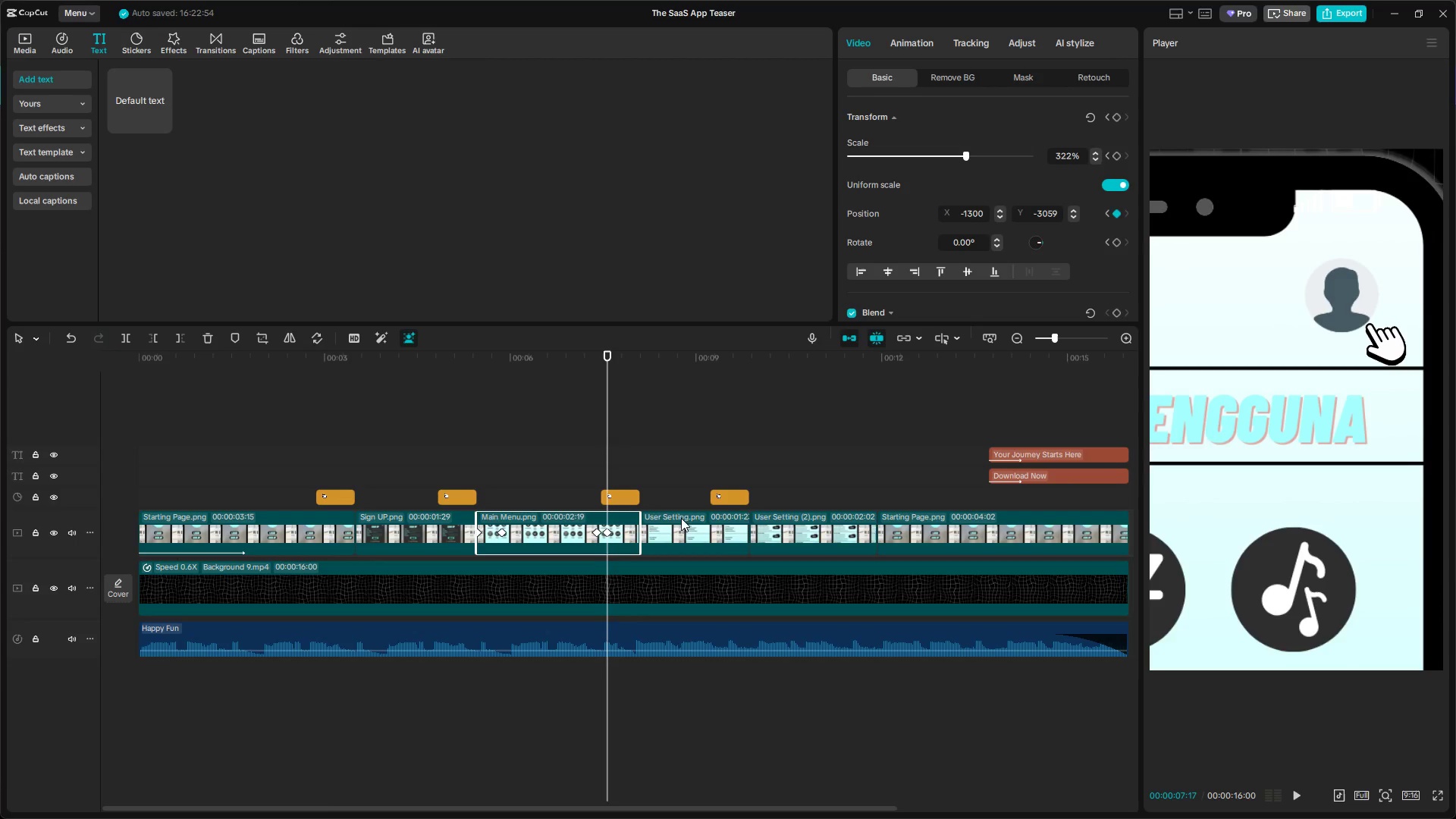 
left_click([651, 490])
 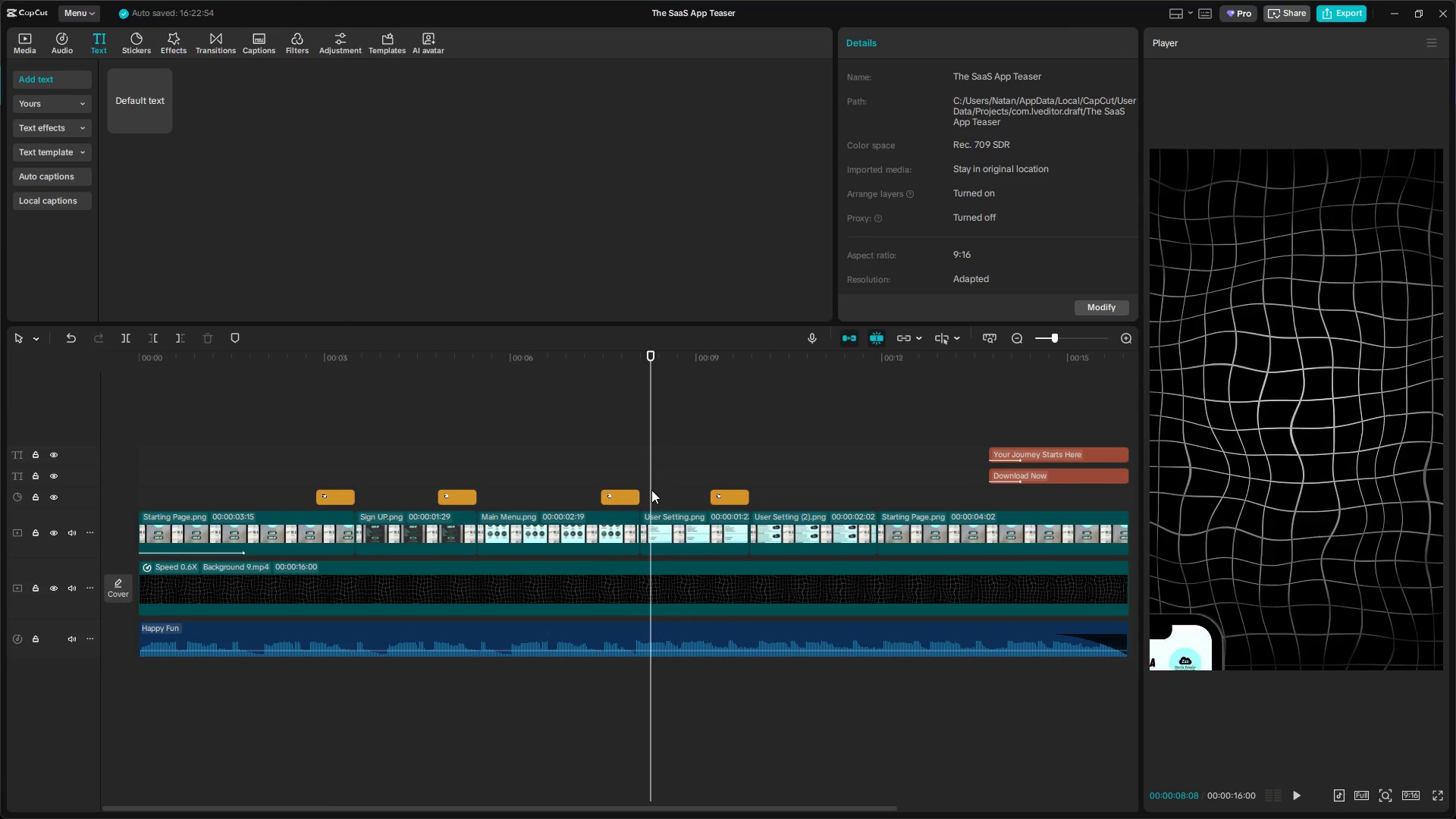 
left_click_drag(start_coordinate=[651, 490], to_coordinate=[642, 491])
 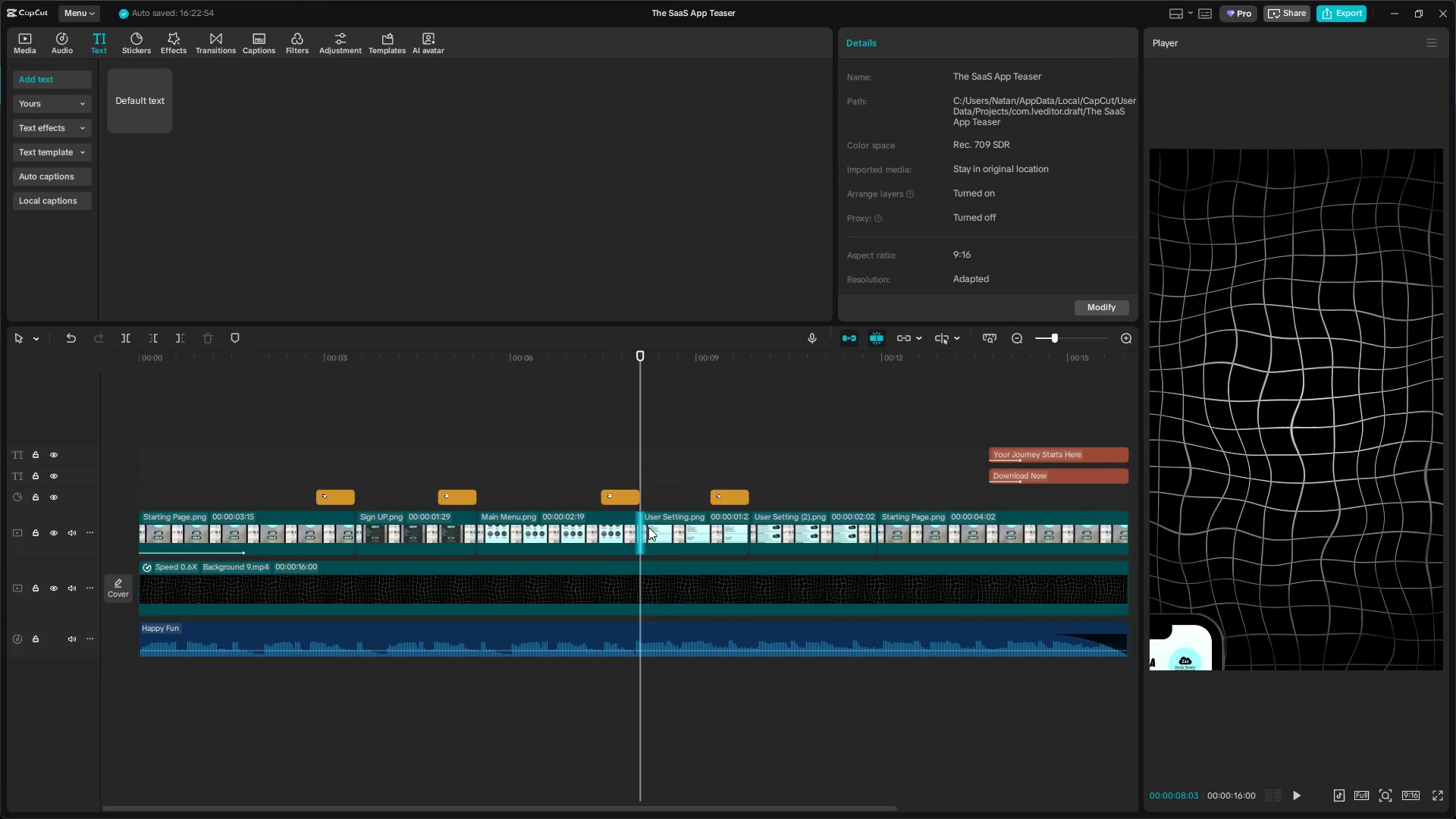 
left_click([616, 519])
 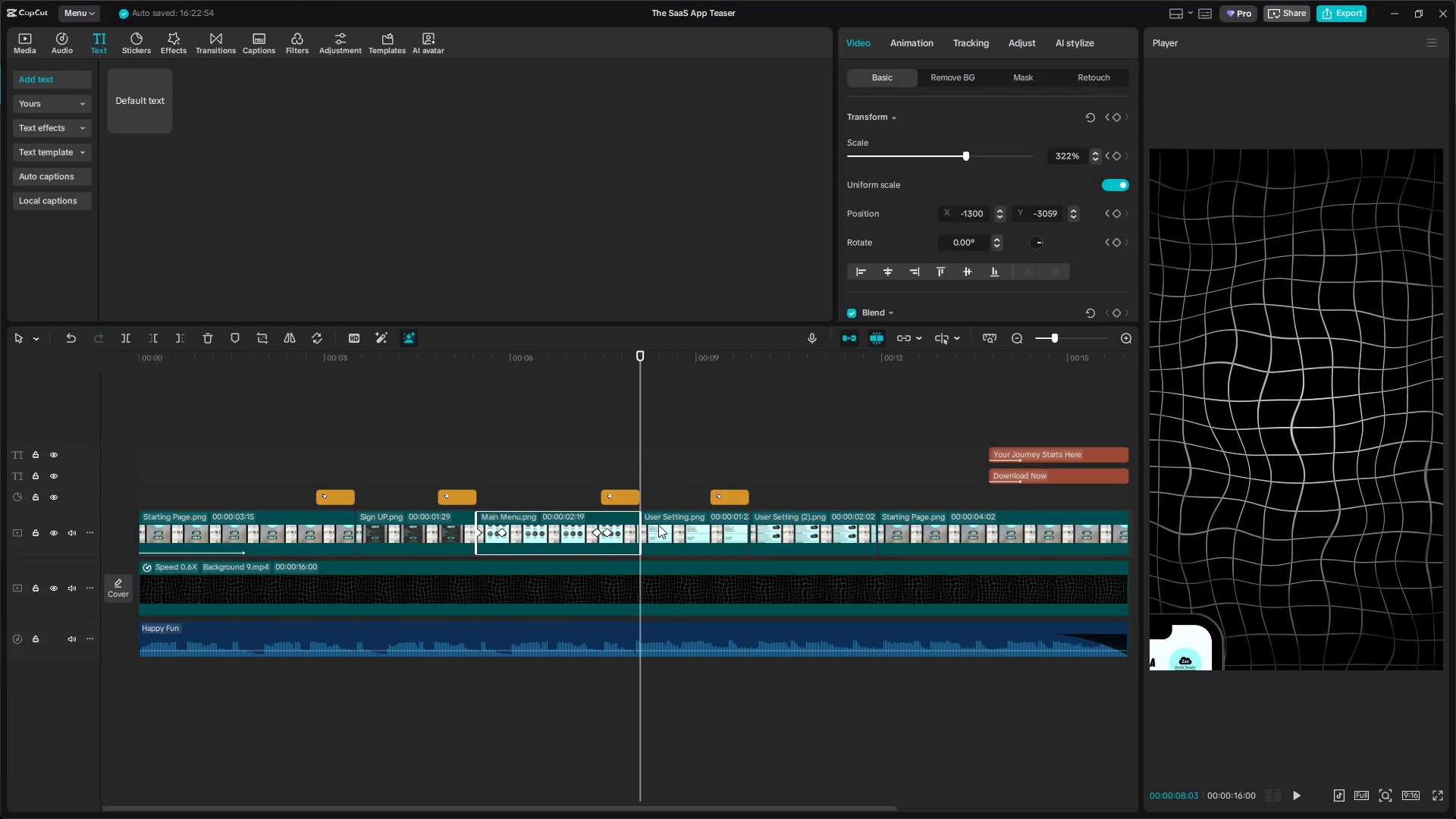 
left_click([658, 525])
 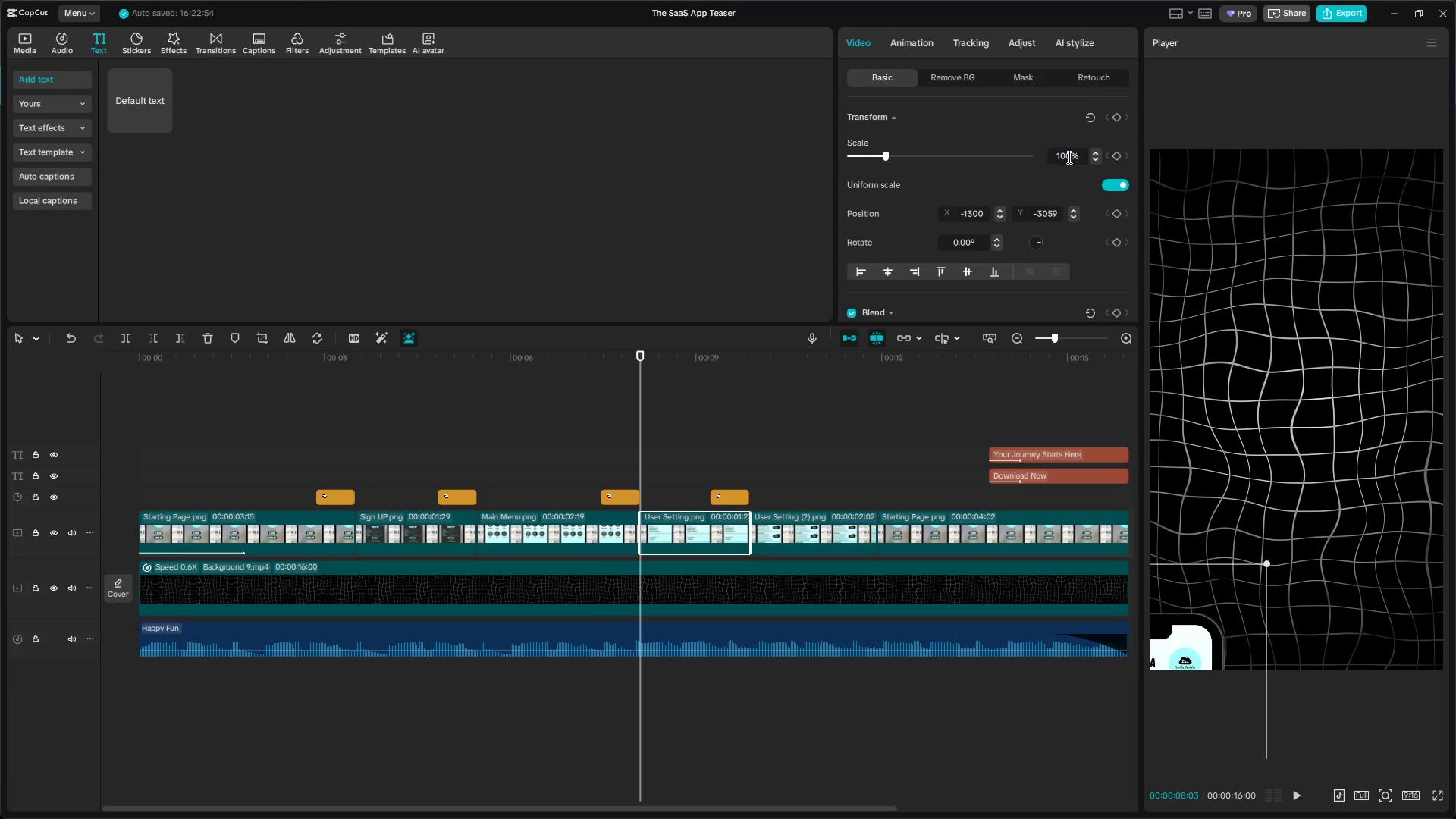 
left_click_drag(start_coordinate=[1072, 156], to_coordinate=[1046, 156])
 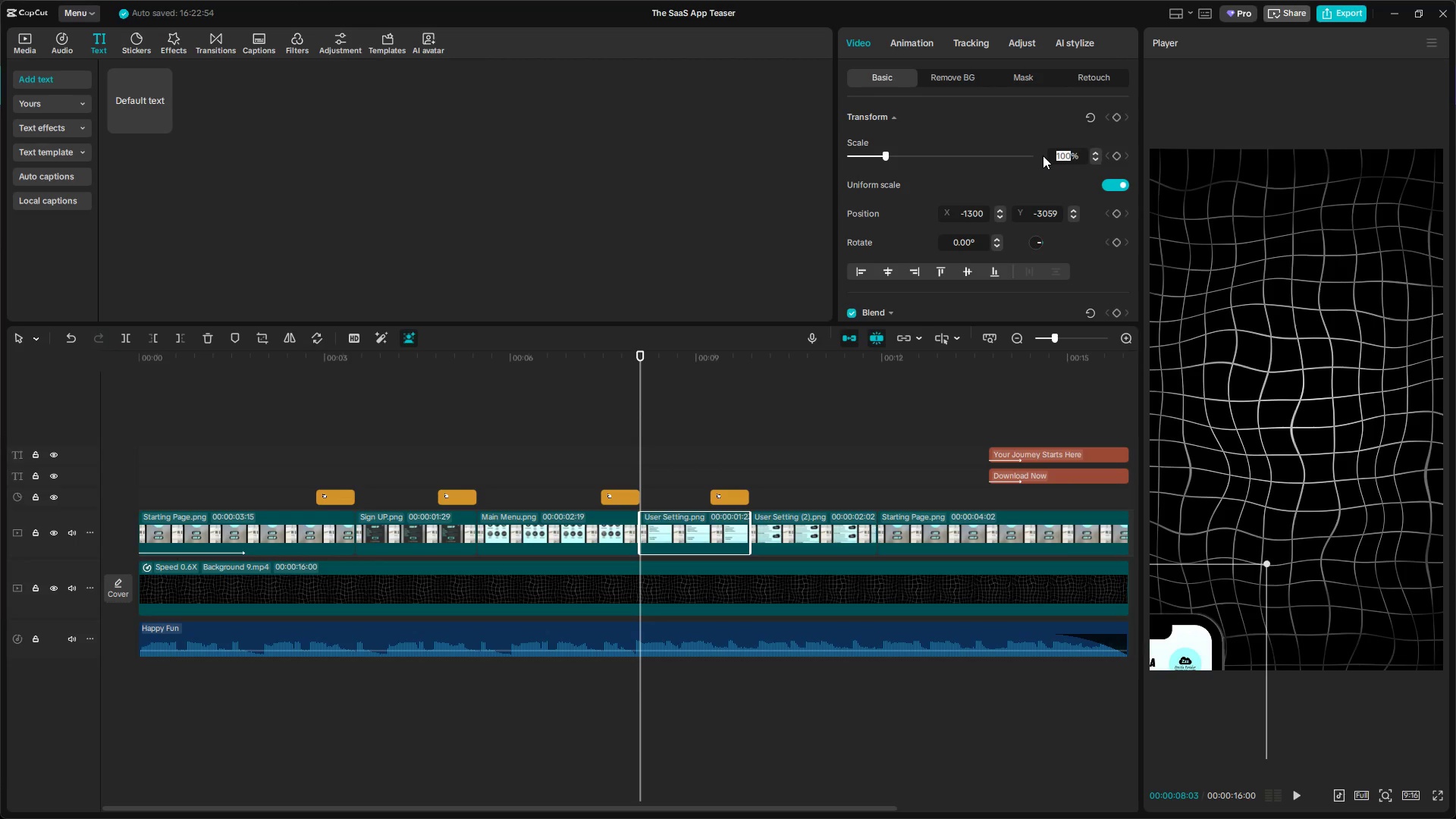 
type(322)
 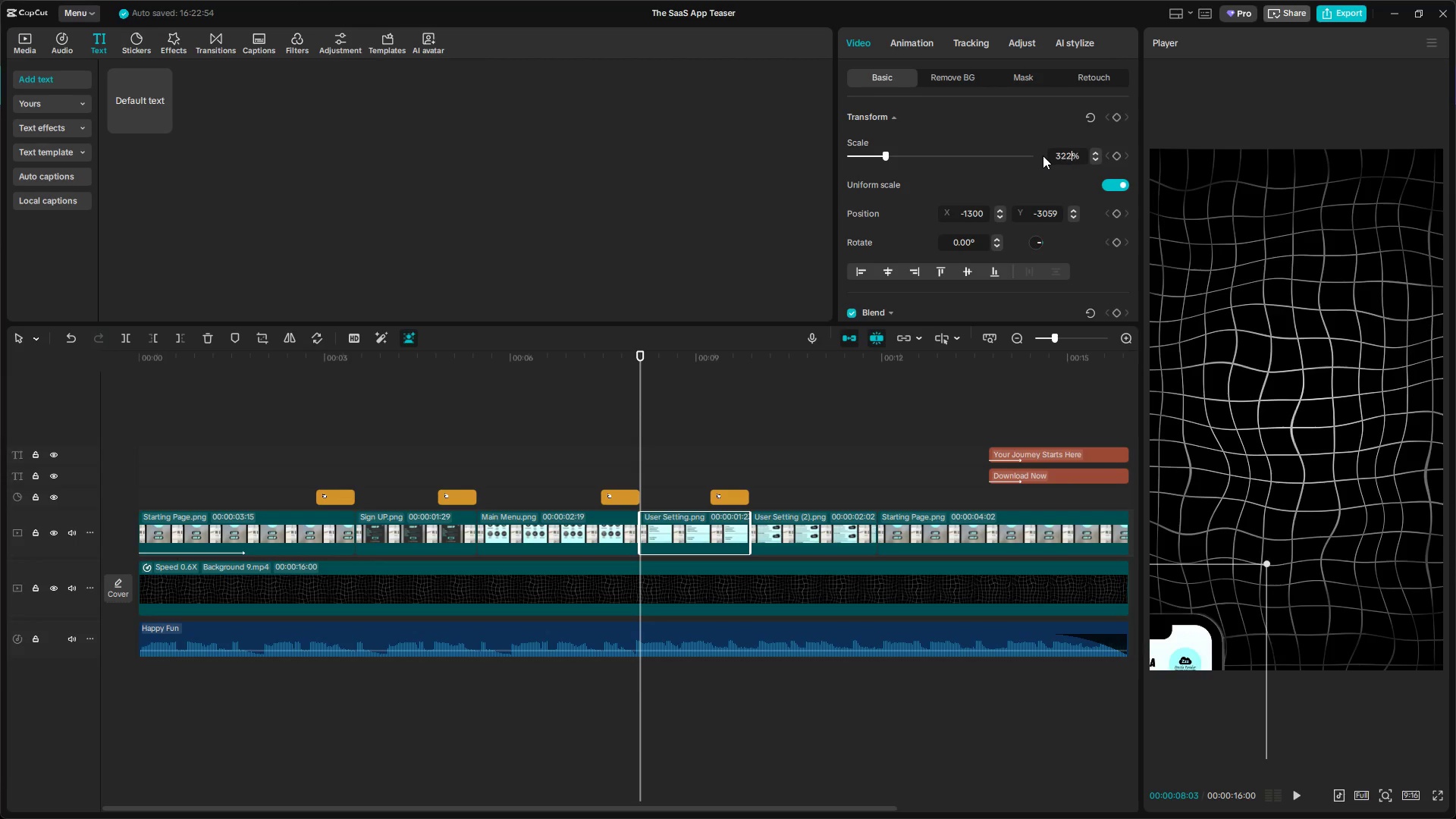 
key(Enter)
 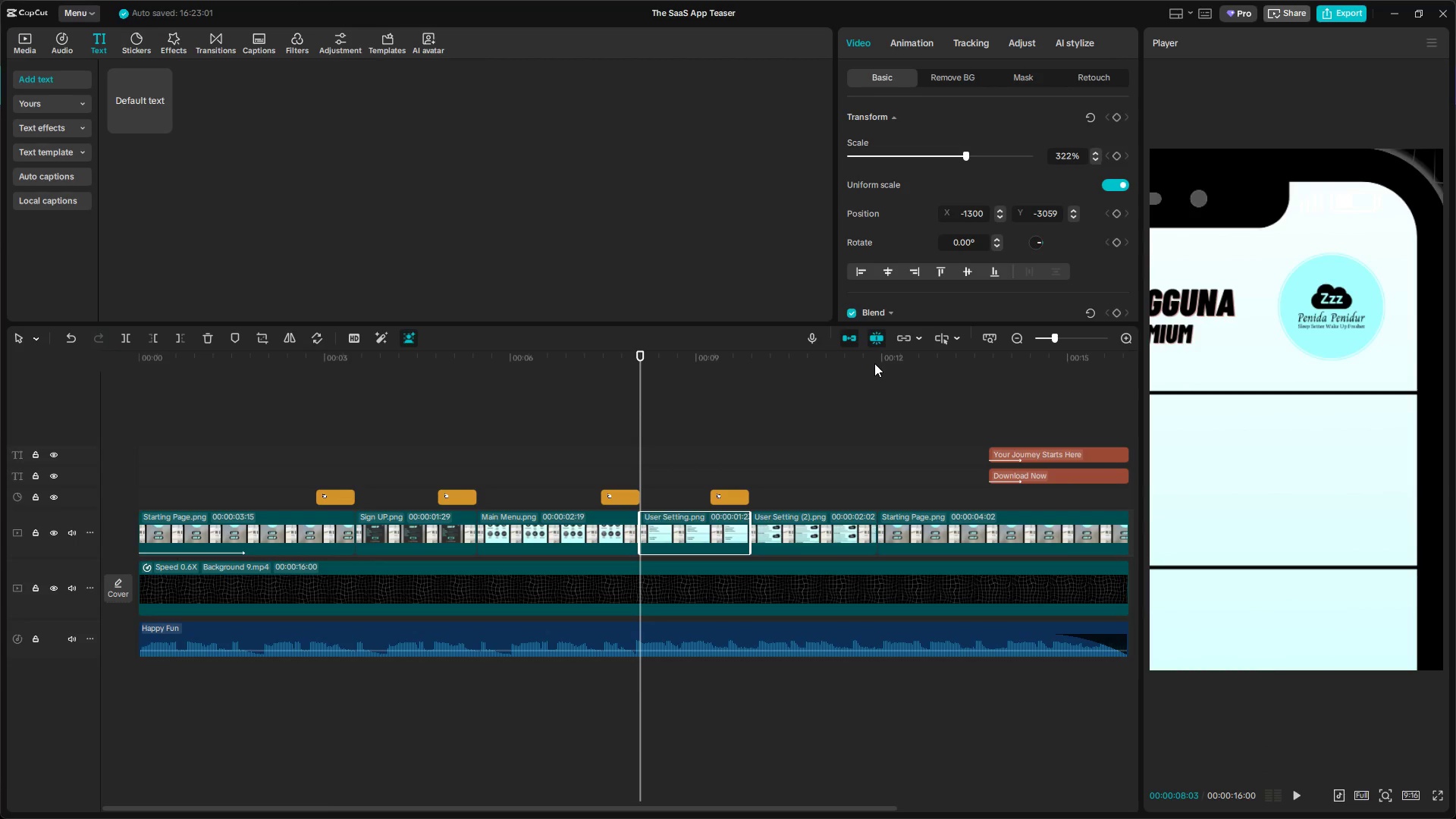 
left_click([616, 468])
 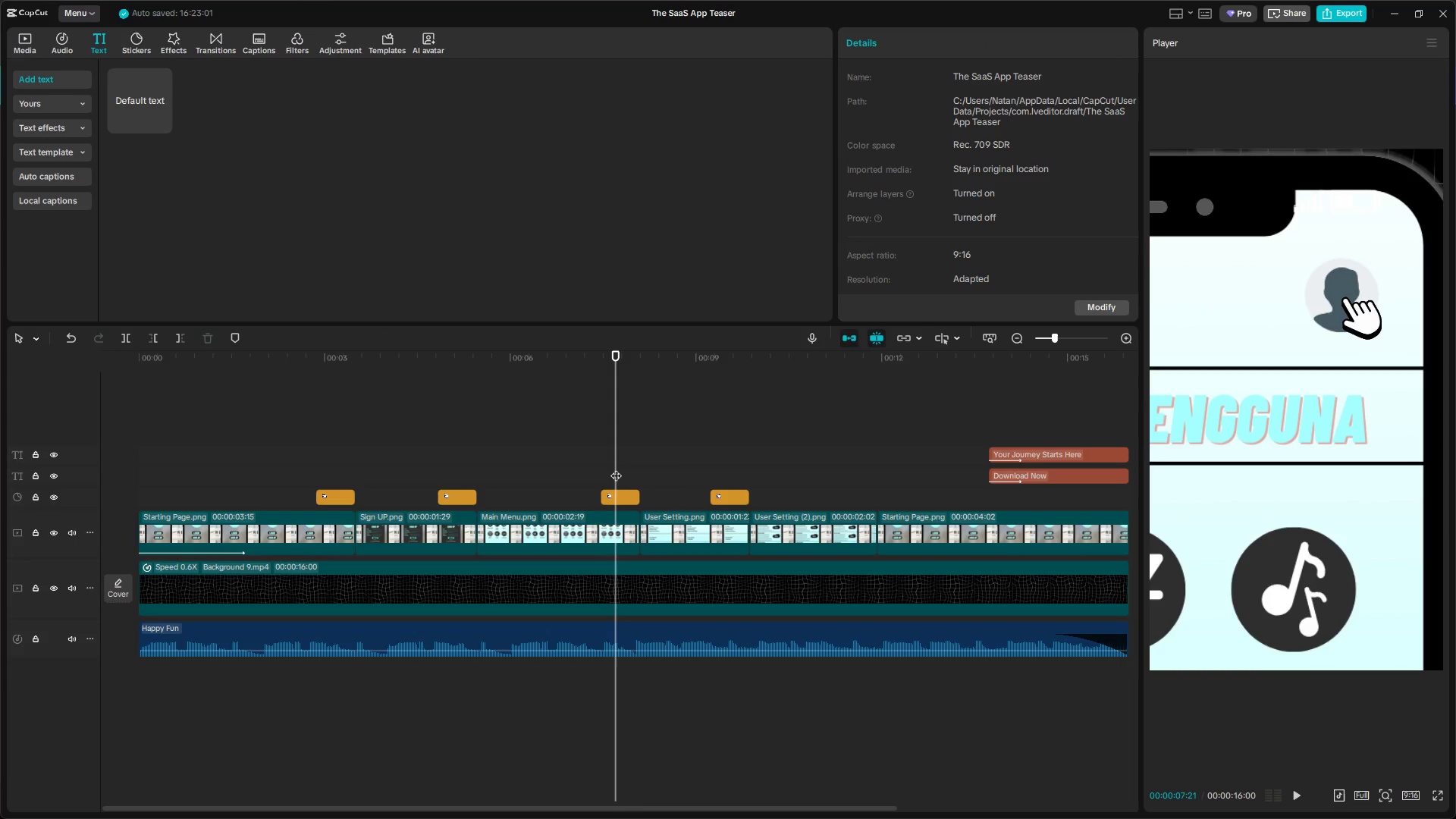 
key(Space)
 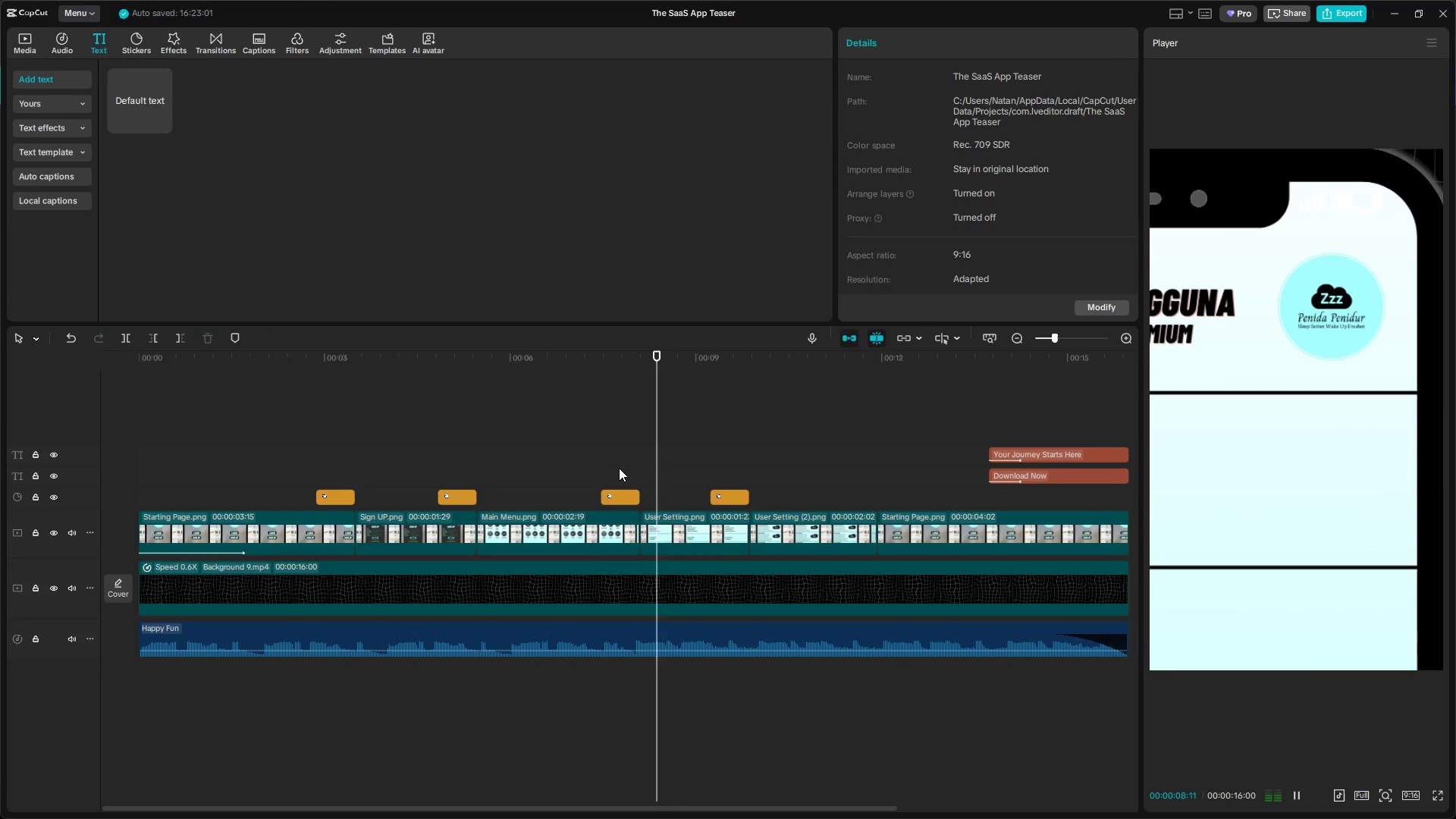 
key(Space)
 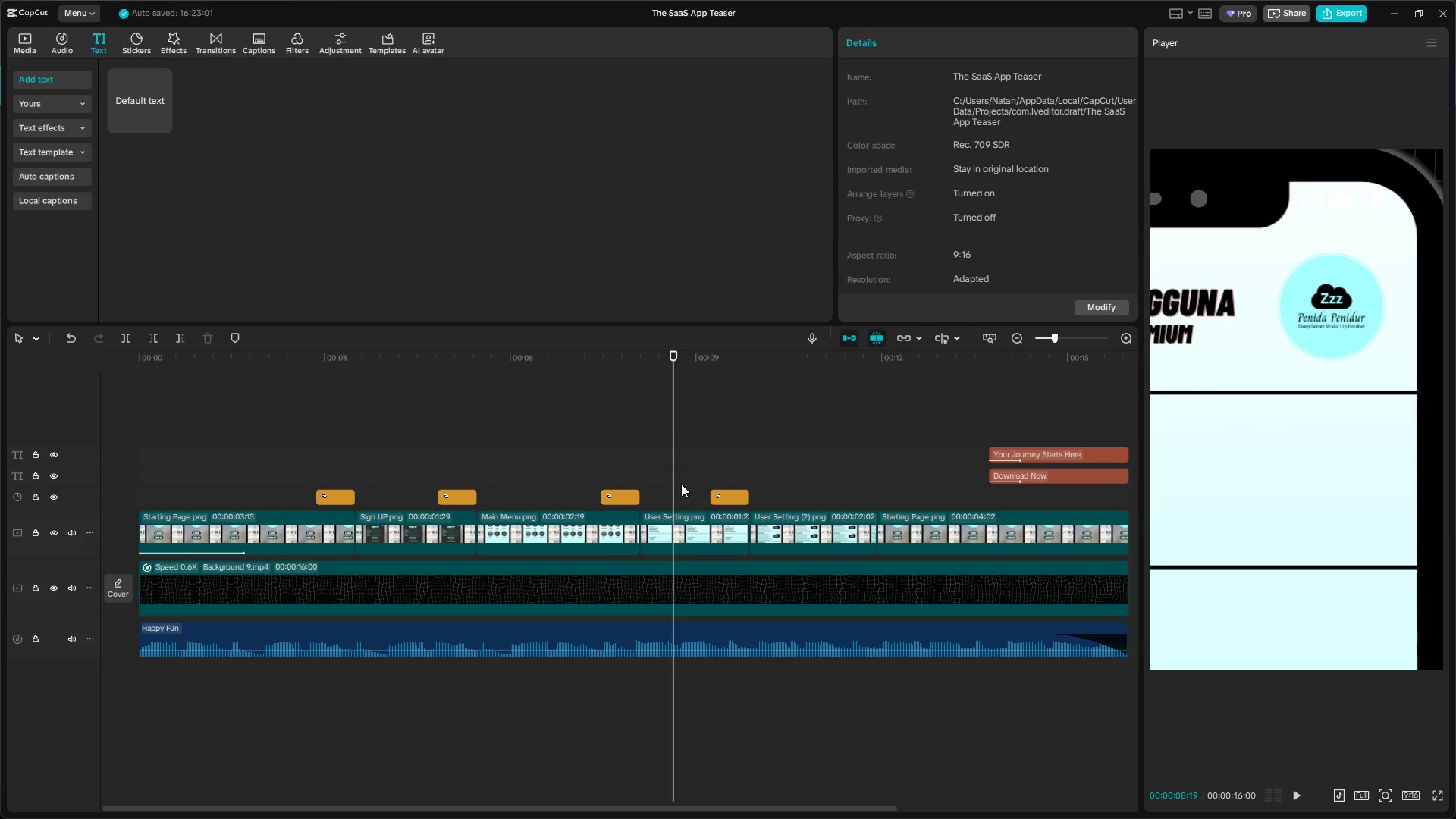 
left_click_drag(start_coordinate=[673, 485], to_coordinate=[638, 494])
 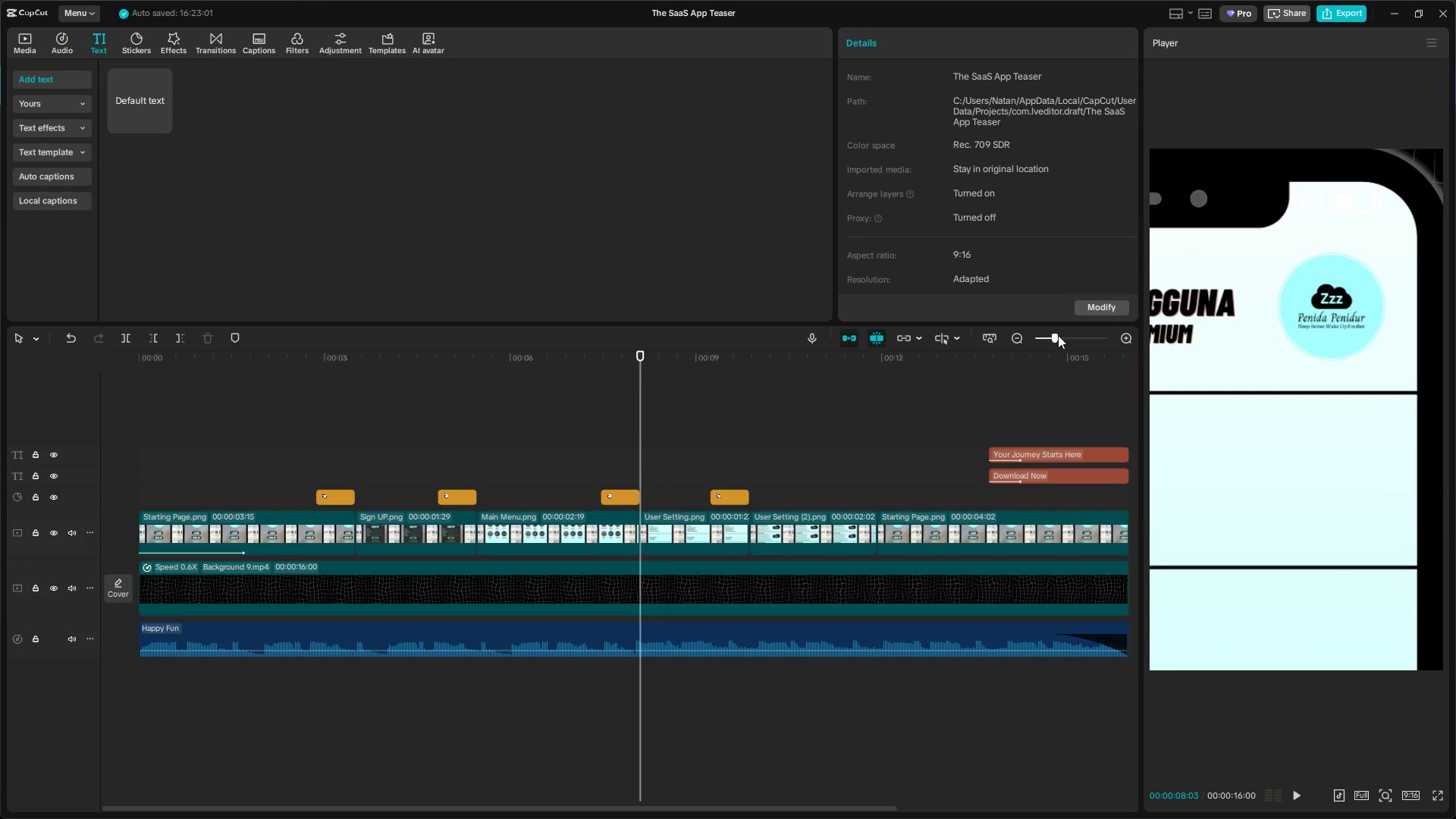 
left_click([689, 534])
 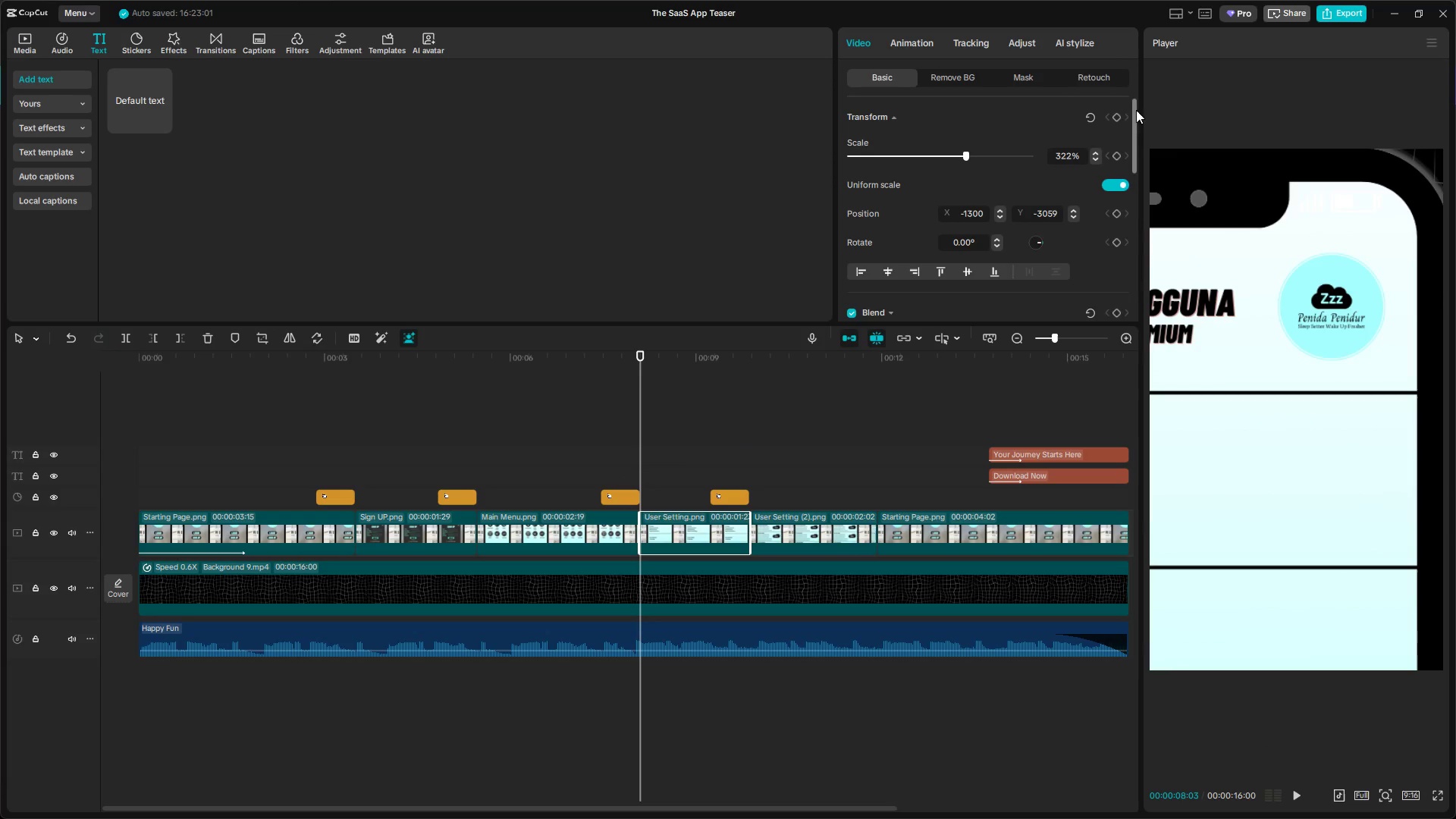 
left_click([1119, 117])
 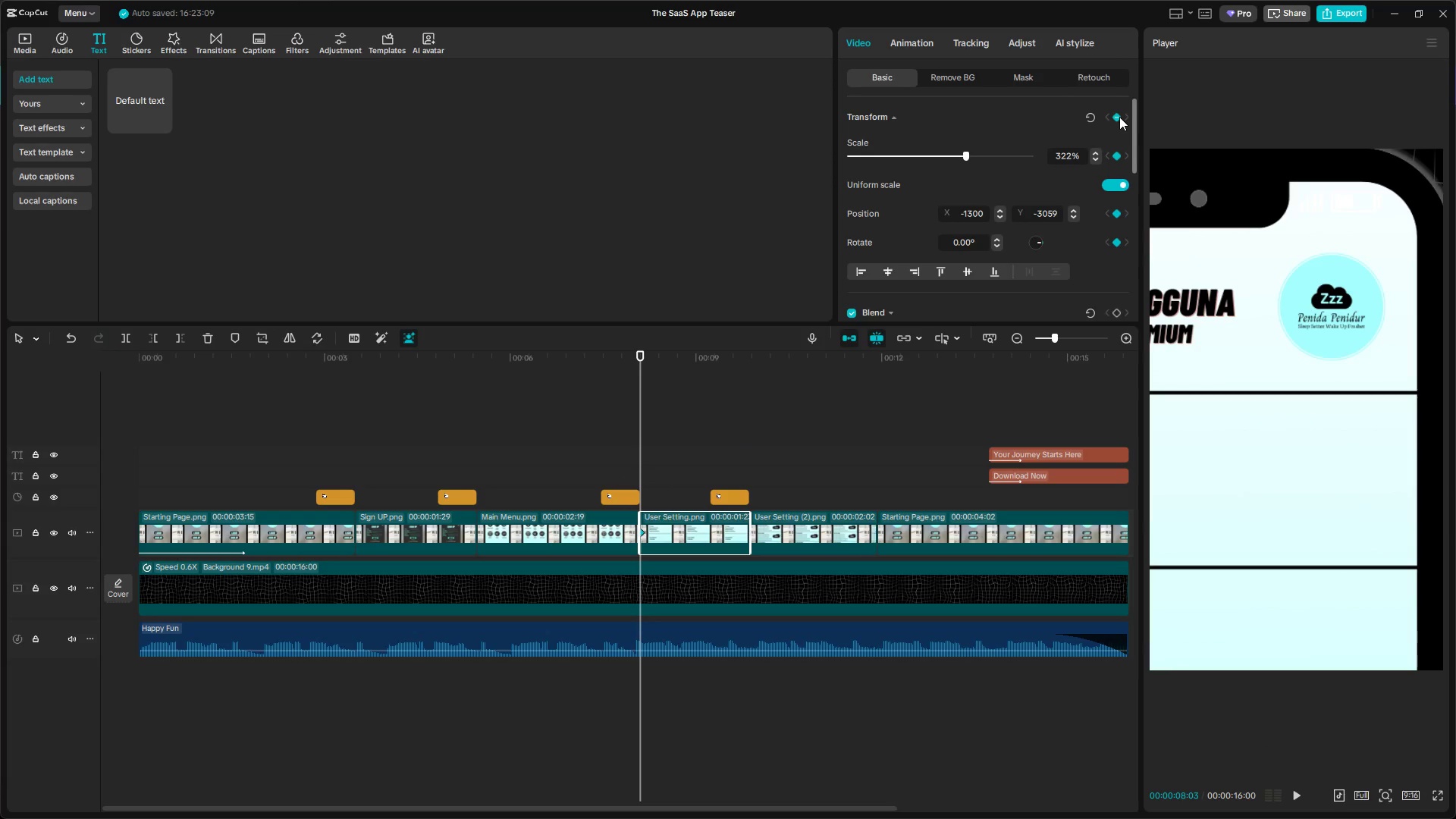 
key(Space)
 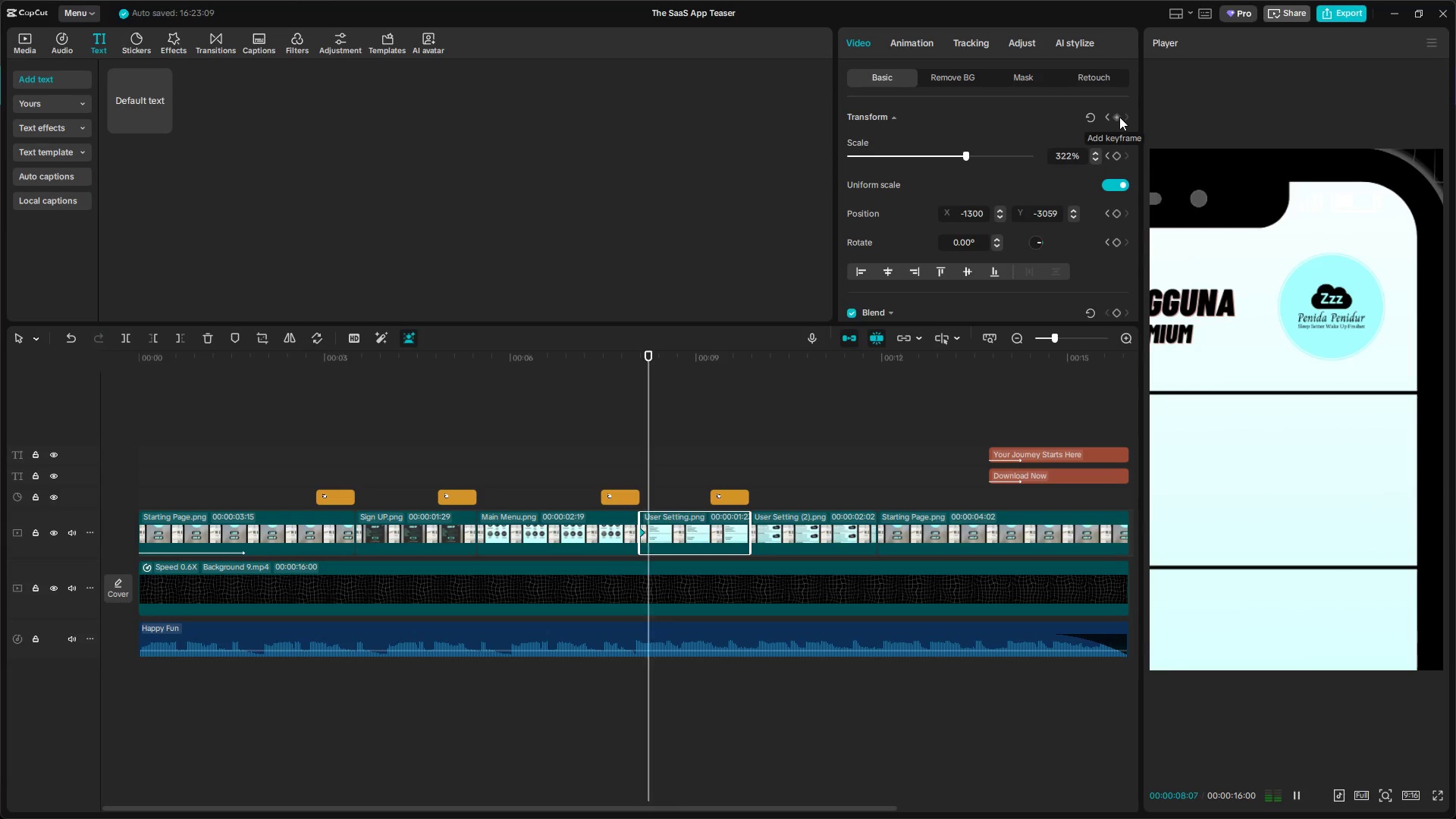 
key(Space)
 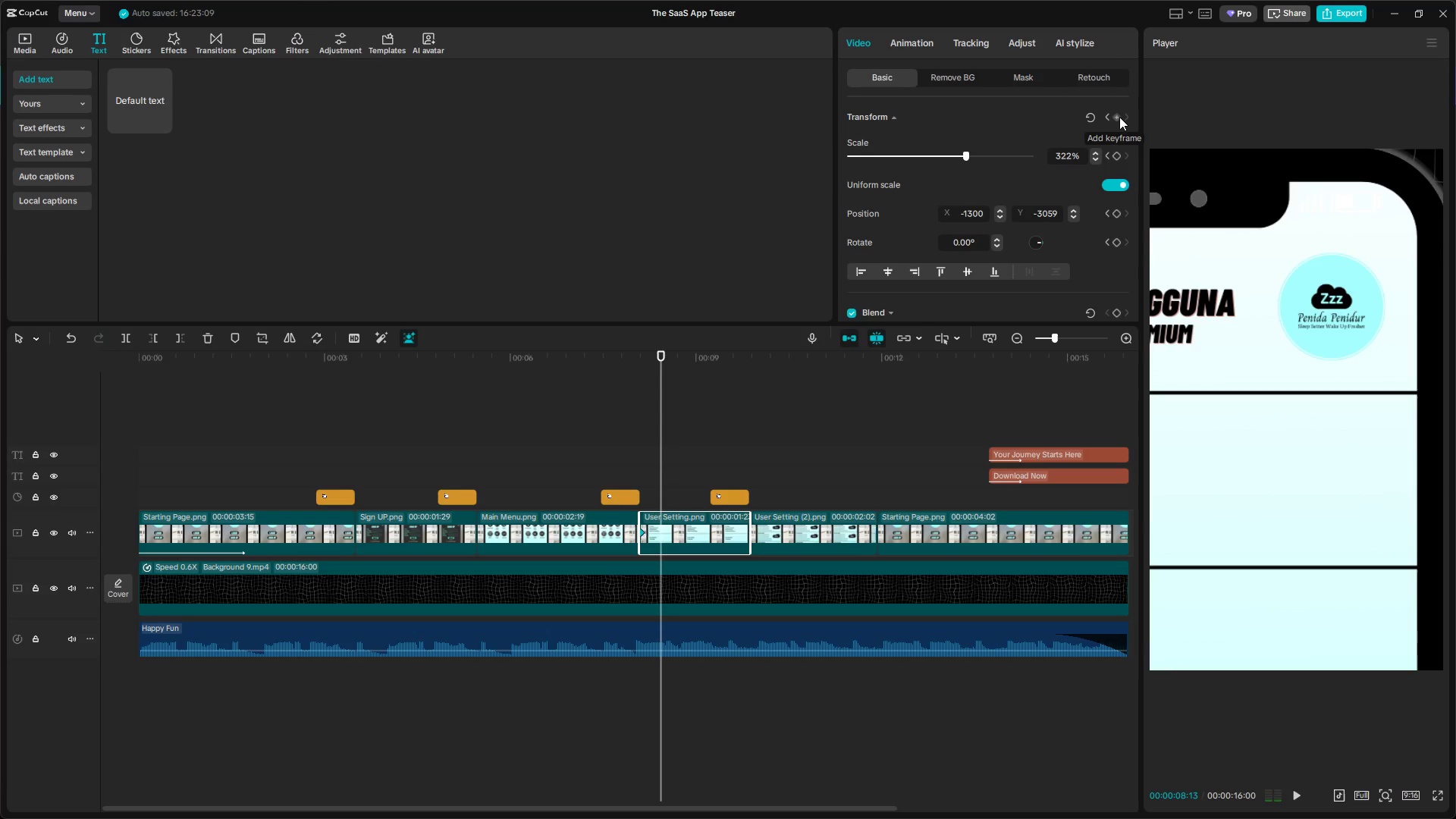 
left_click([1119, 117])
 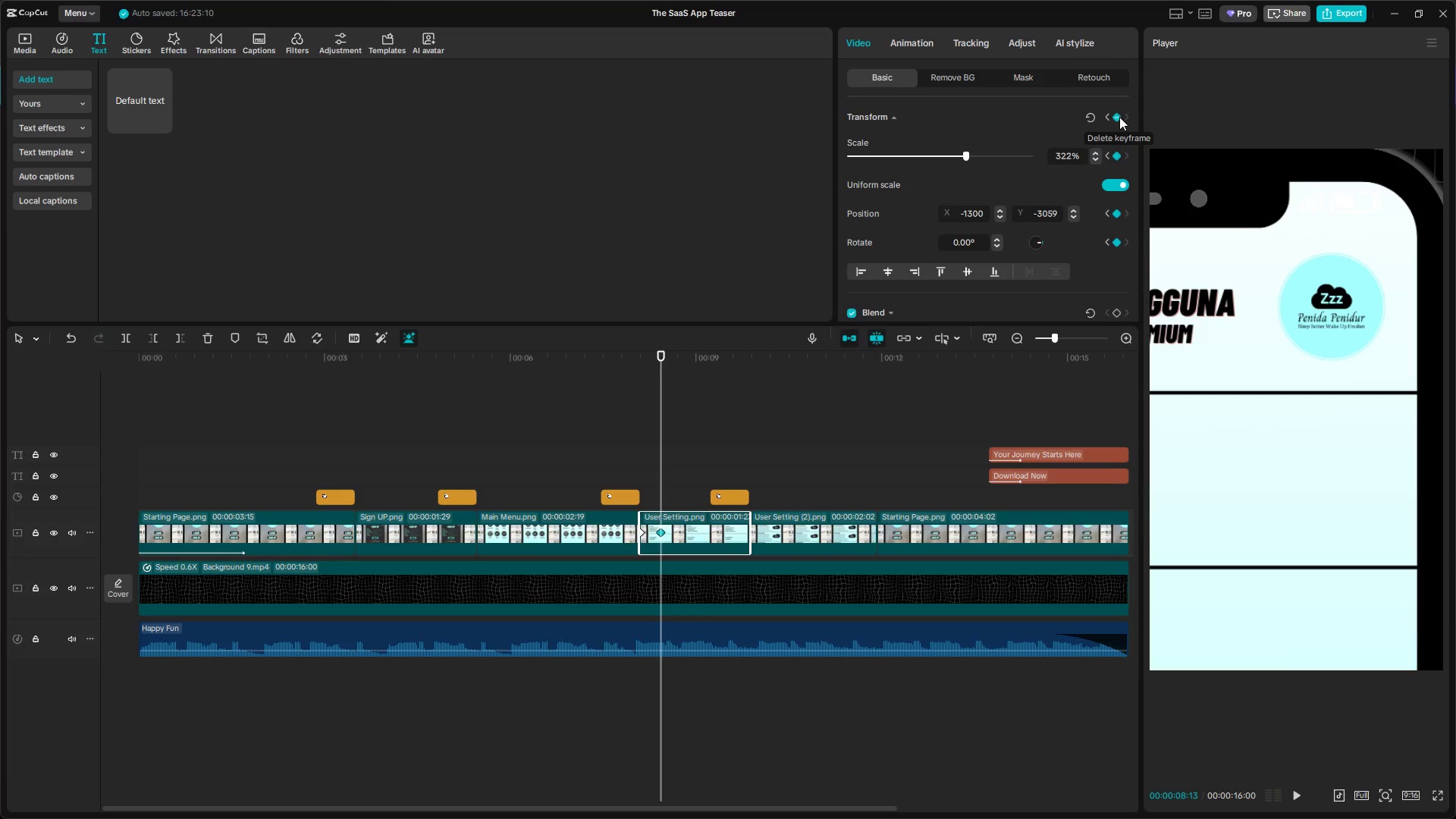 
key(Space)
 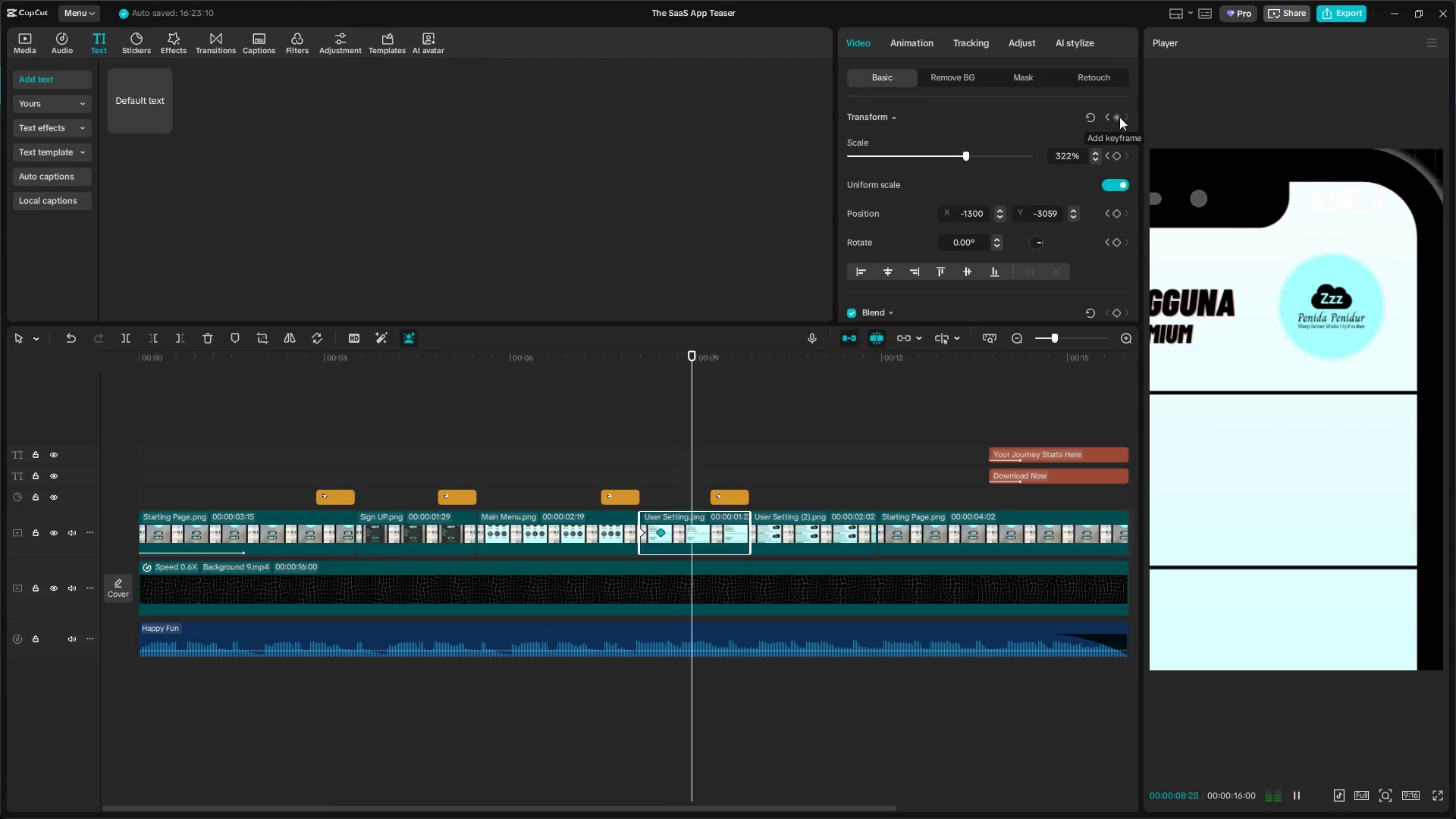 
key(Space)
 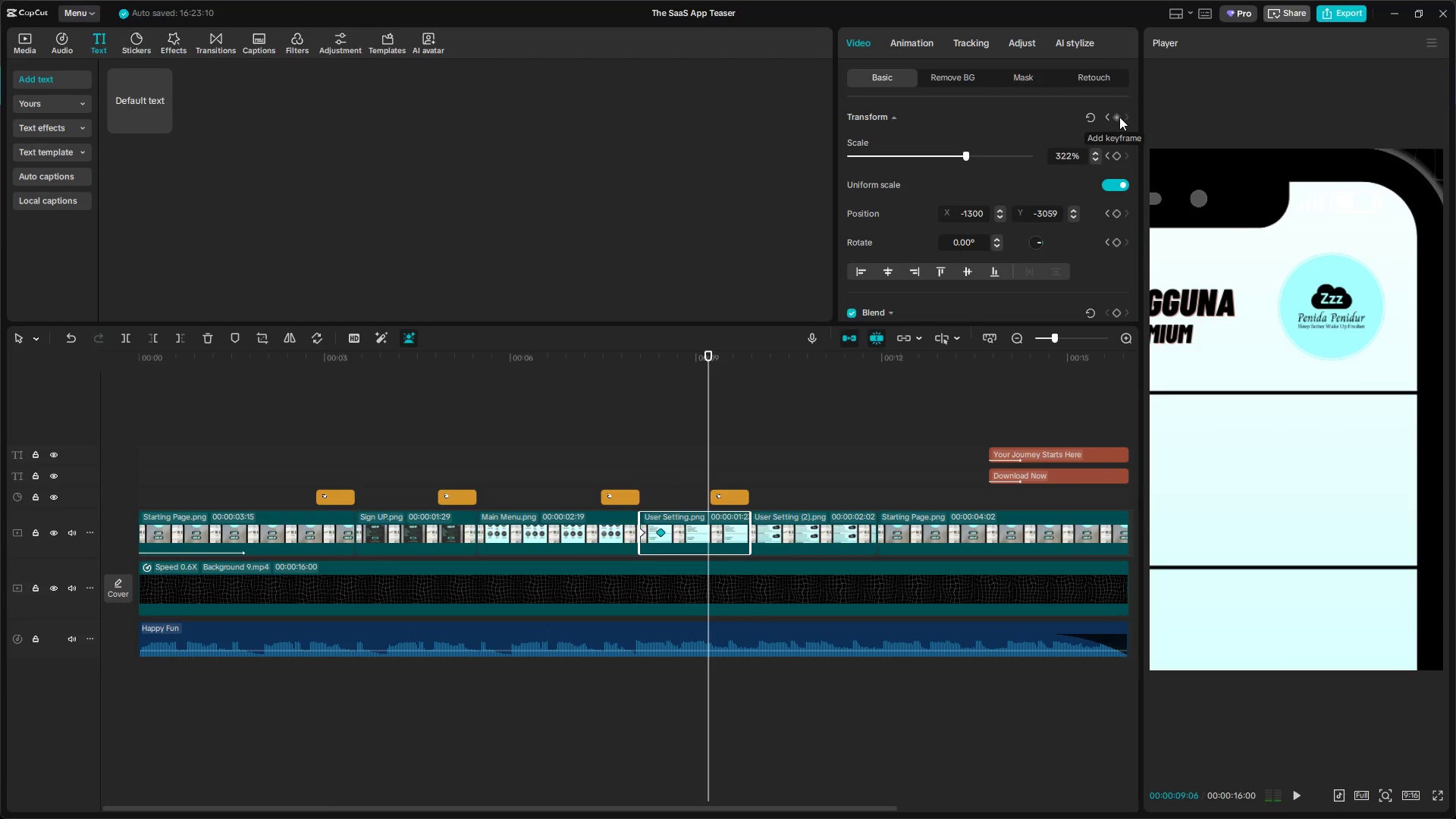 
left_click([1119, 117])
 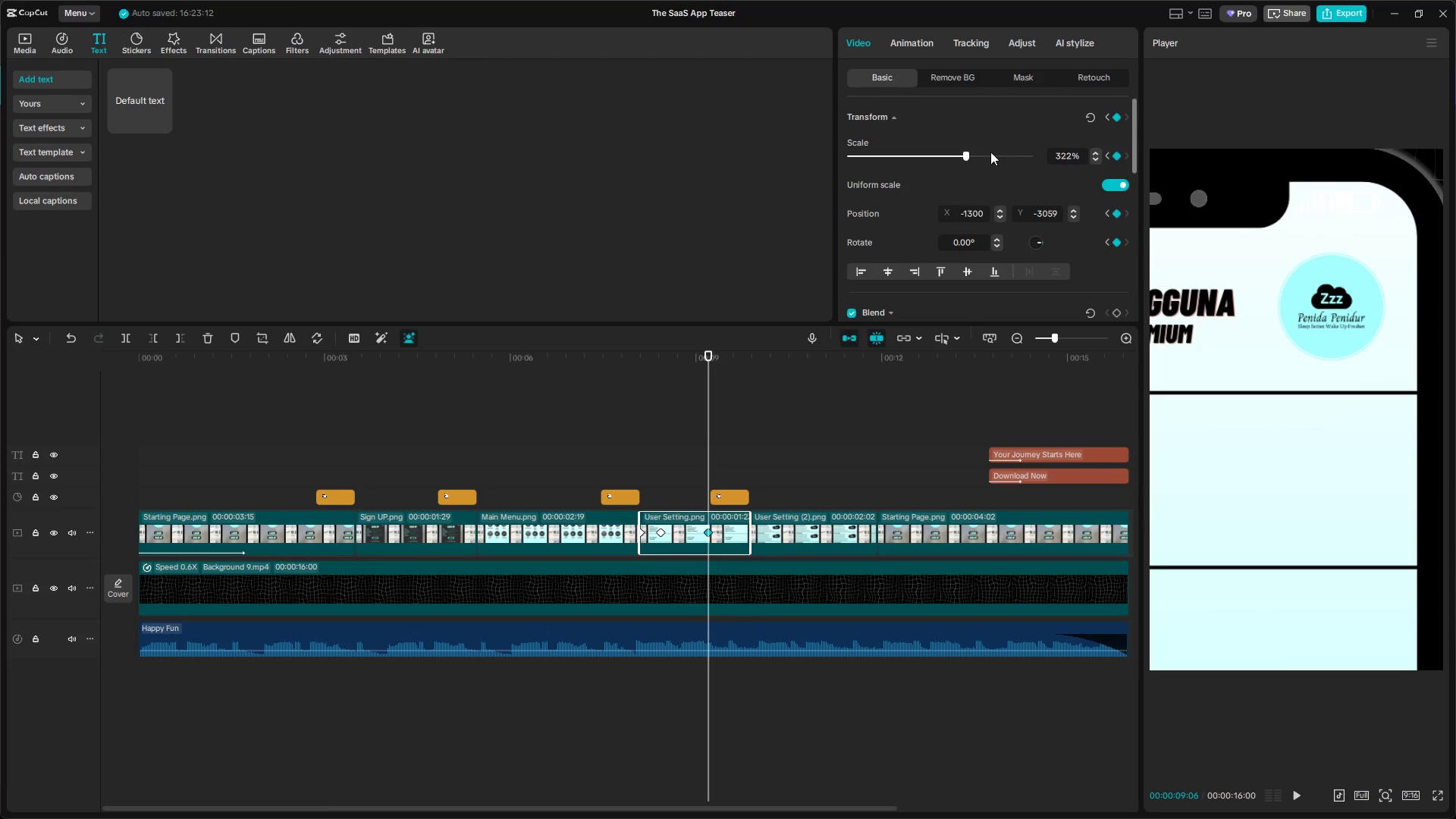 
left_click_drag(start_coordinate=[963, 153], to_coordinate=[912, 154])
 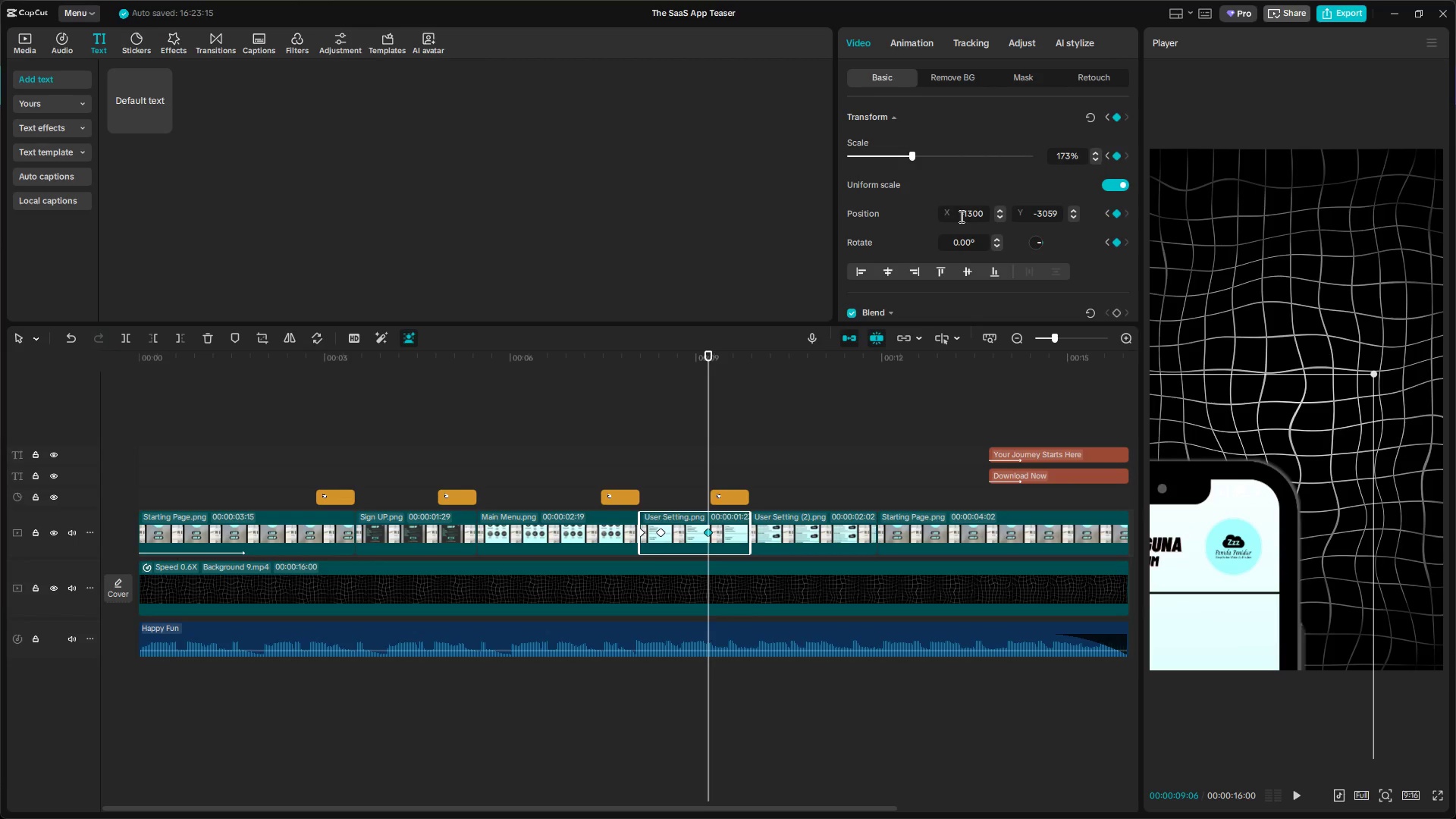 
left_click_drag(start_coordinate=[962, 216], to_coordinate=[1020, 224])
 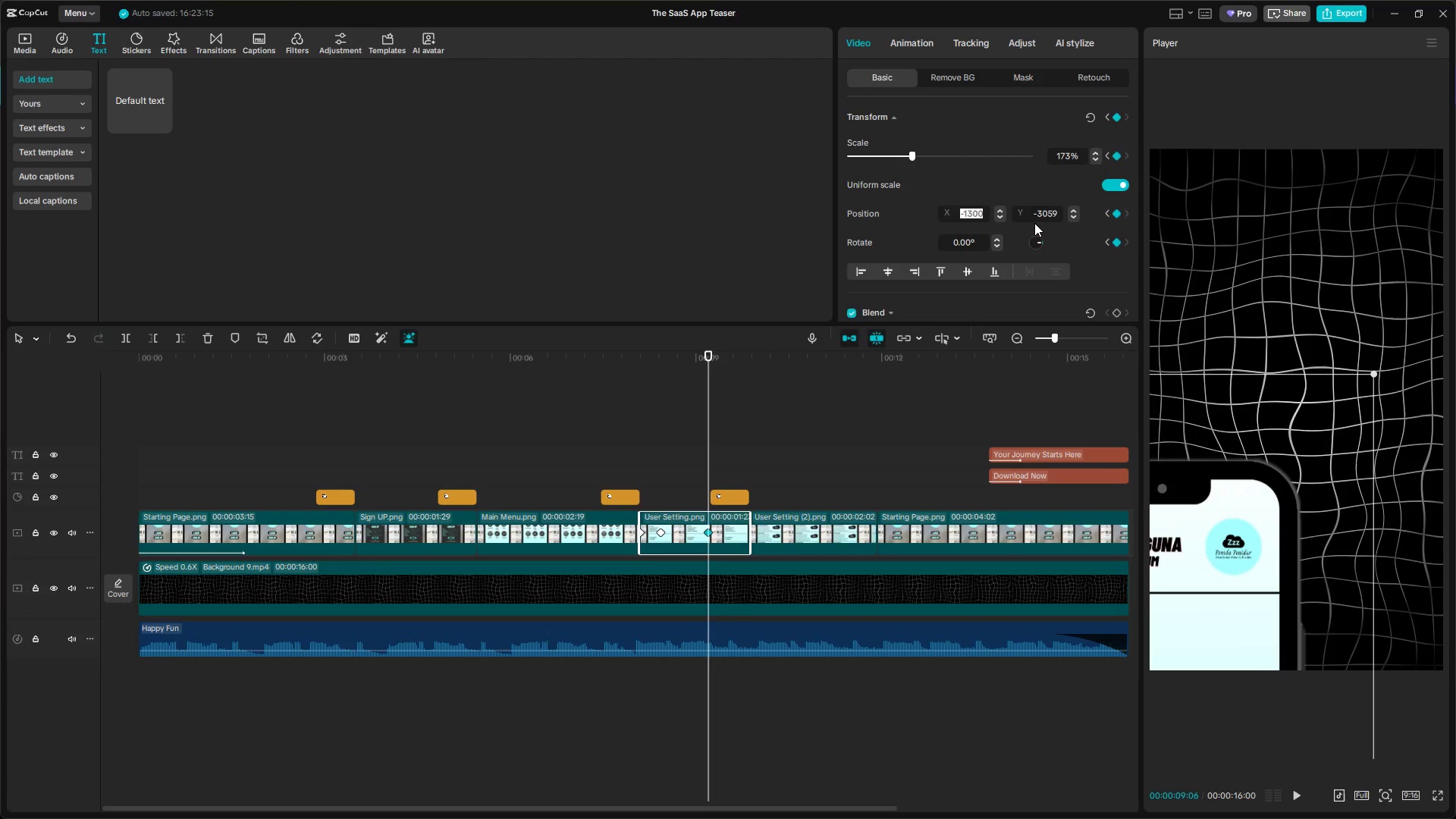 
key(0)
 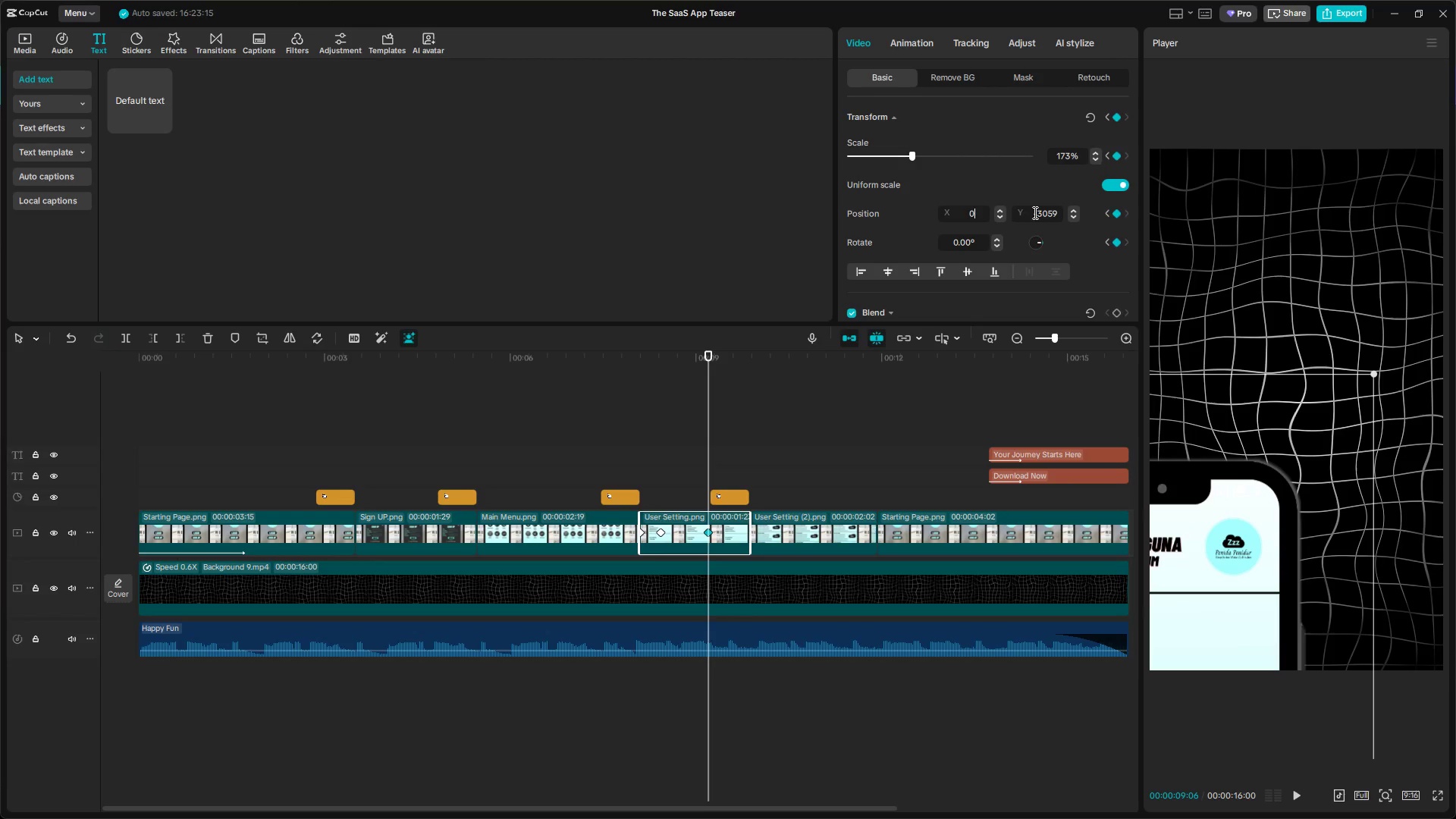 
left_click_drag(start_coordinate=[1034, 212], to_coordinate=[1120, 221])
 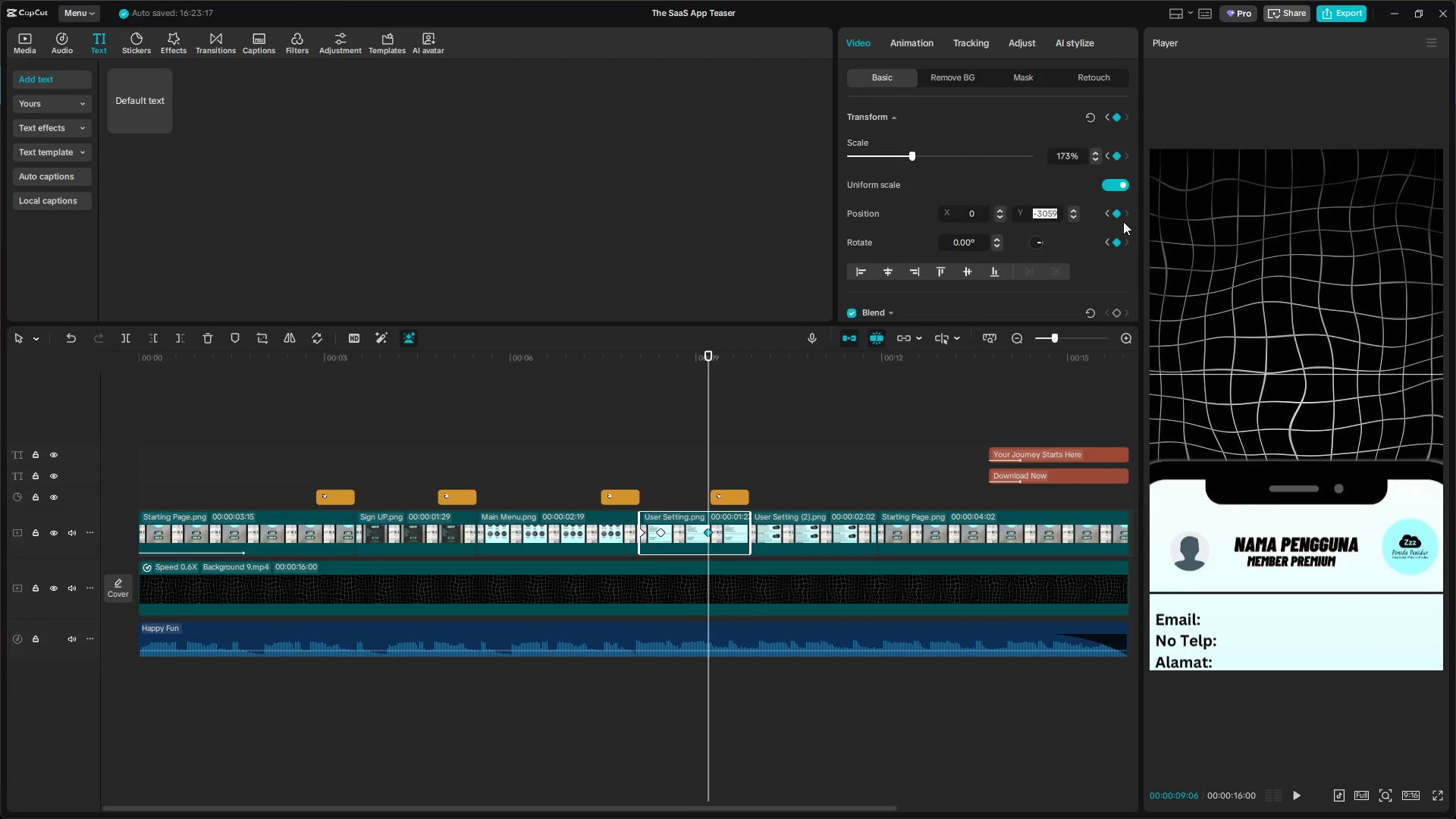 
key(0)
 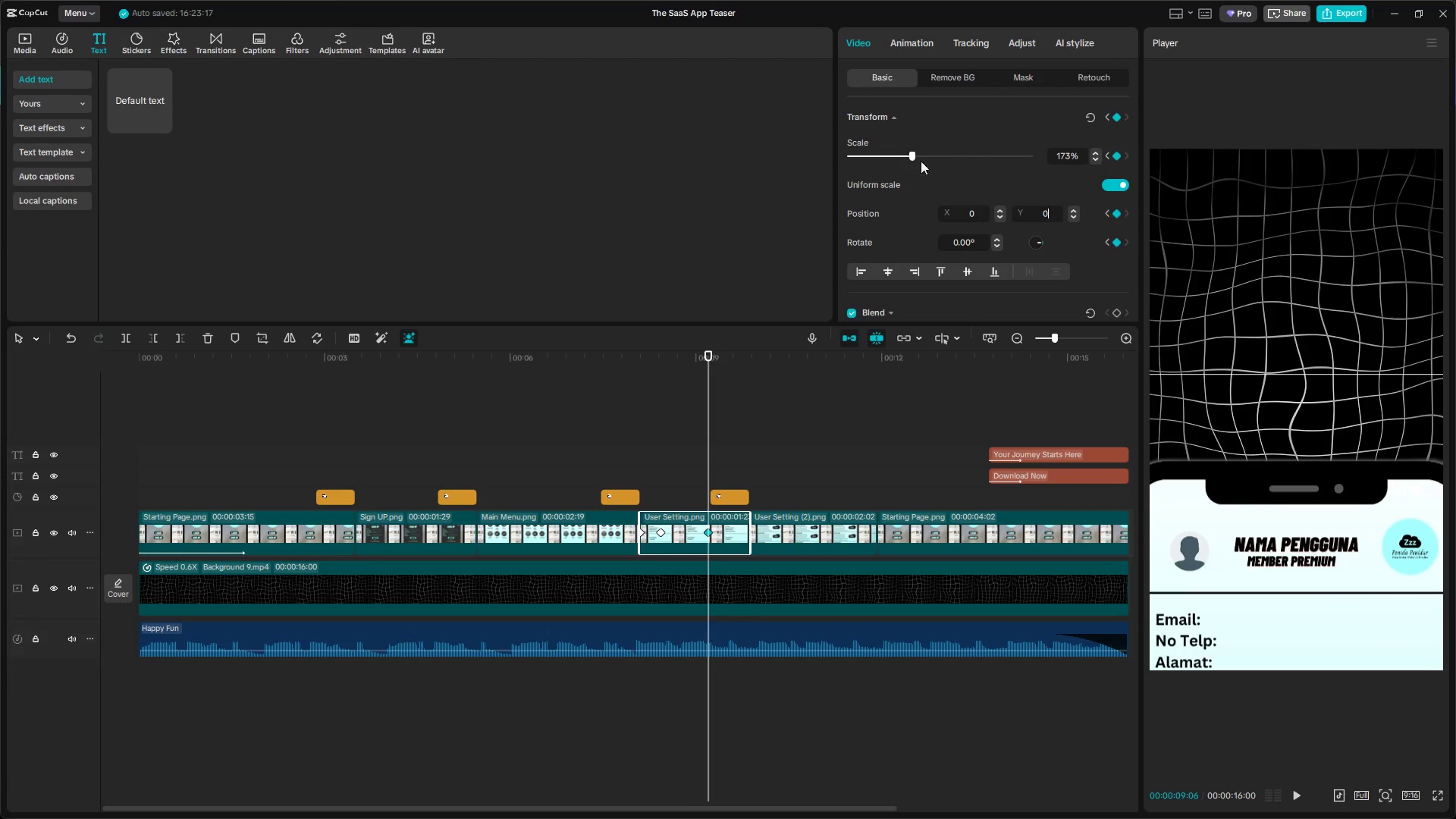 
left_click_drag(start_coordinate=[911, 153], to_coordinate=[886, 155])
 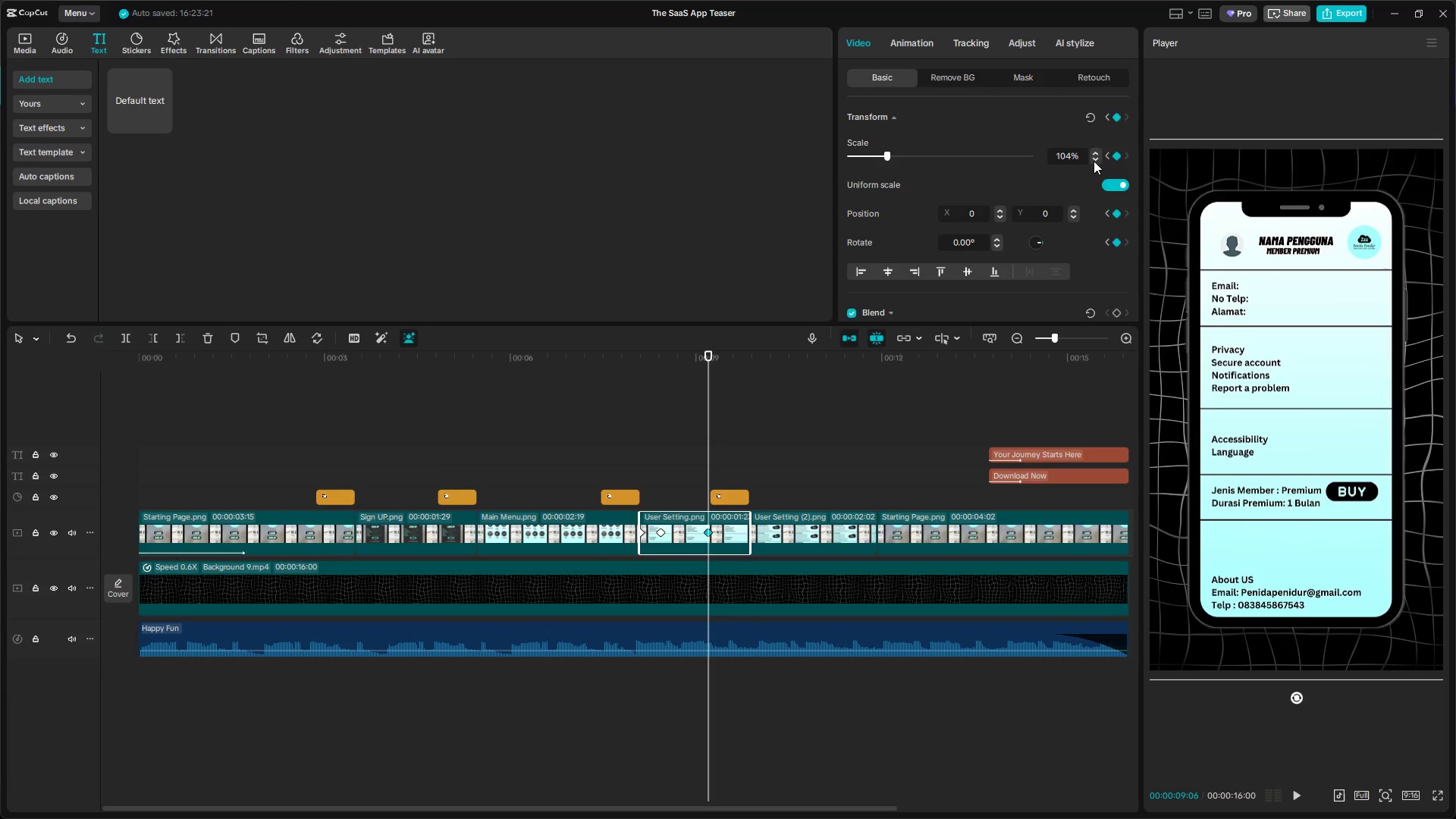 
double_click([1094, 161])
 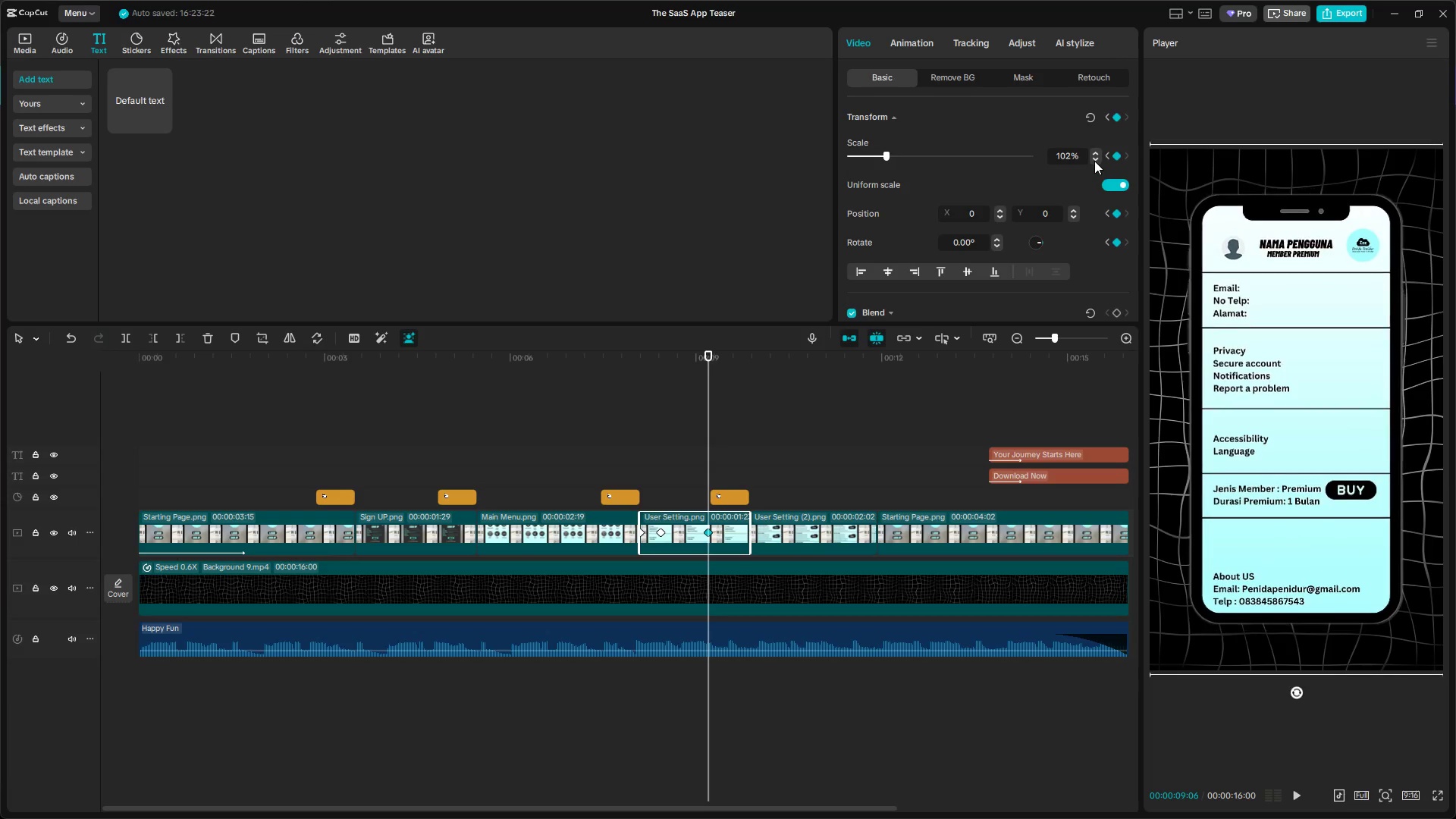 
triple_click([1094, 161])
 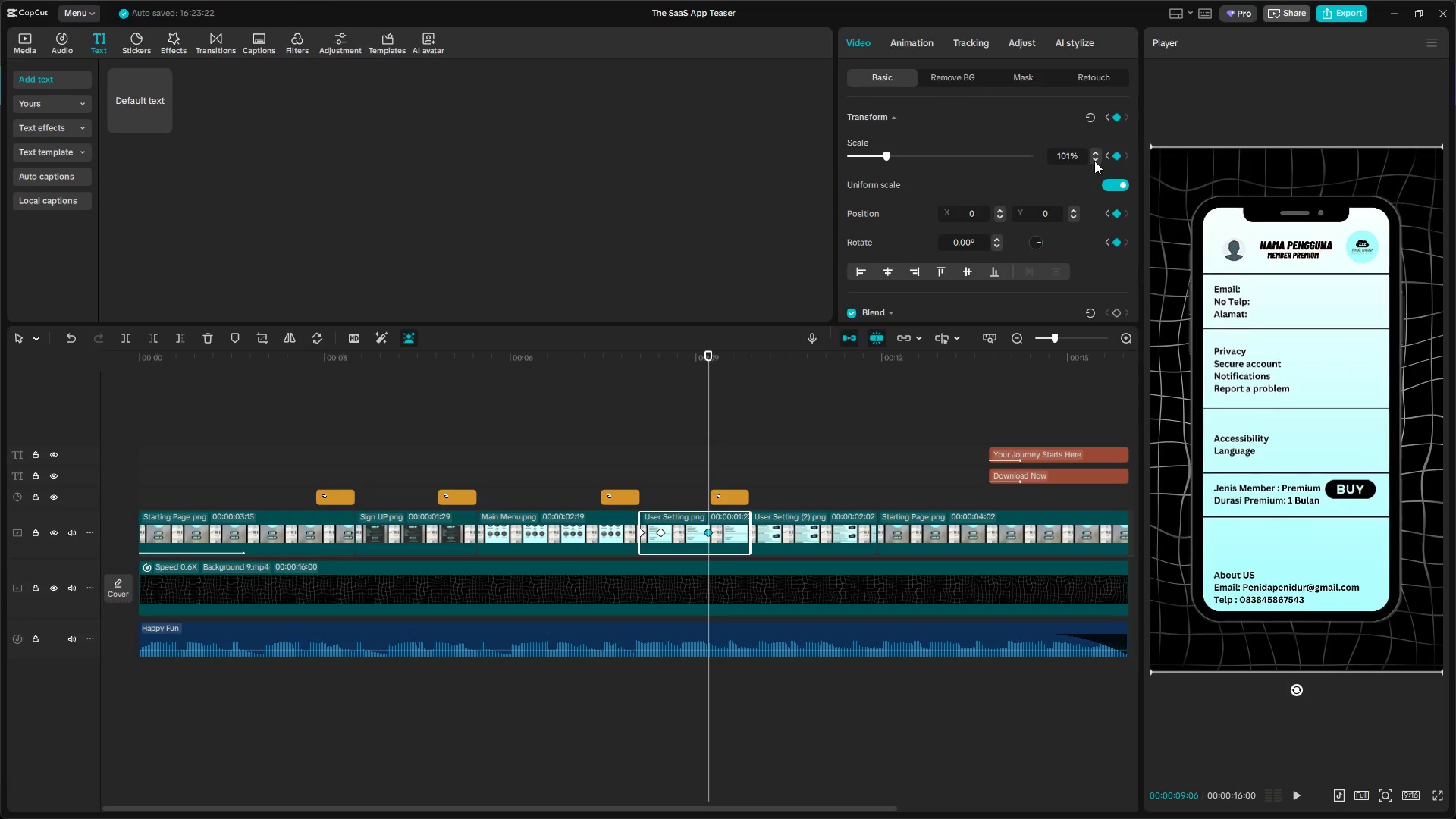 
triple_click([1094, 161])
 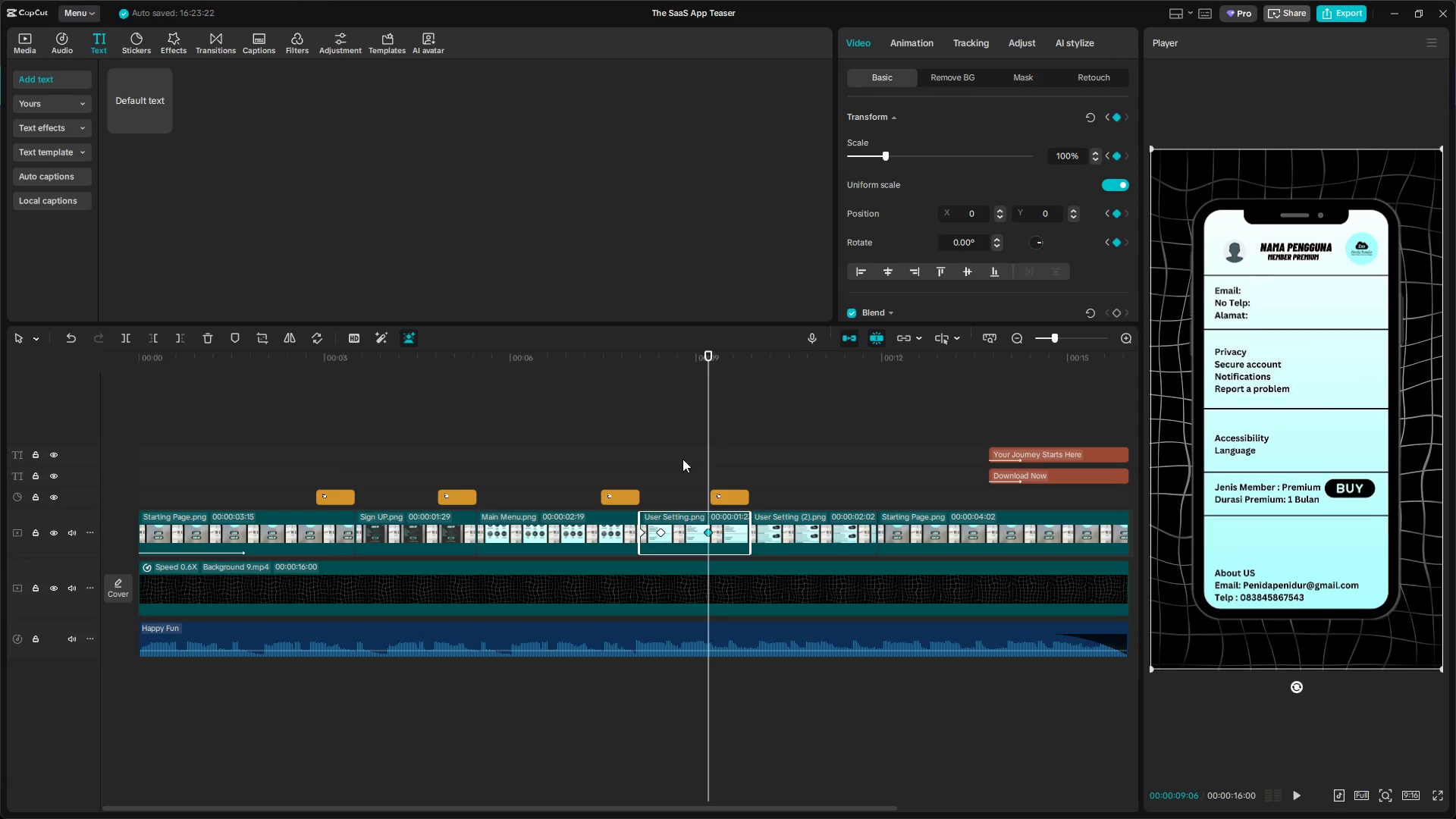 
left_click([639, 466])
 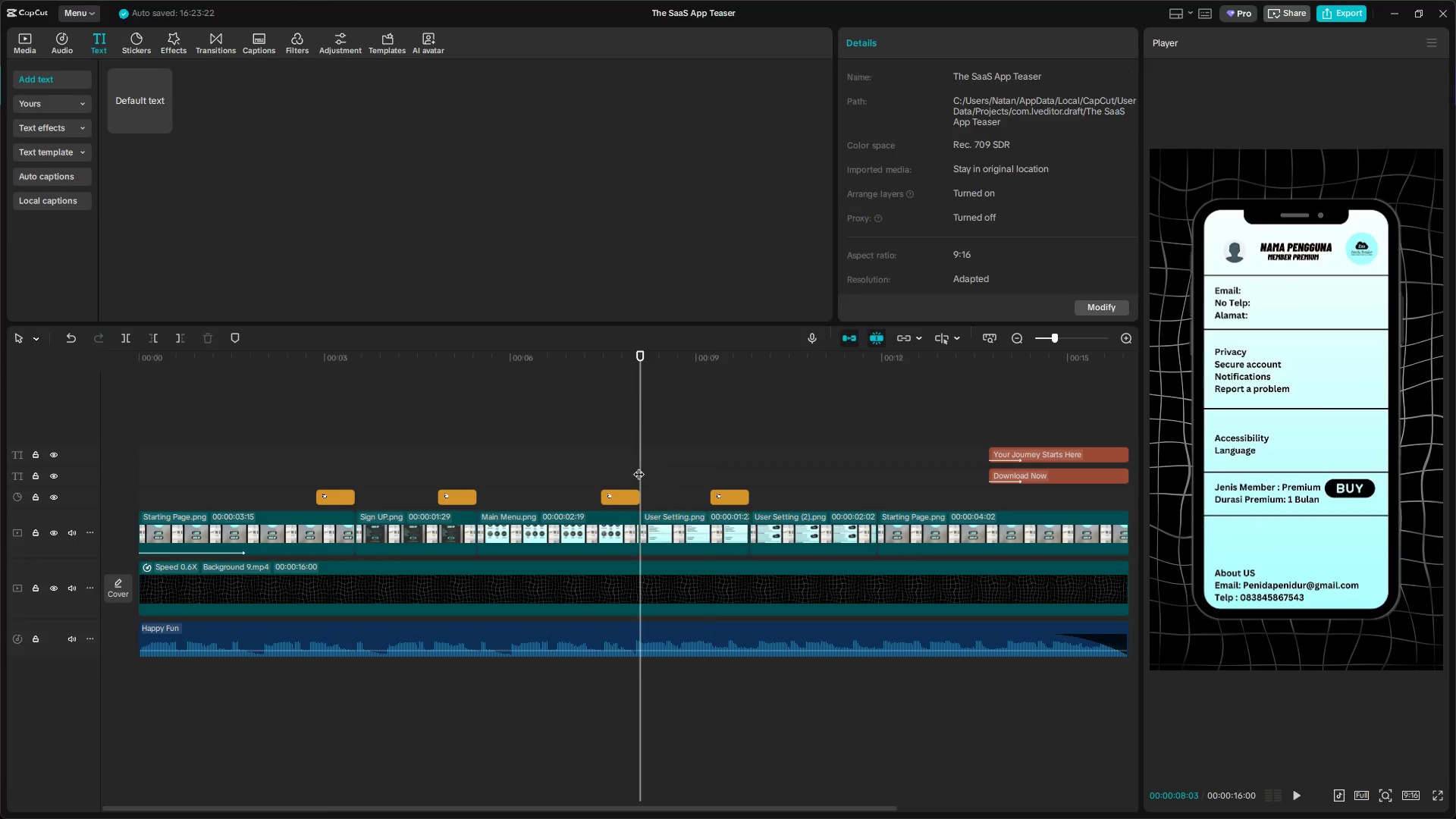 
key(Space)
 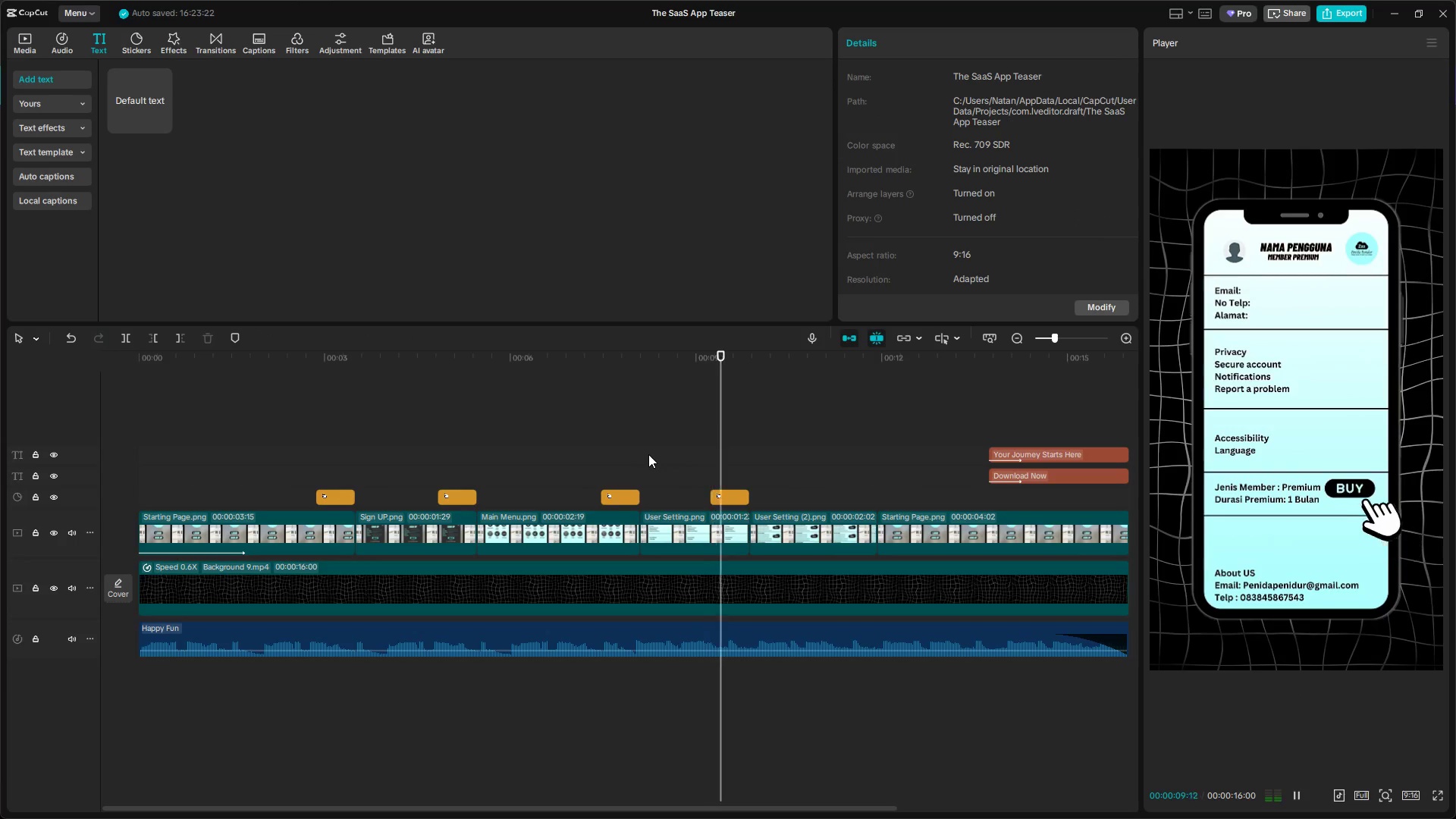 
key(Space)
 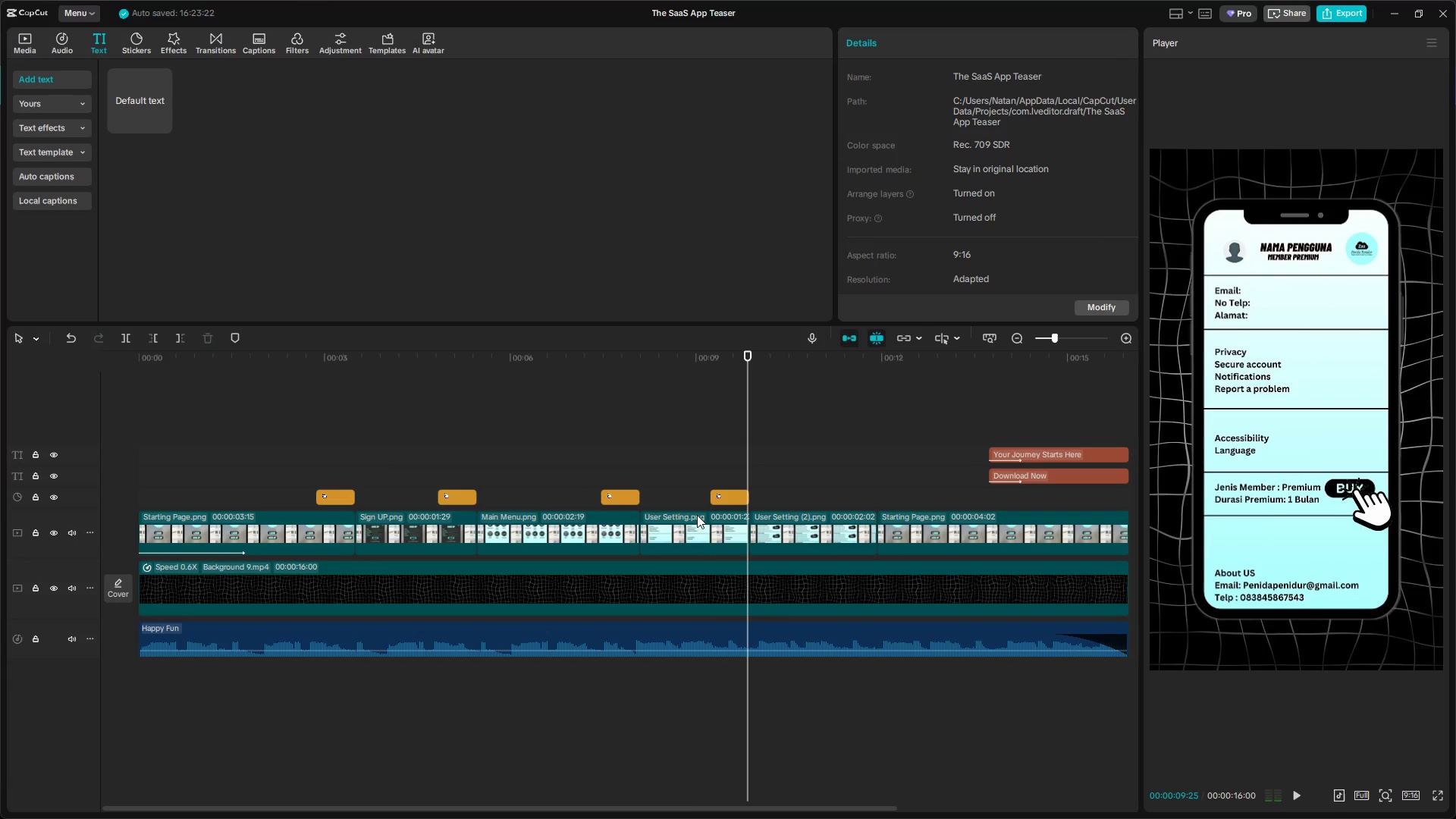 
left_click([698, 528])
 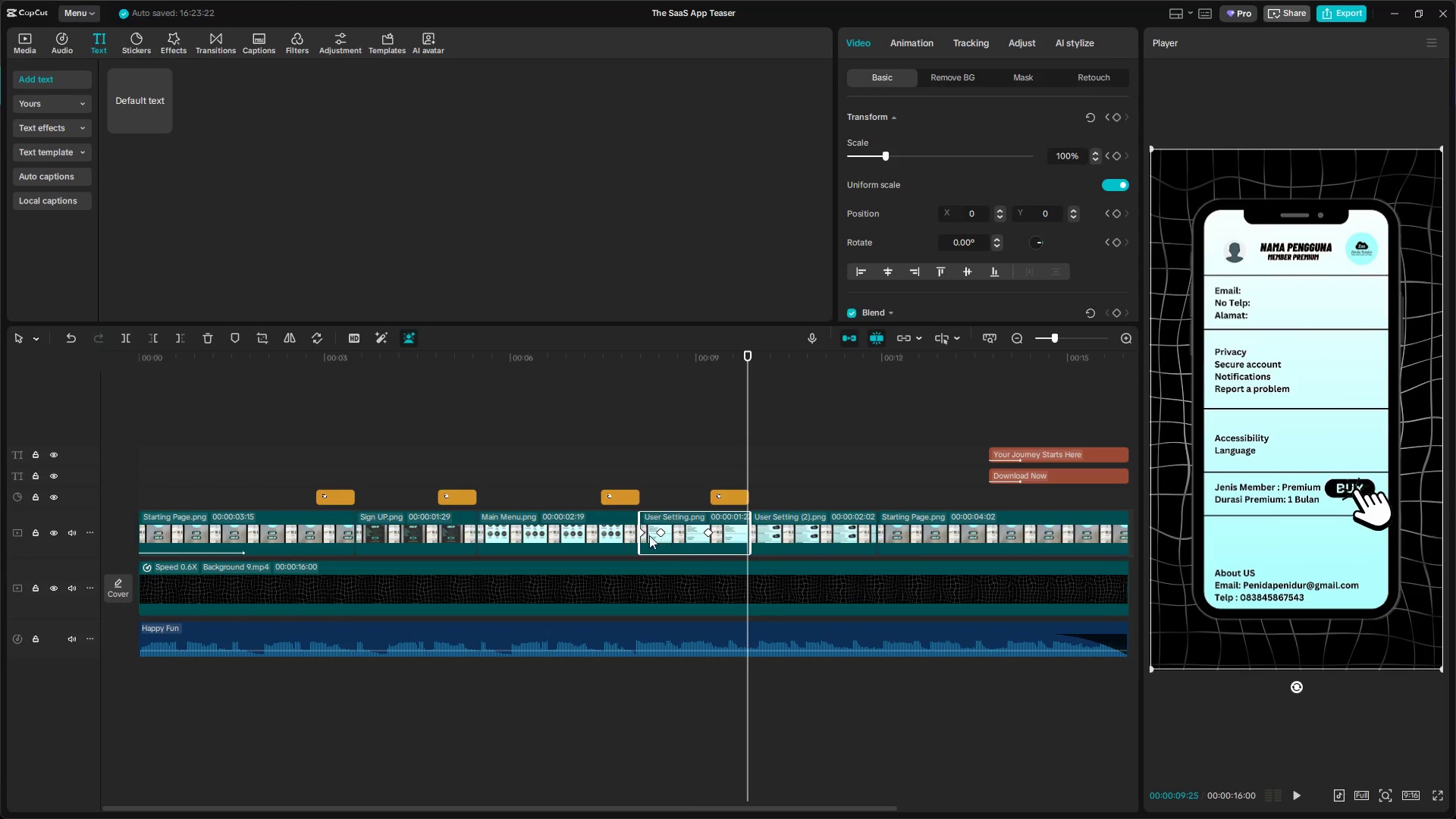 
left_click([644, 534])
 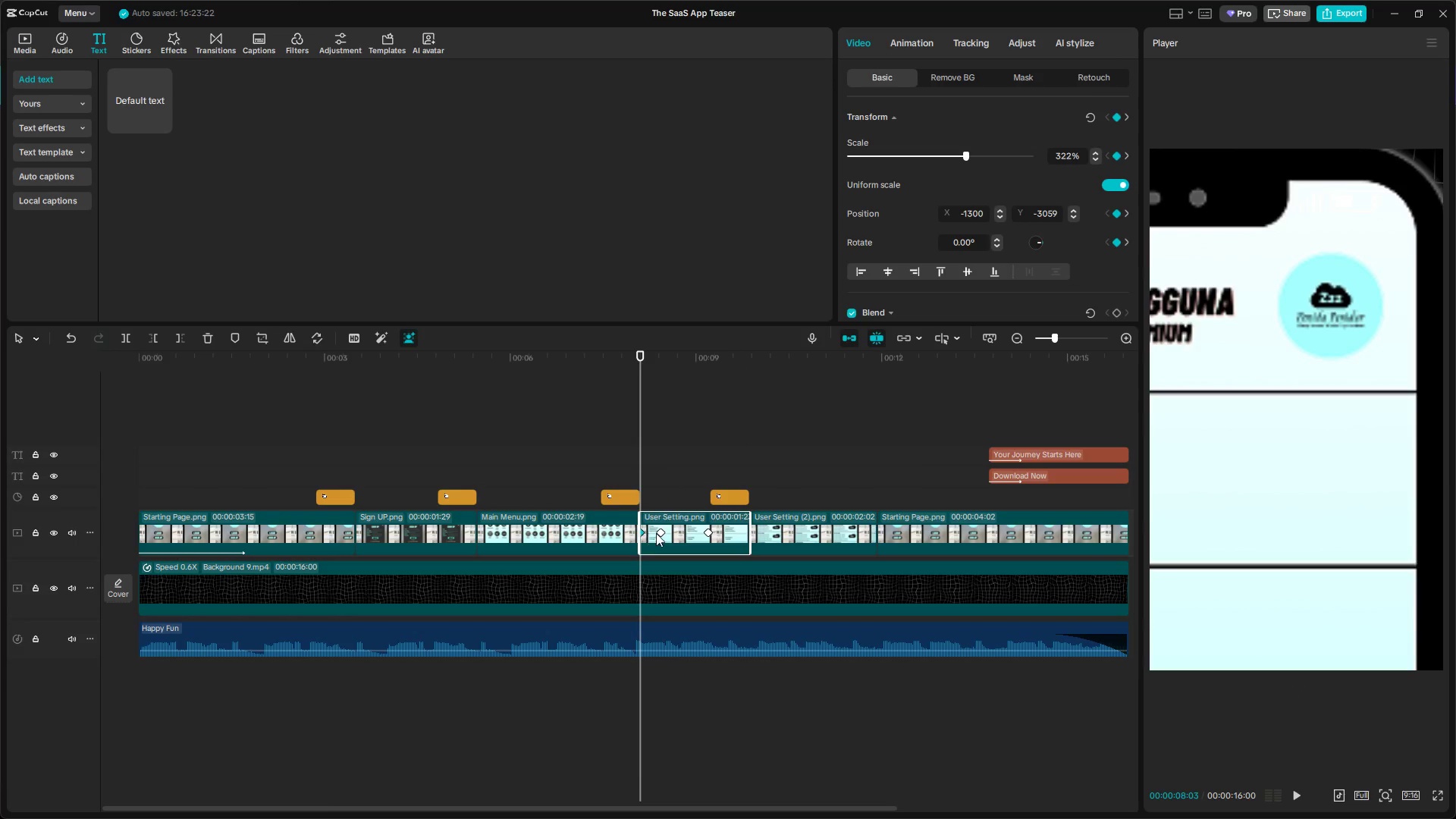 
key(Alt+K)
 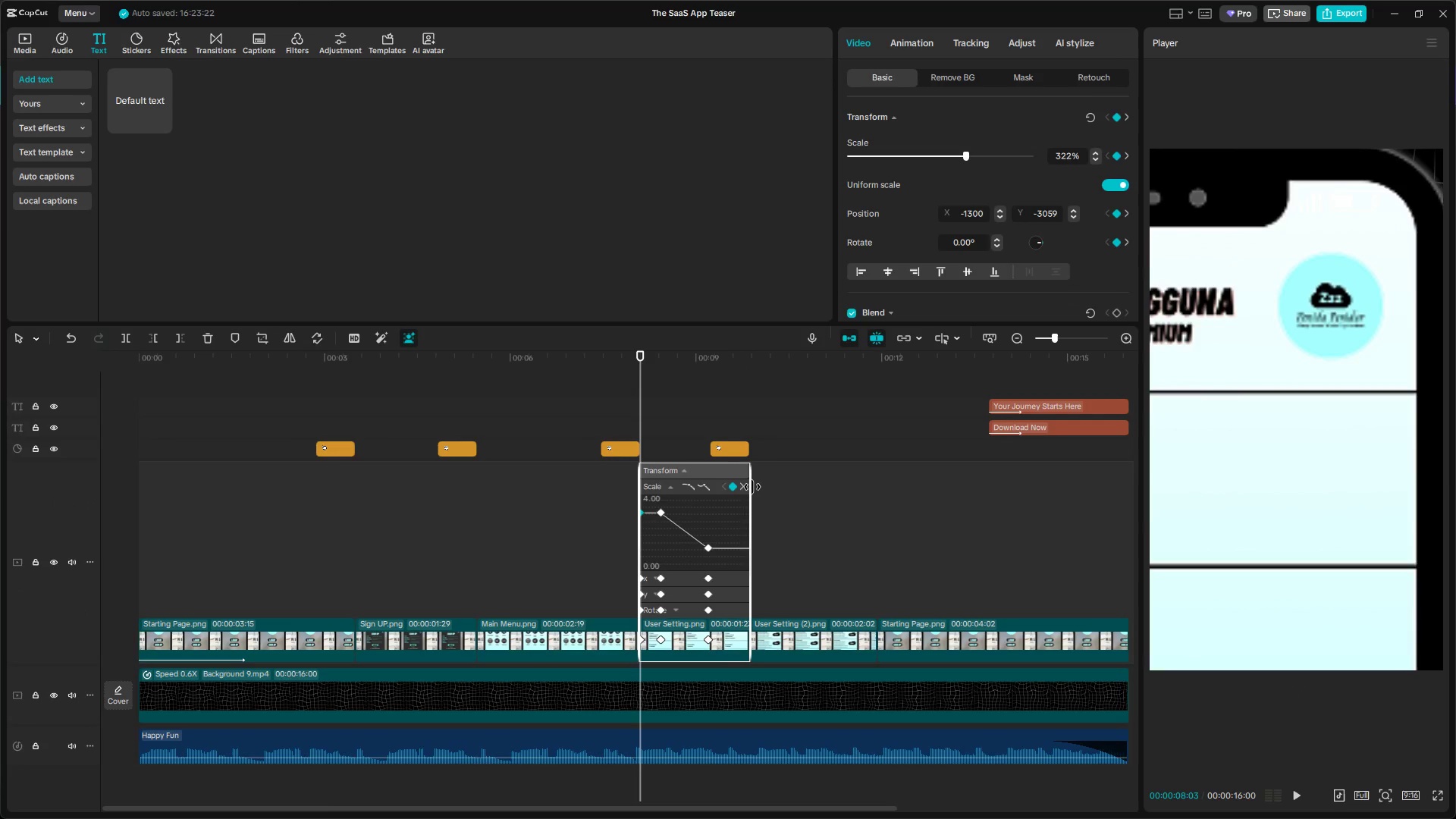 
hold_key(key=ControlLeft, duration=0.72)
 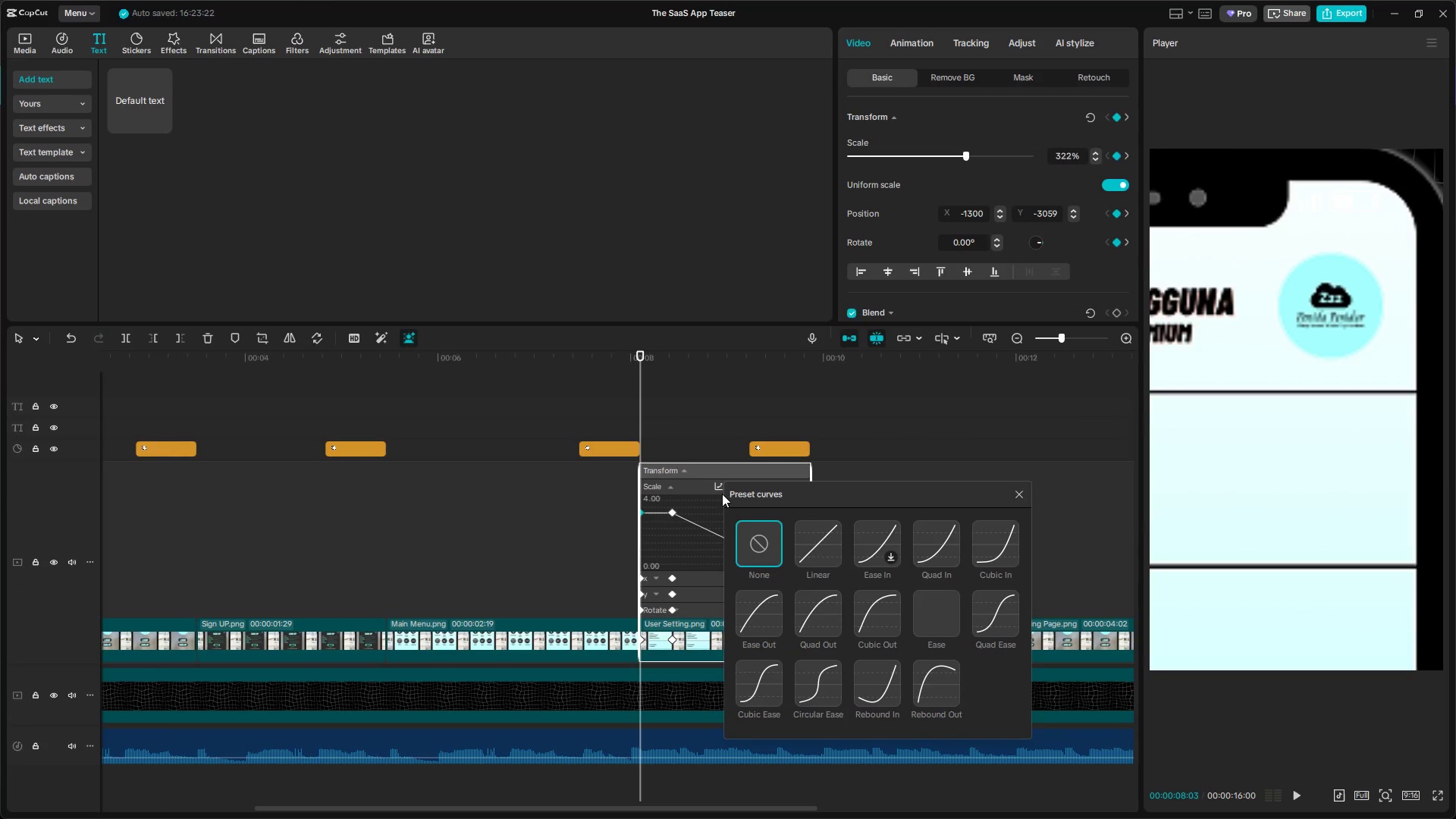 
left_click([718, 485])
 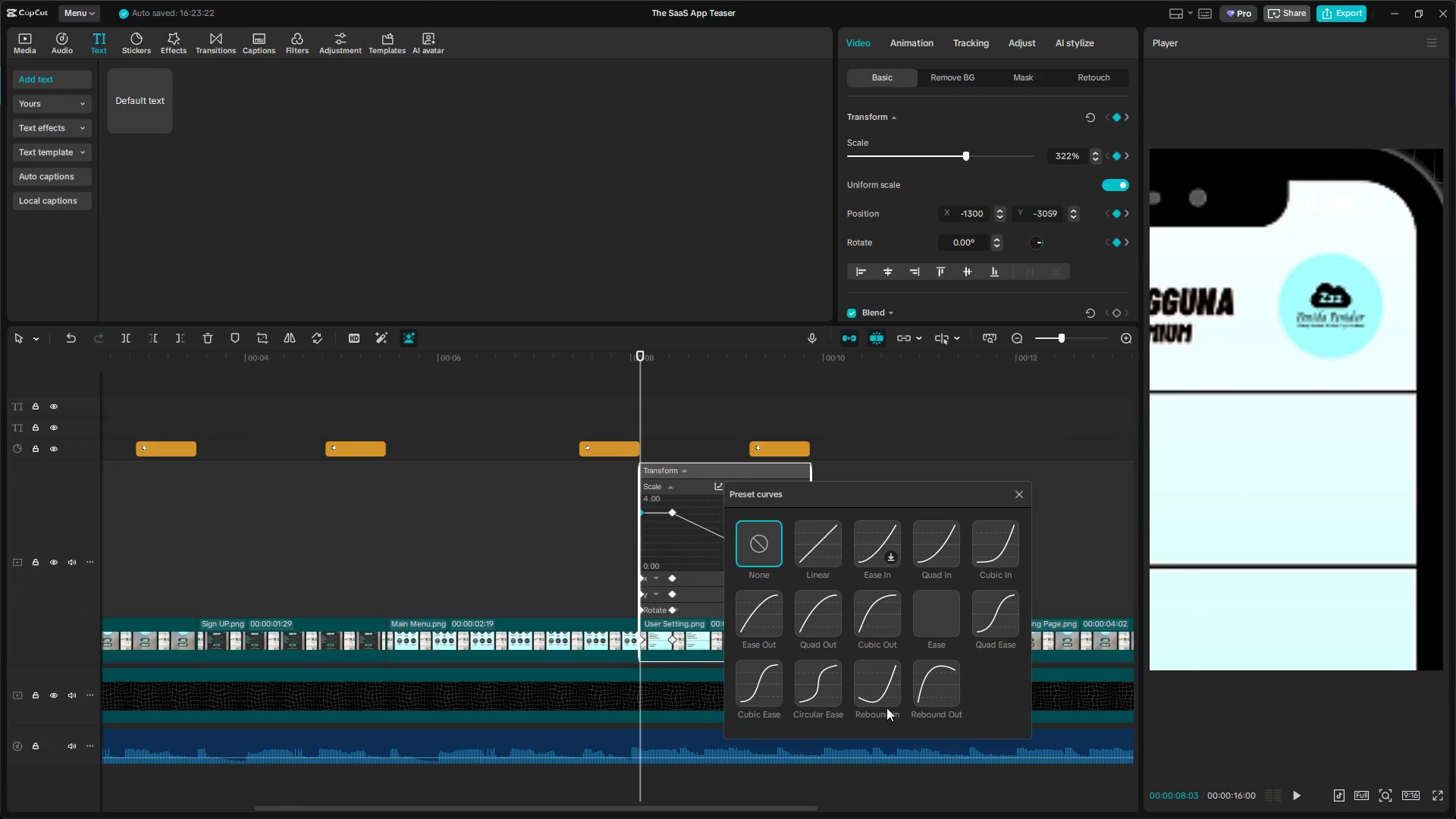 
scroll: coordinate [760, 507], scroll_direction: up, amount: 10.0
 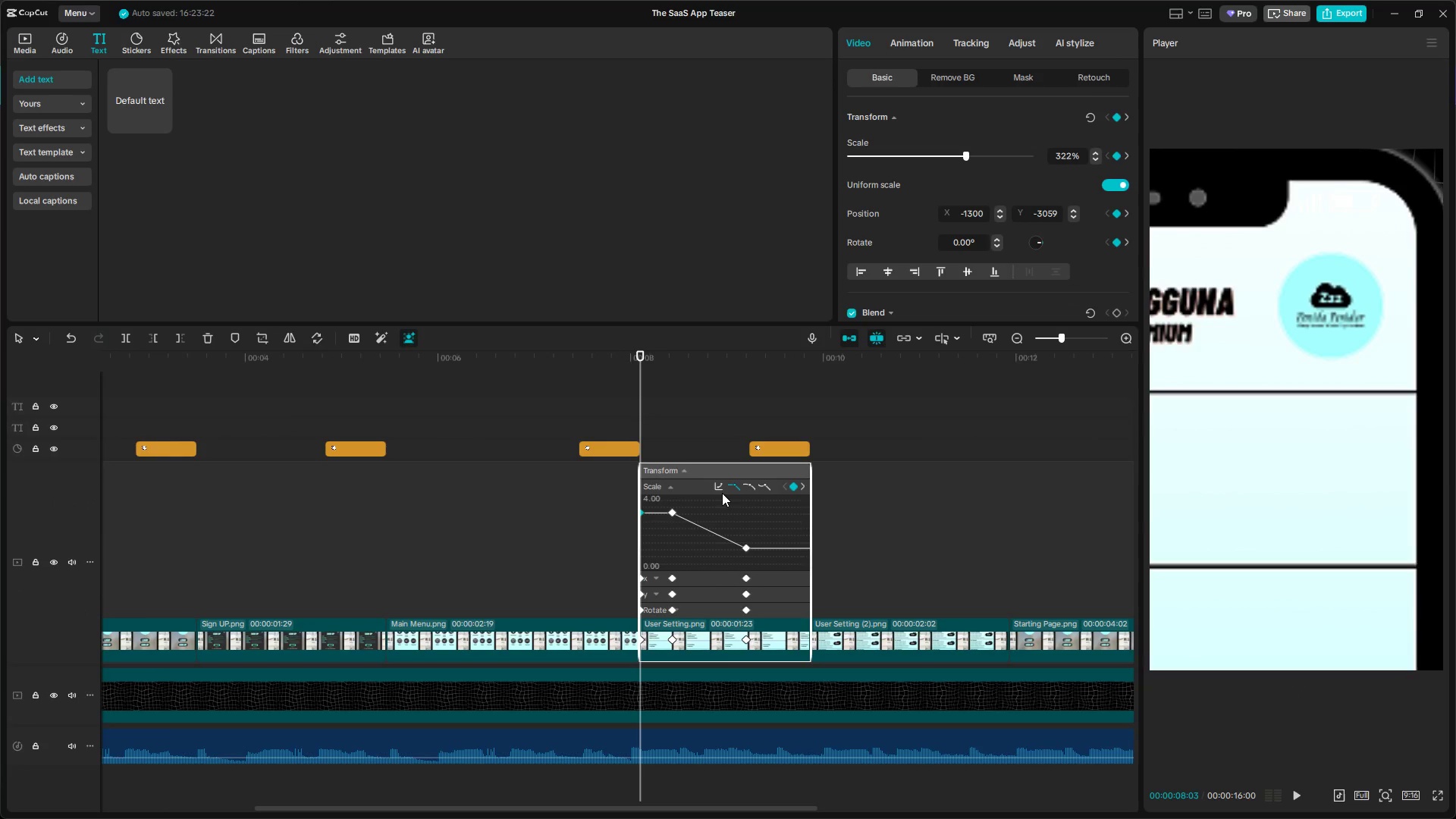 
left_click([825, 691])
 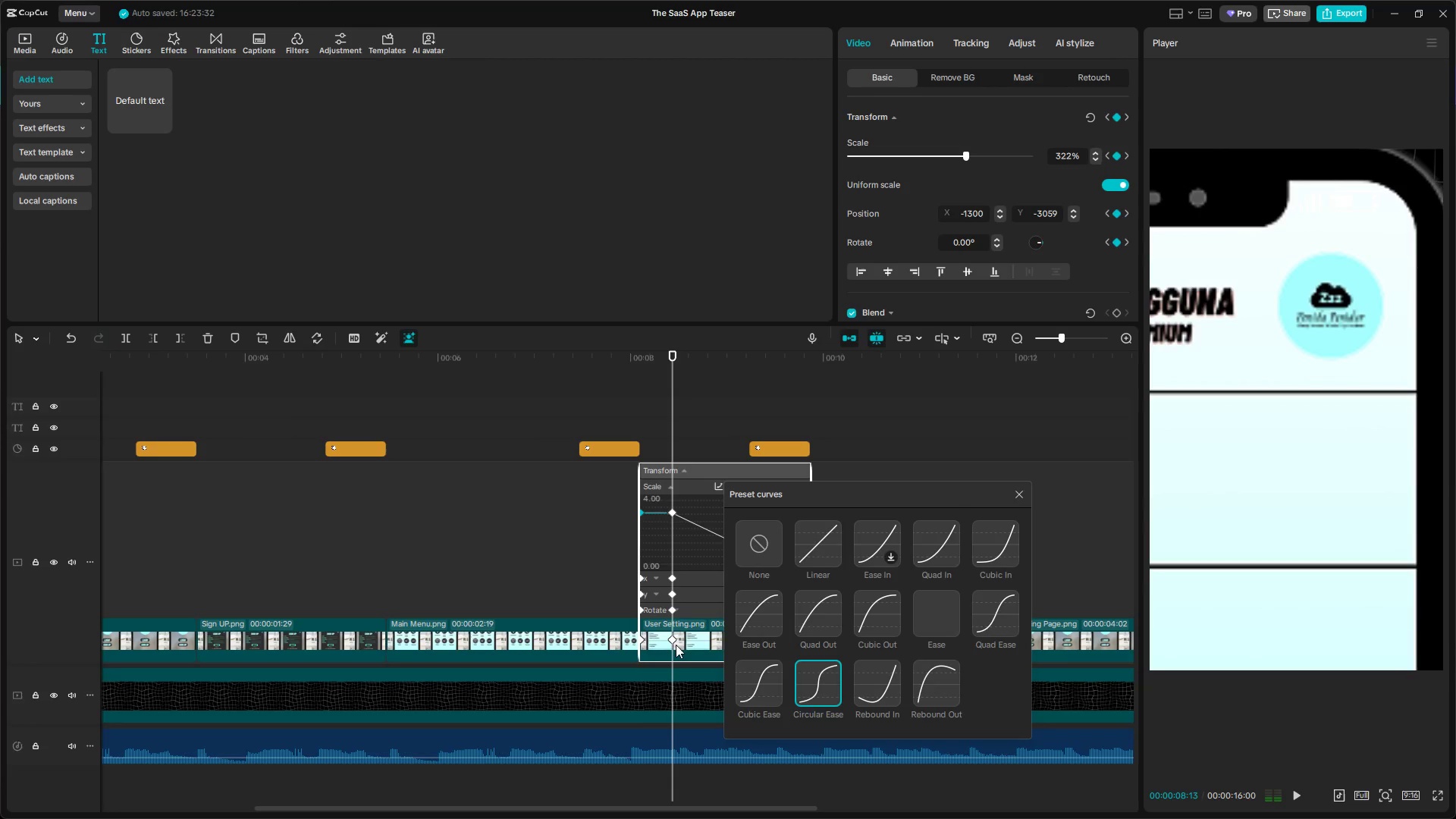 
left_click([671, 640])
 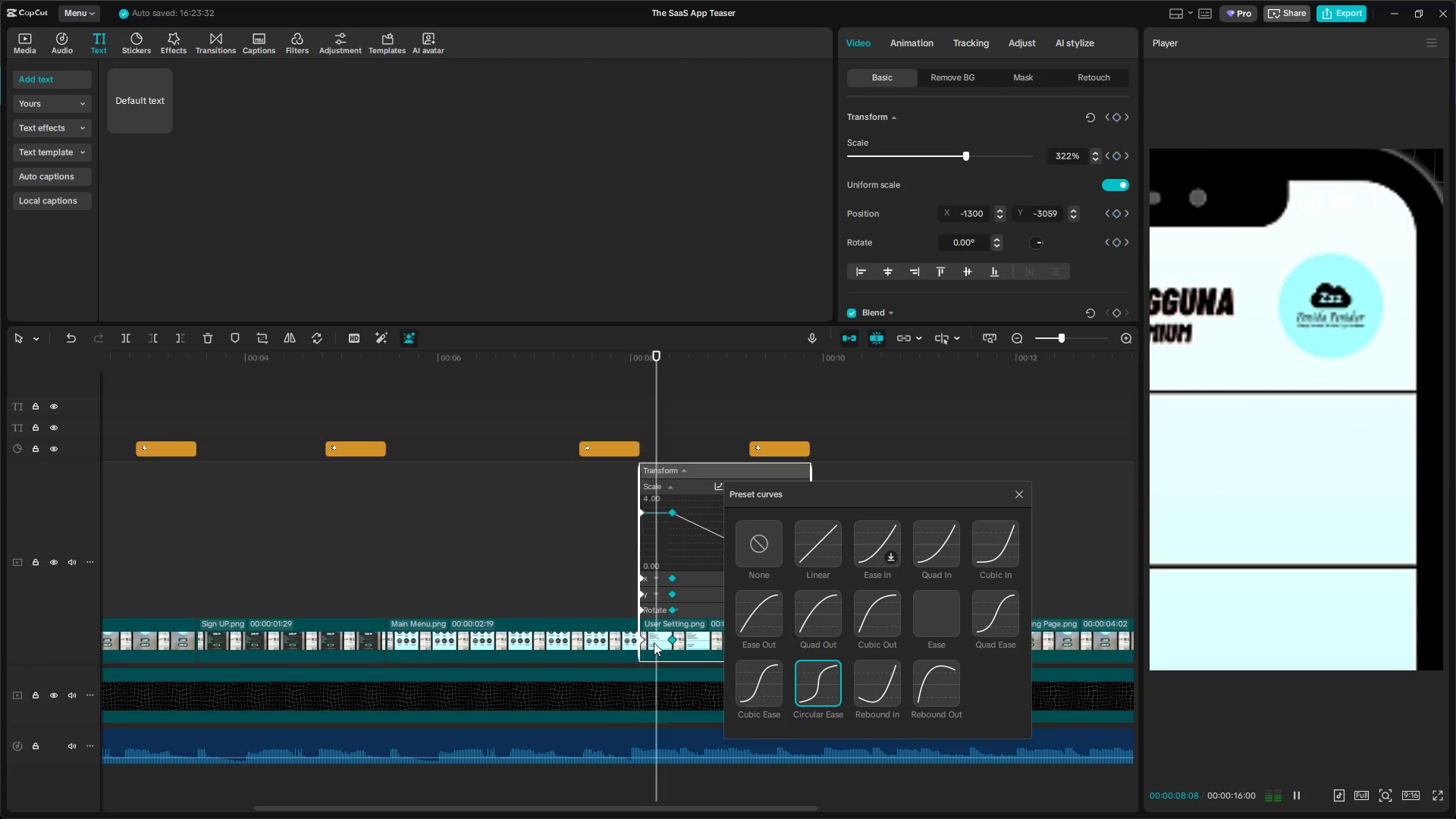 
left_click([645, 639])
 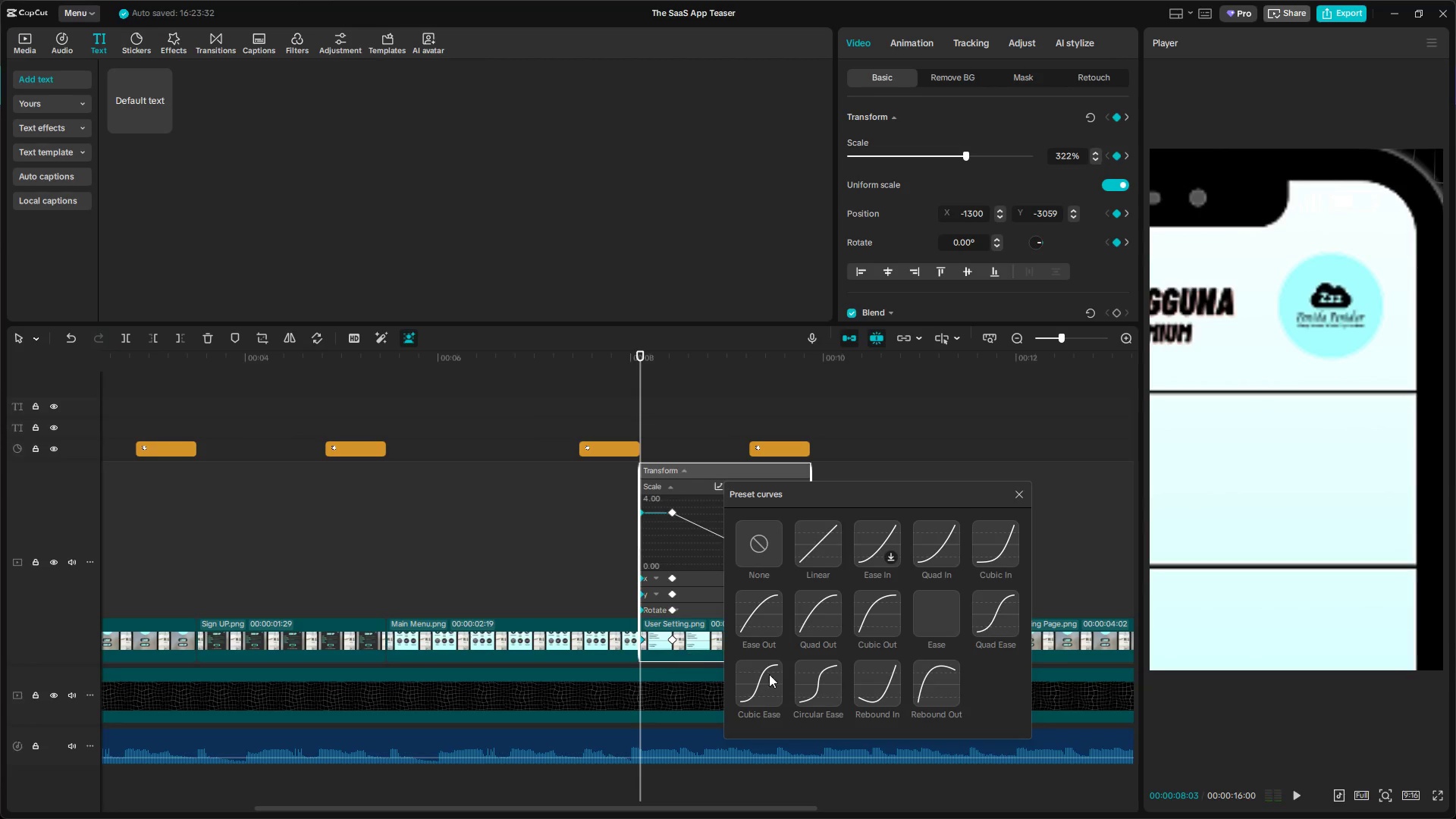 
left_click([808, 682])
 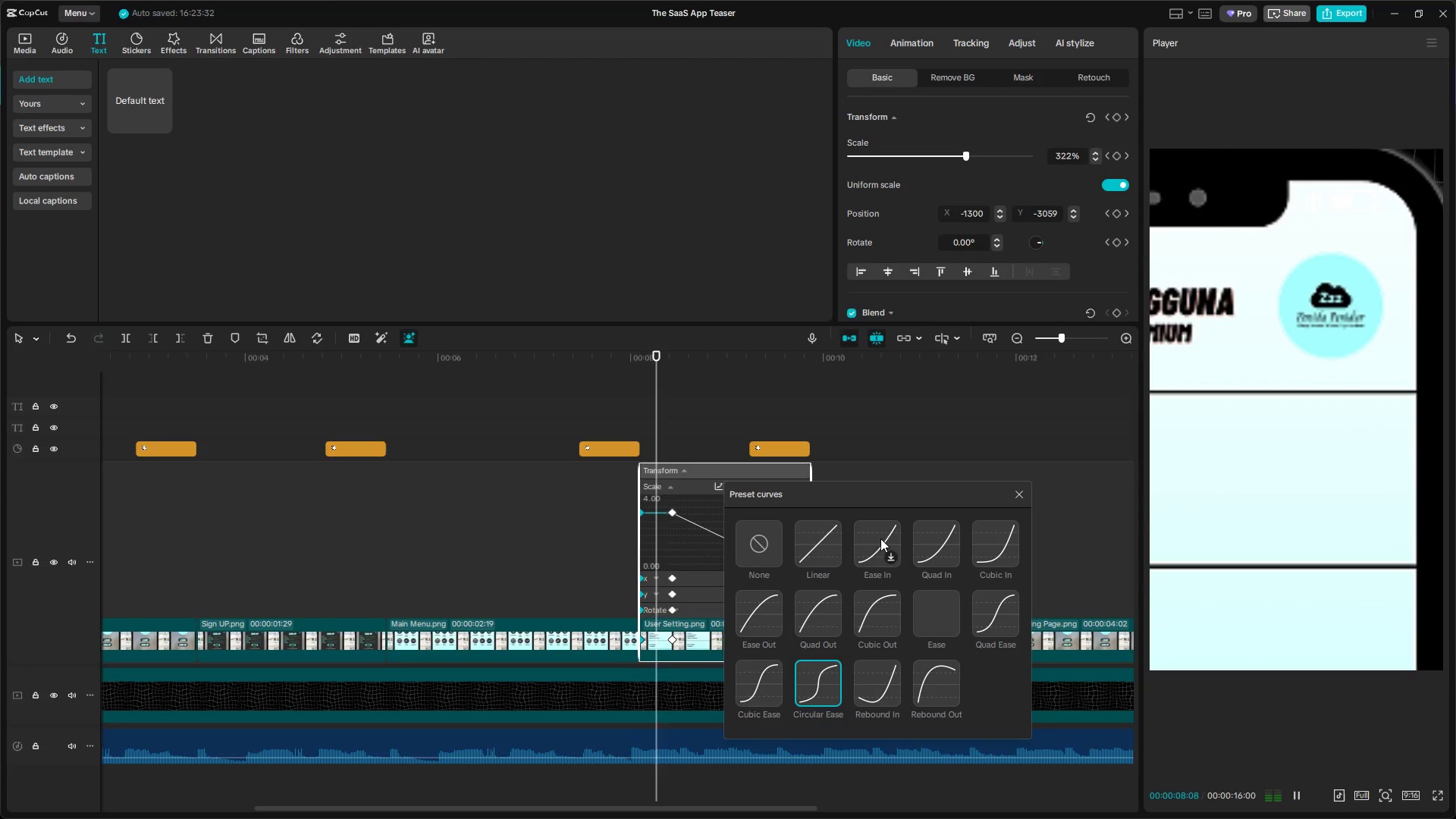 
left_click_drag(start_coordinate=[890, 492], to_coordinate=[1068, 480])
 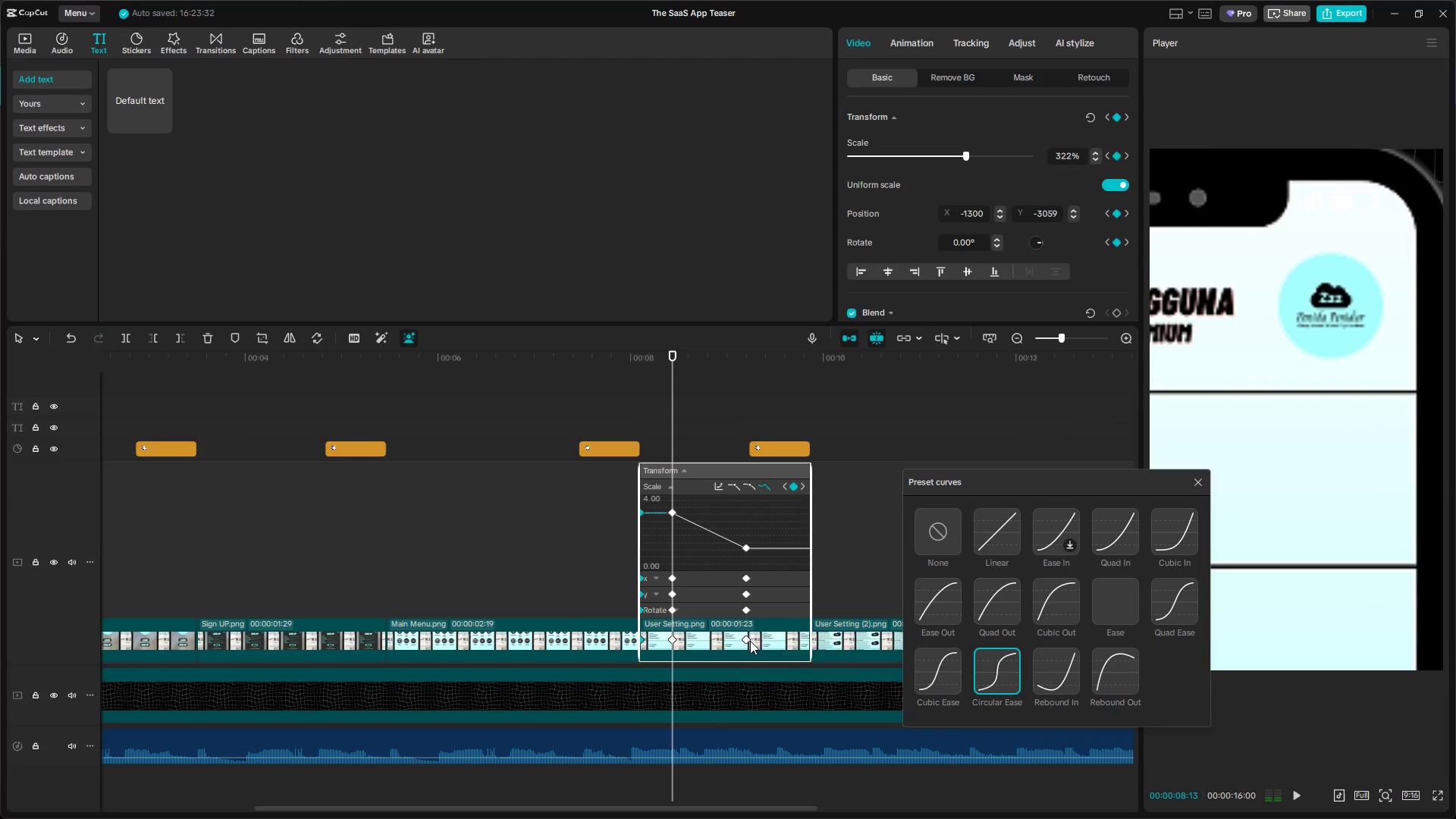 
left_click([746, 639])
 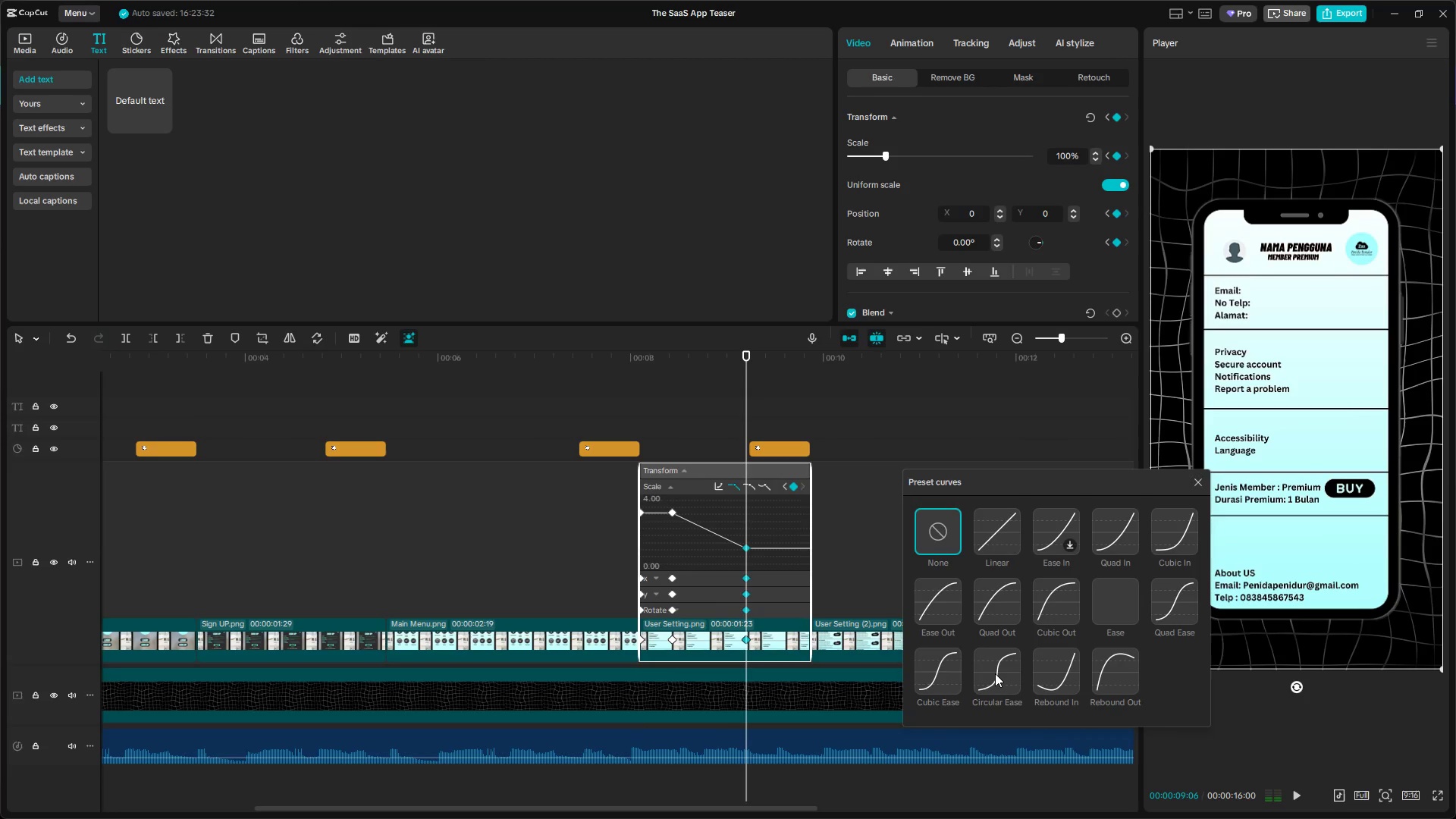 
left_click([997, 673])
 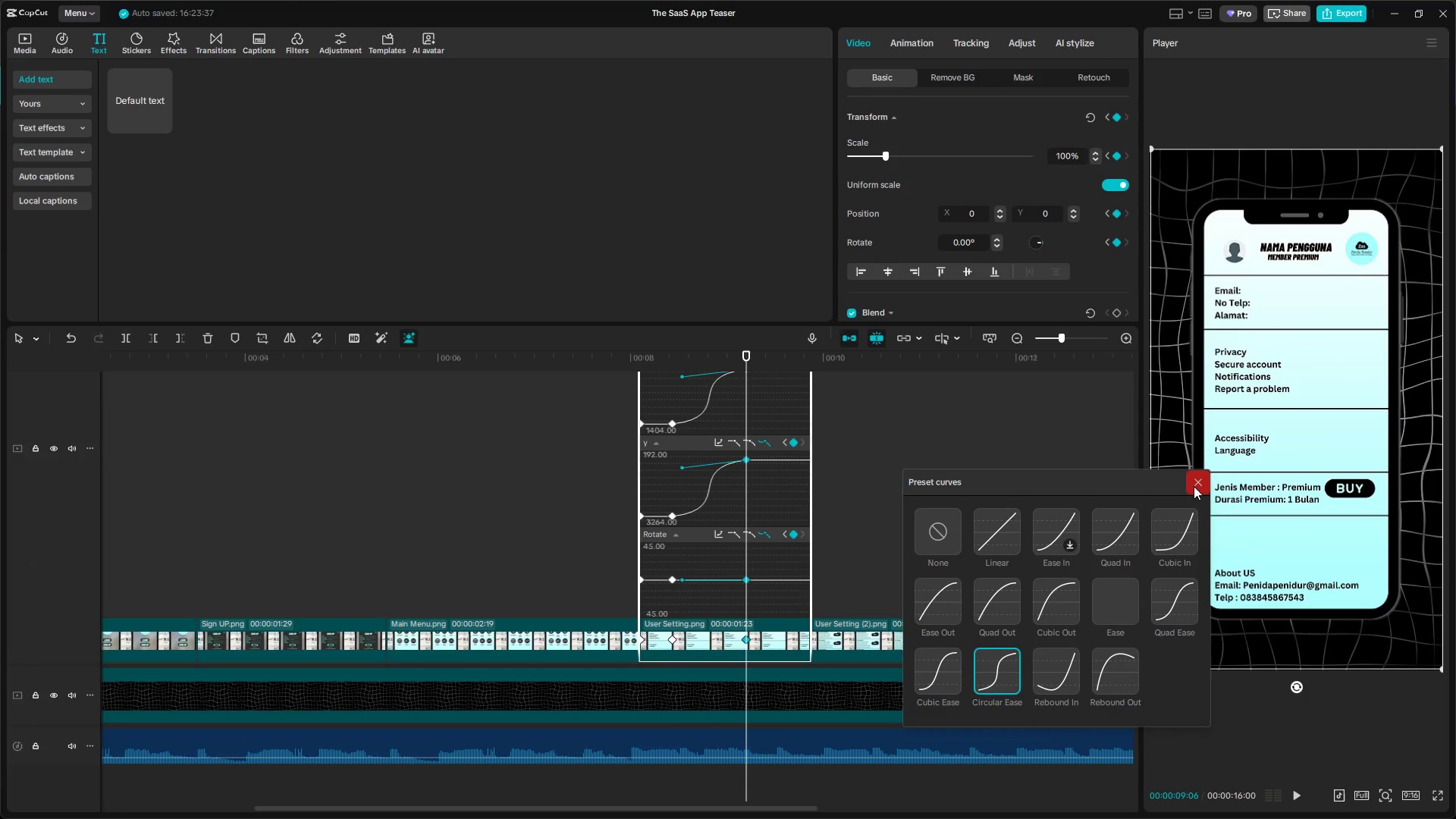 
left_click([605, 565])
 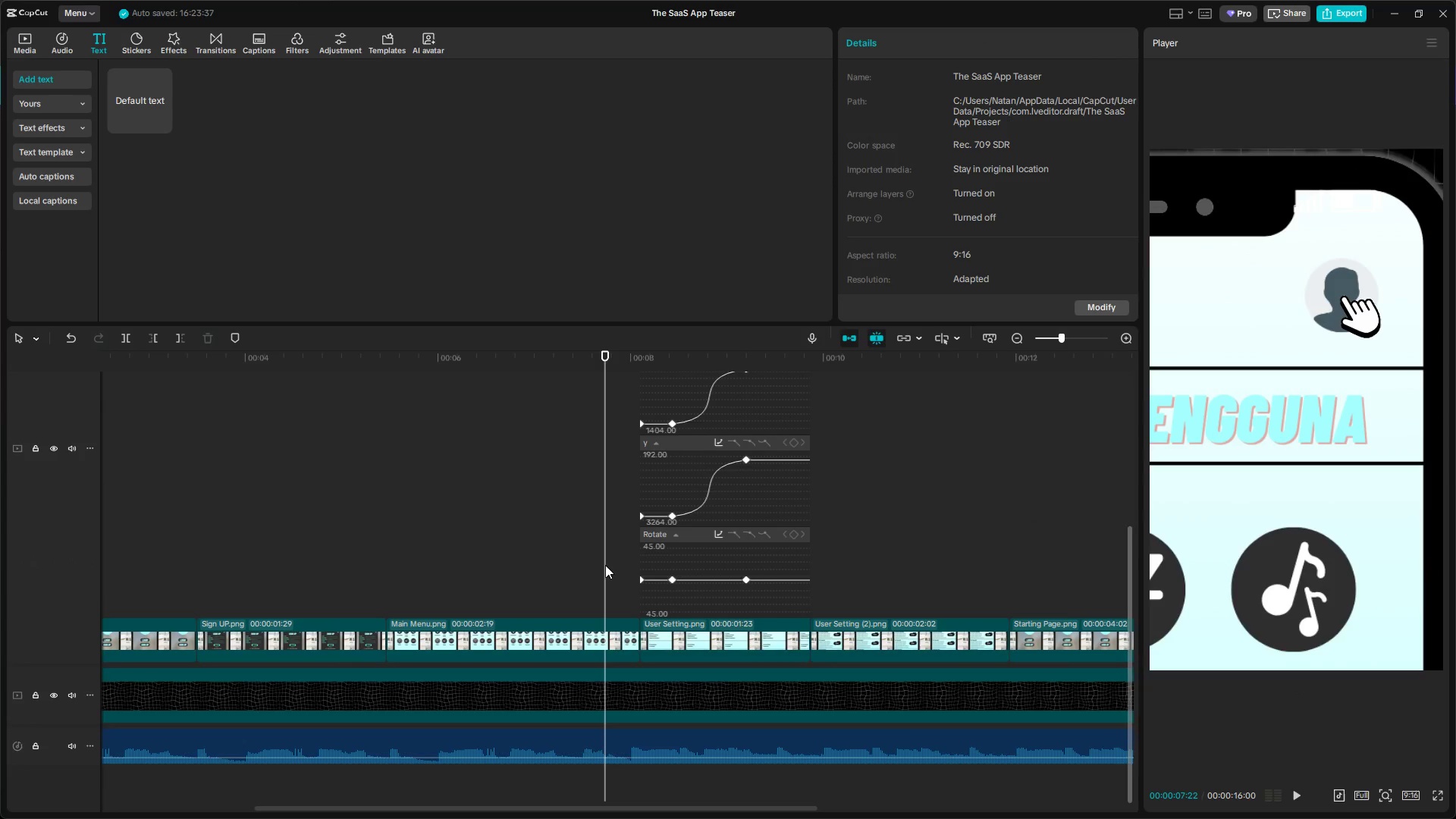 
key(Space)
 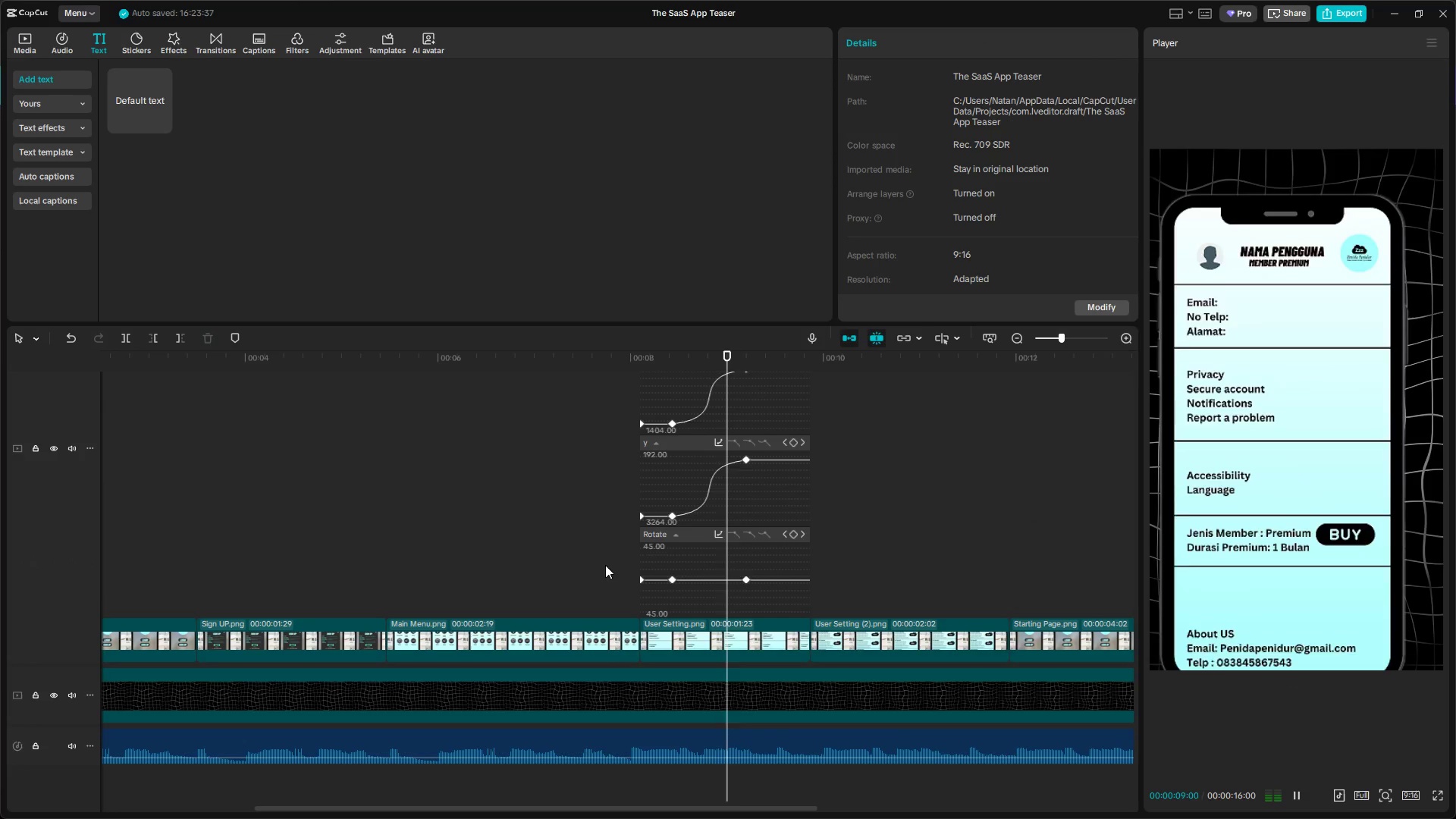 
key(Space)
 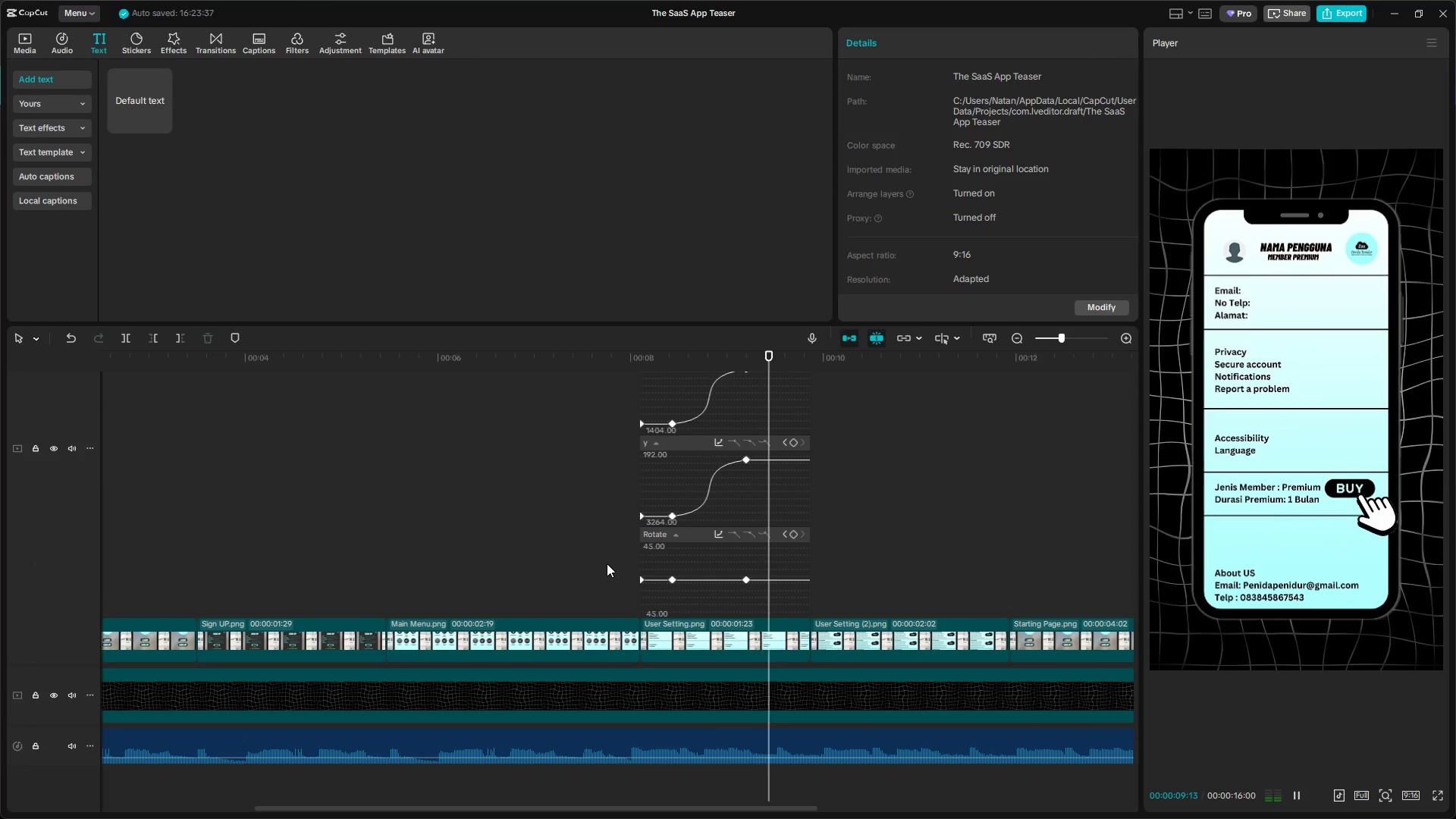 
left_click([607, 562])
 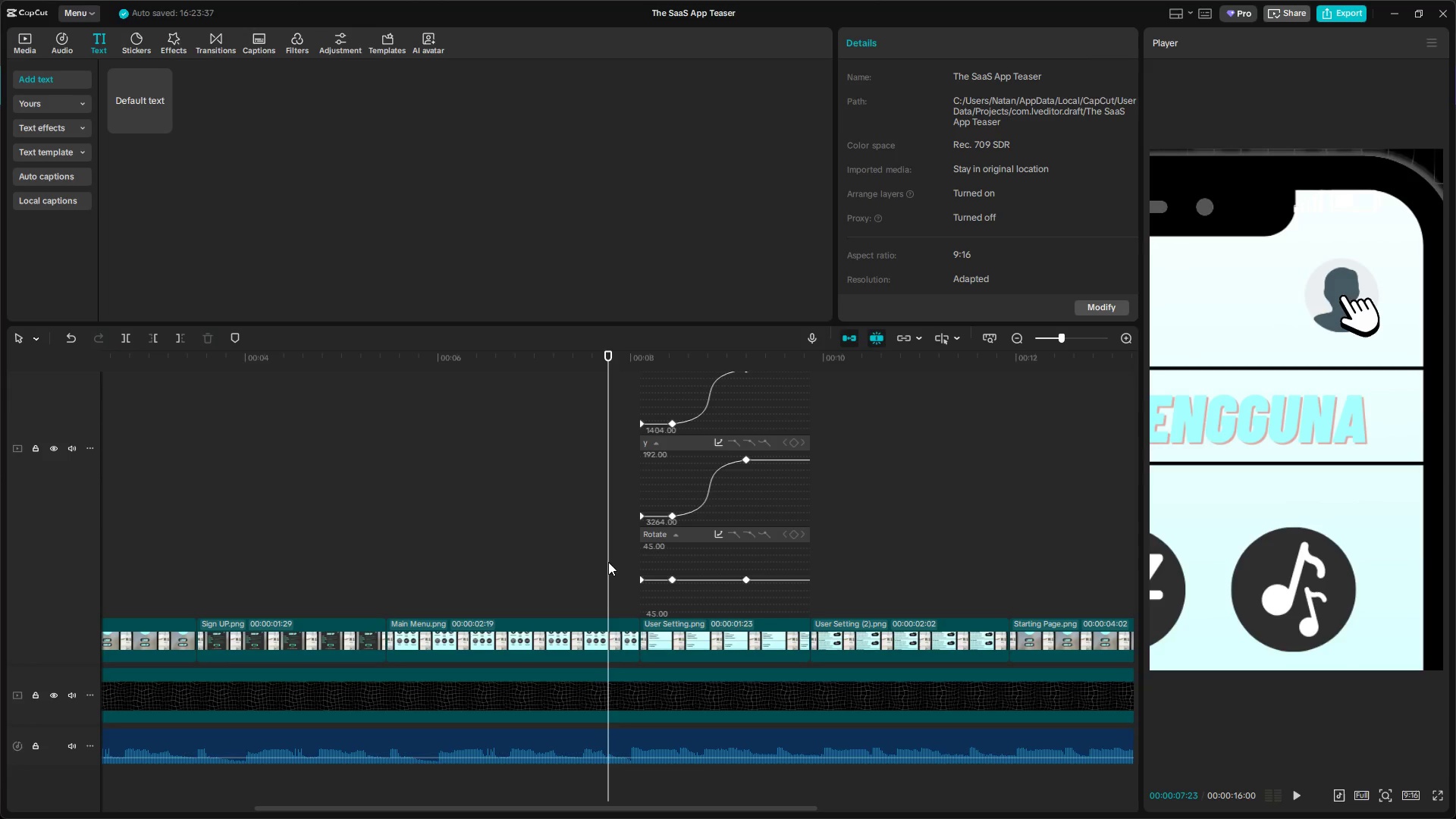 
key(Space)
 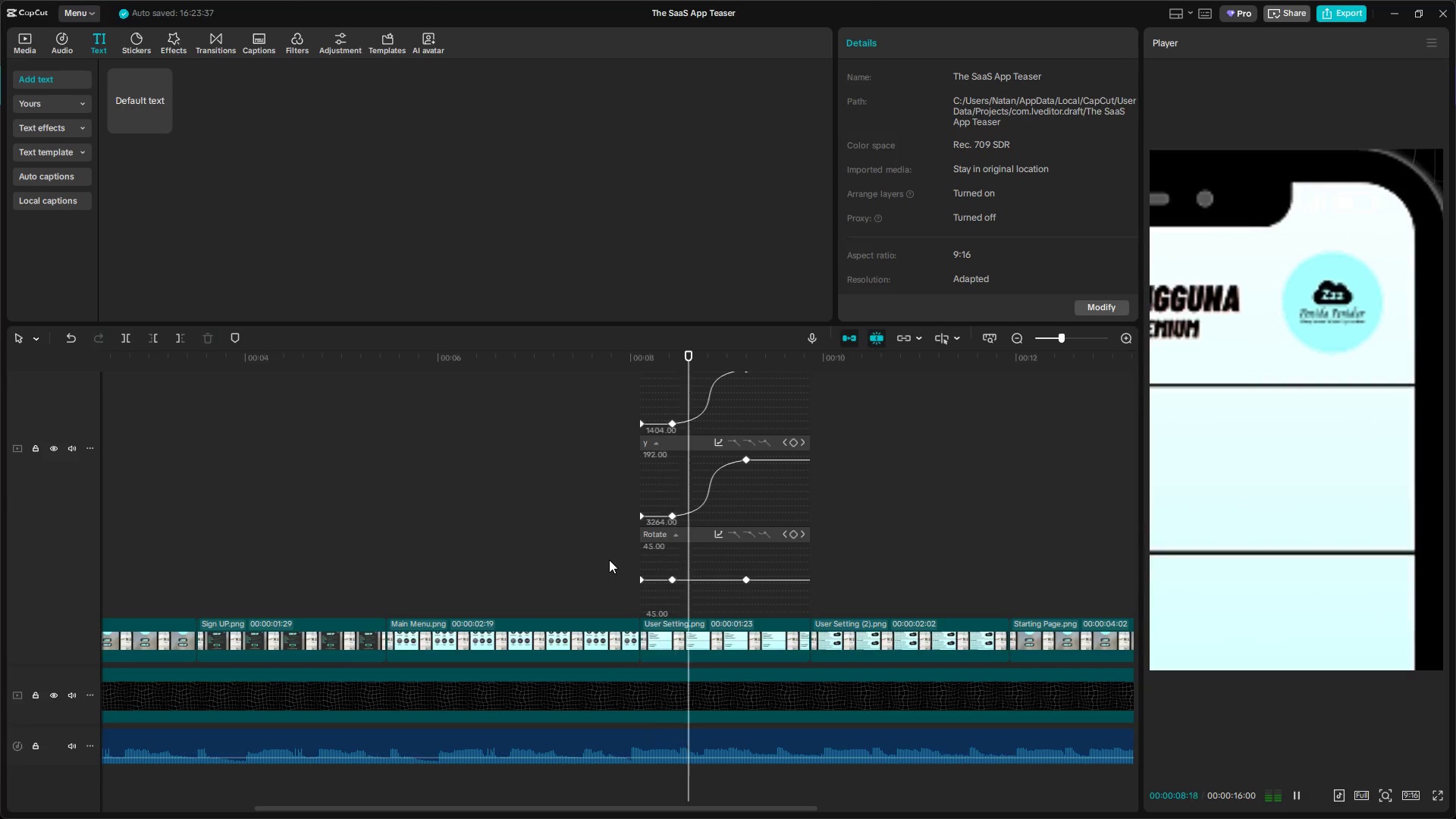 
hold_key(key=ControlLeft, duration=0.55)
scroll: coordinate [706, 684], scroll_direction: down, amount: 9.0
 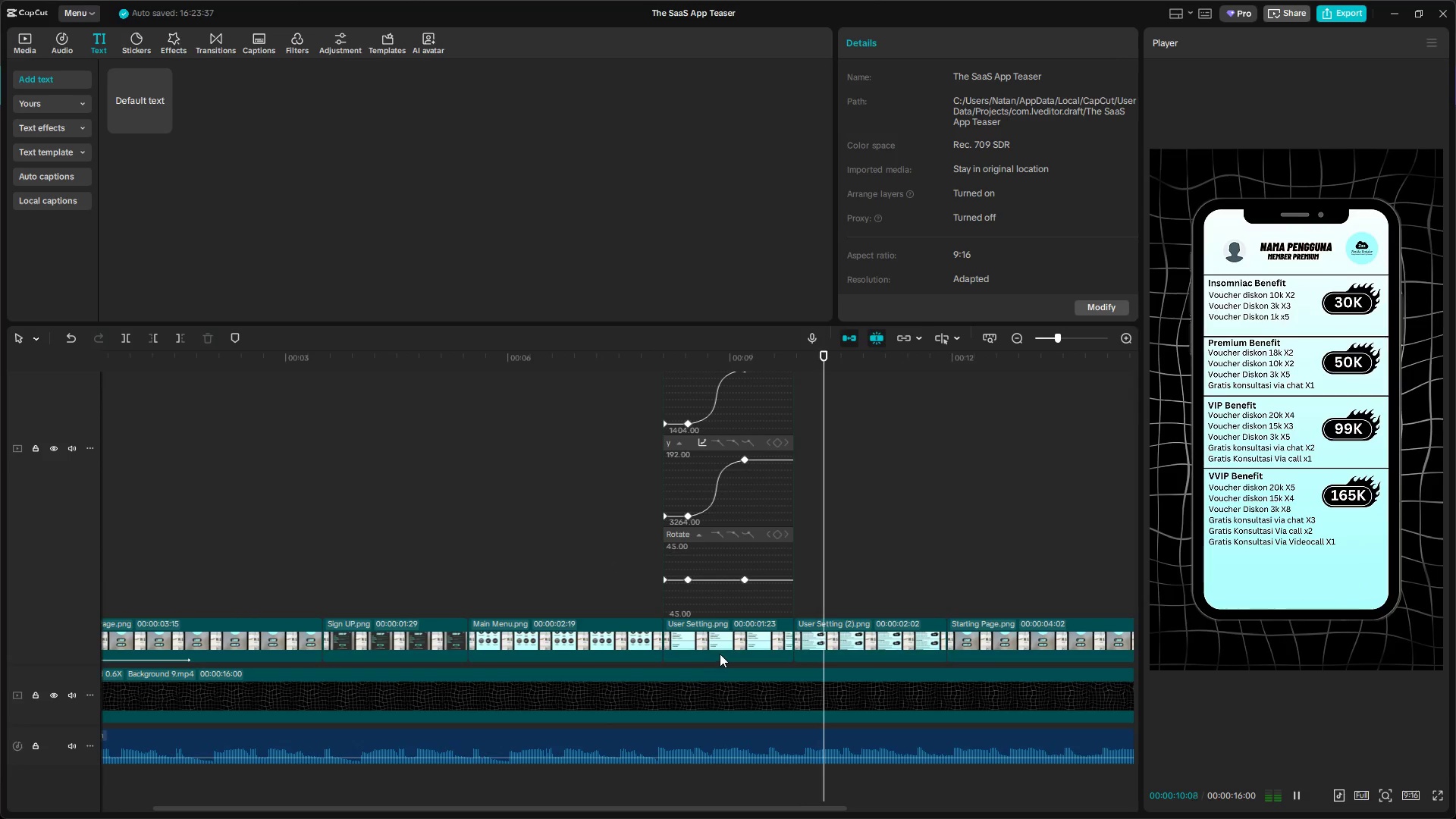 
key(Space)
 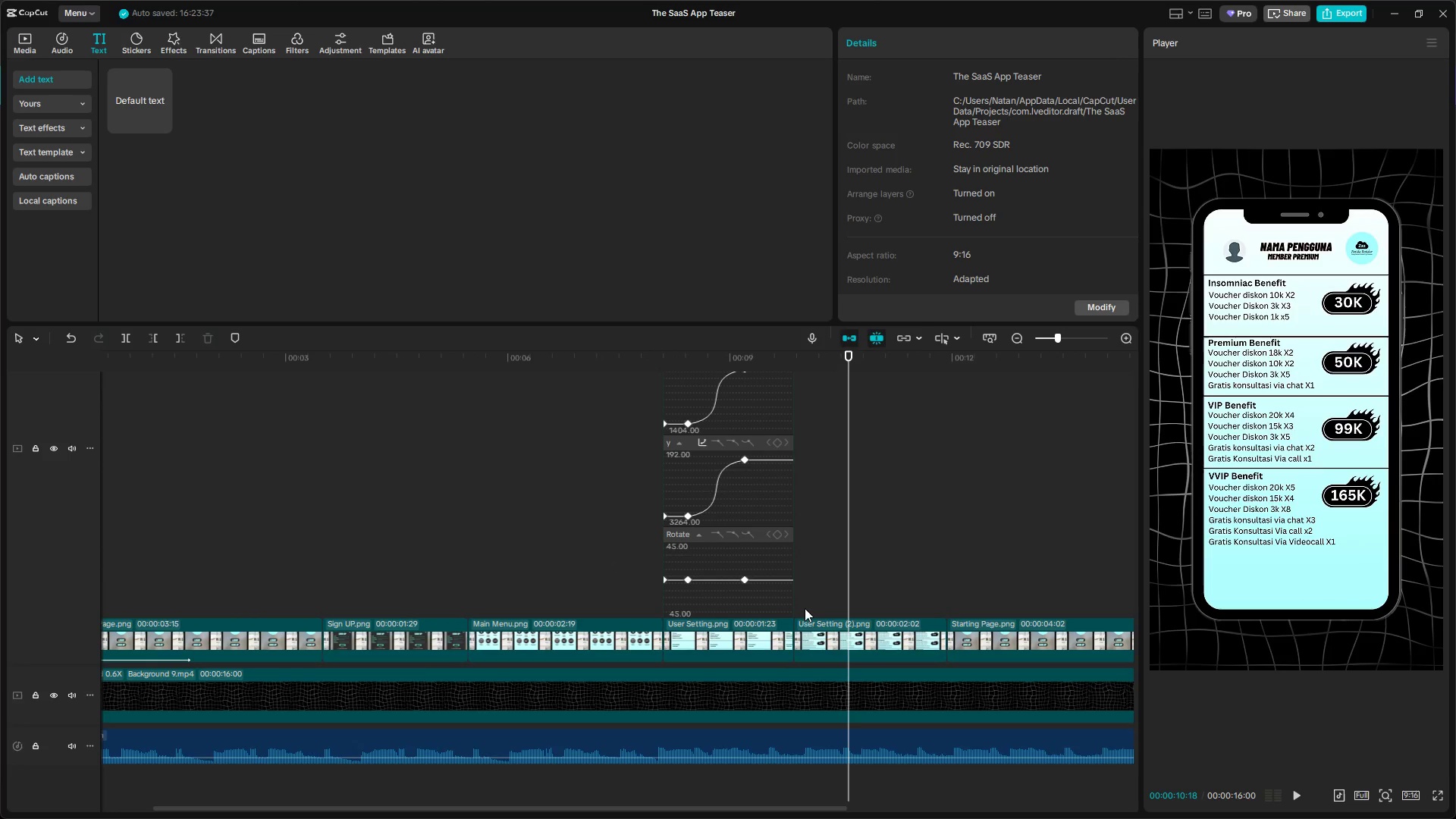 
left_click([823, 577])
 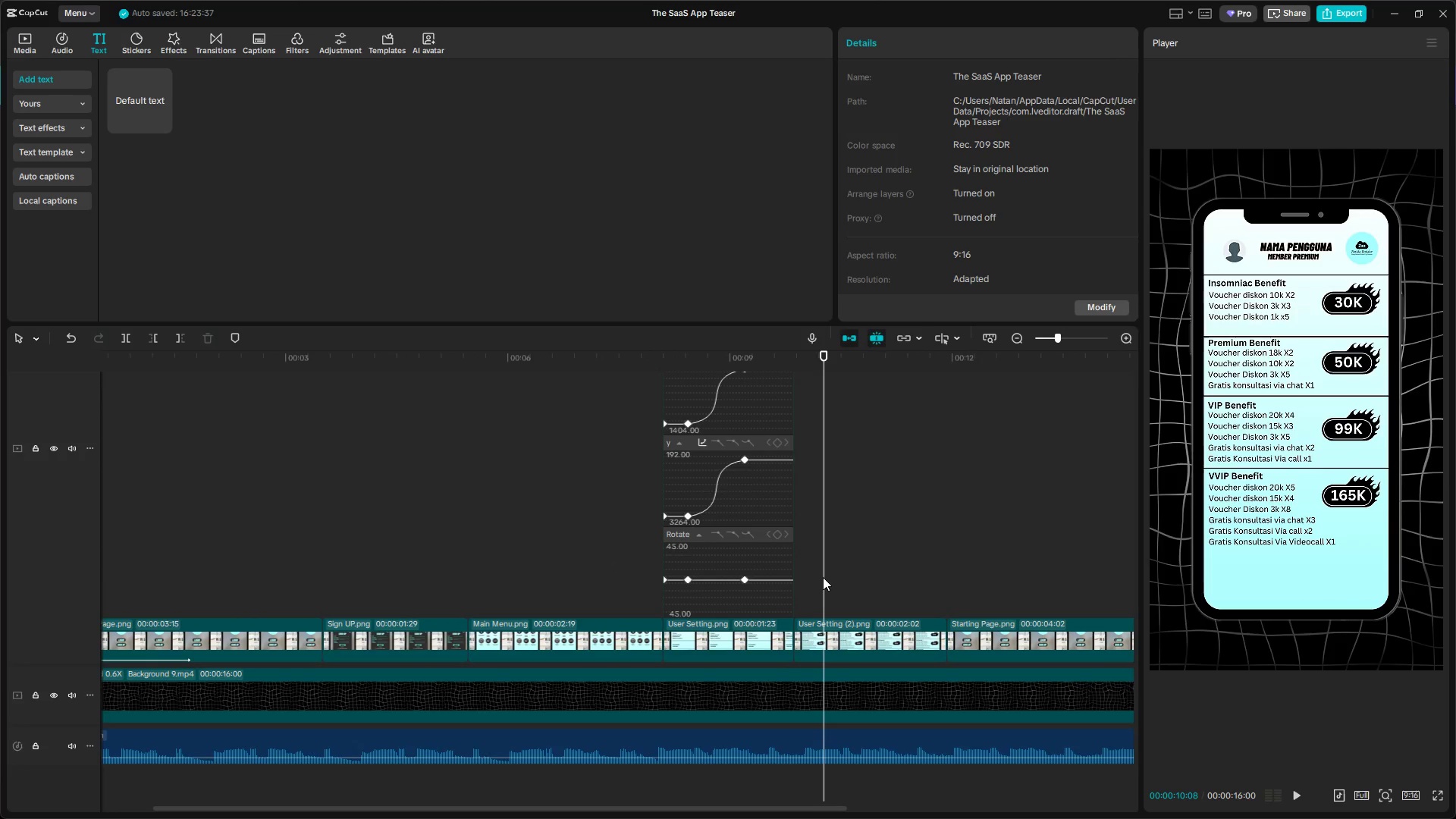 
left_click_drag(start_coordinate=[823, 577], to_coordinate=[748, 586])
 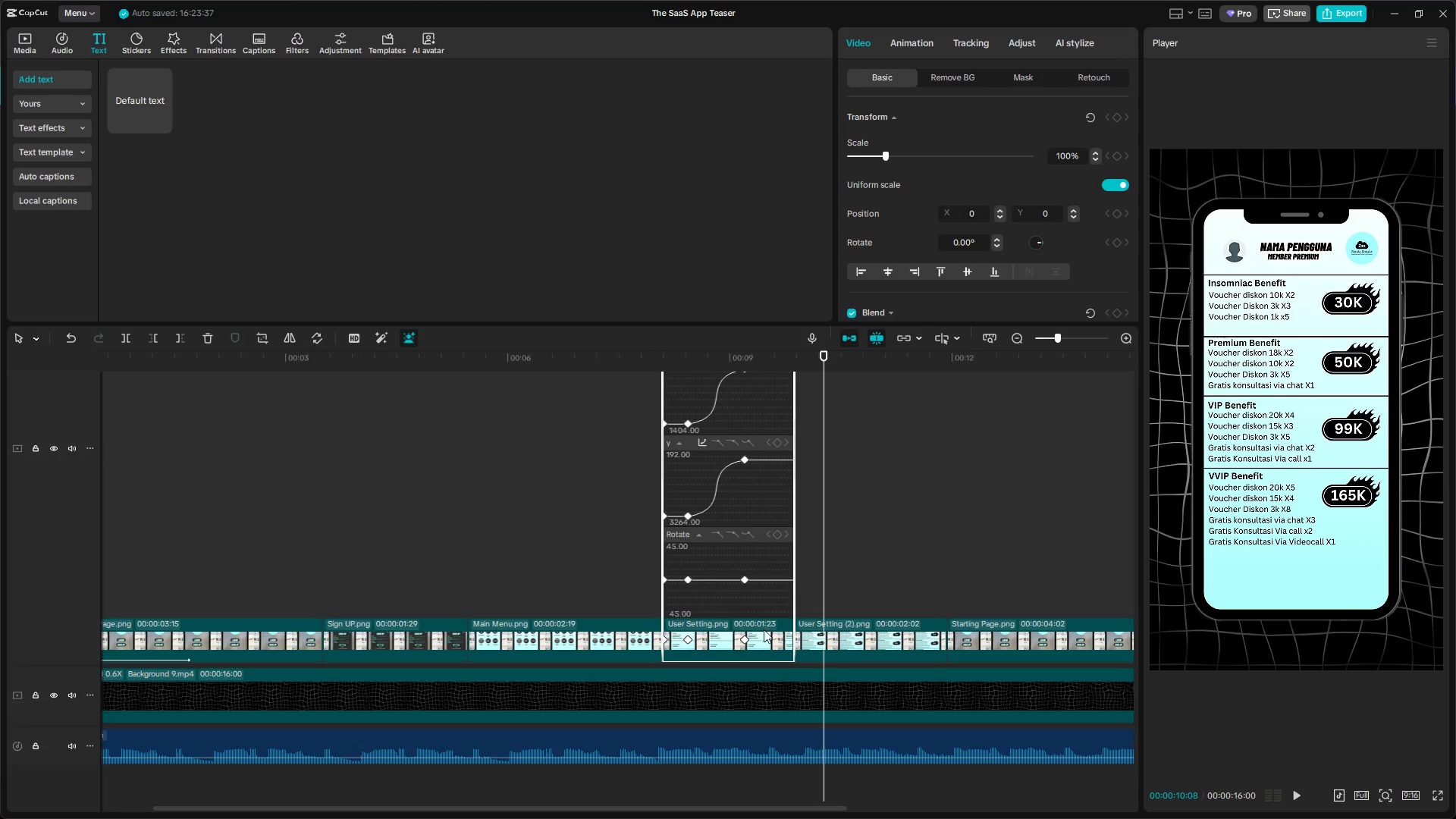 
left_click([762, 632])
 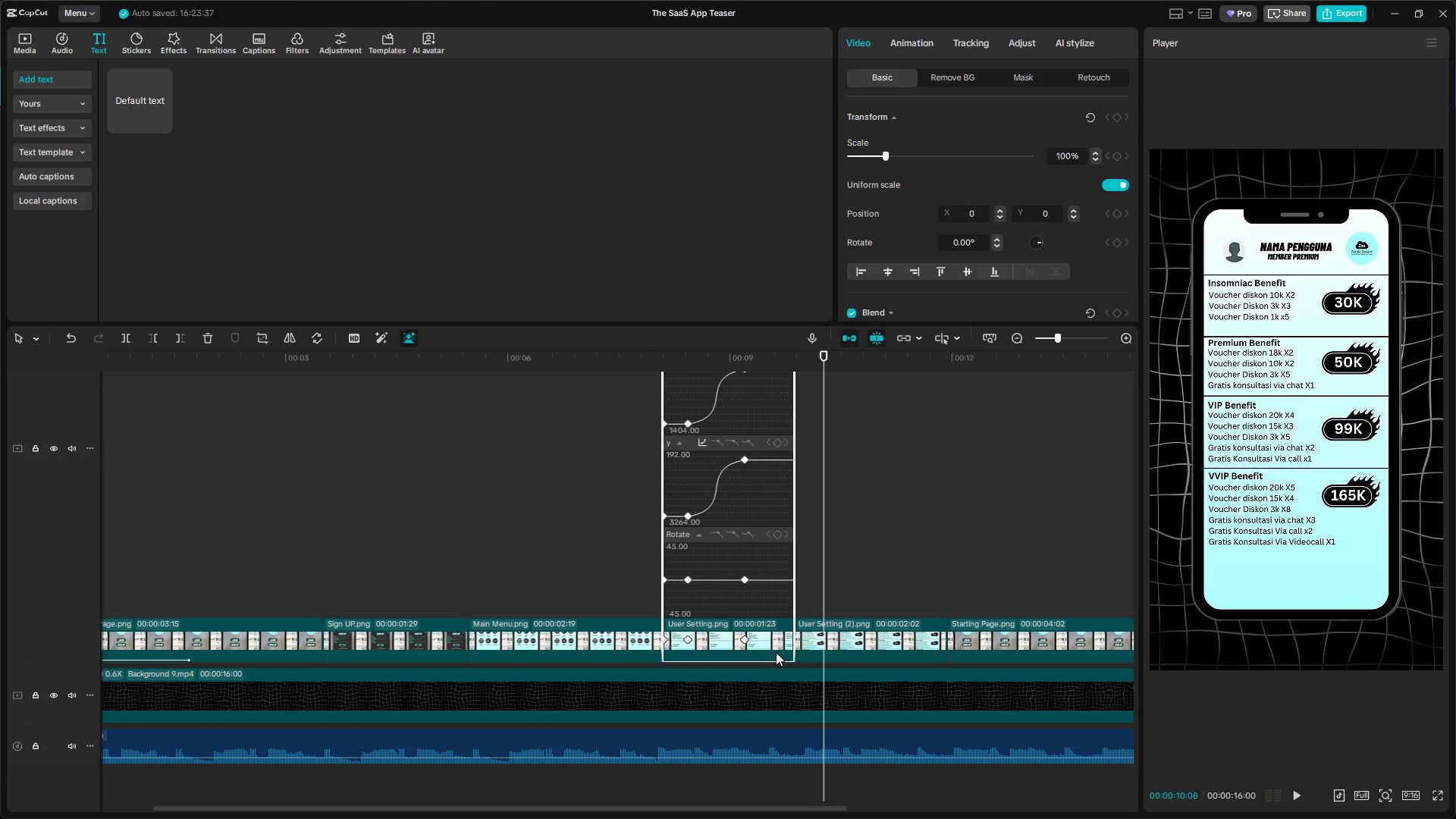 
left_click([827, 555])
 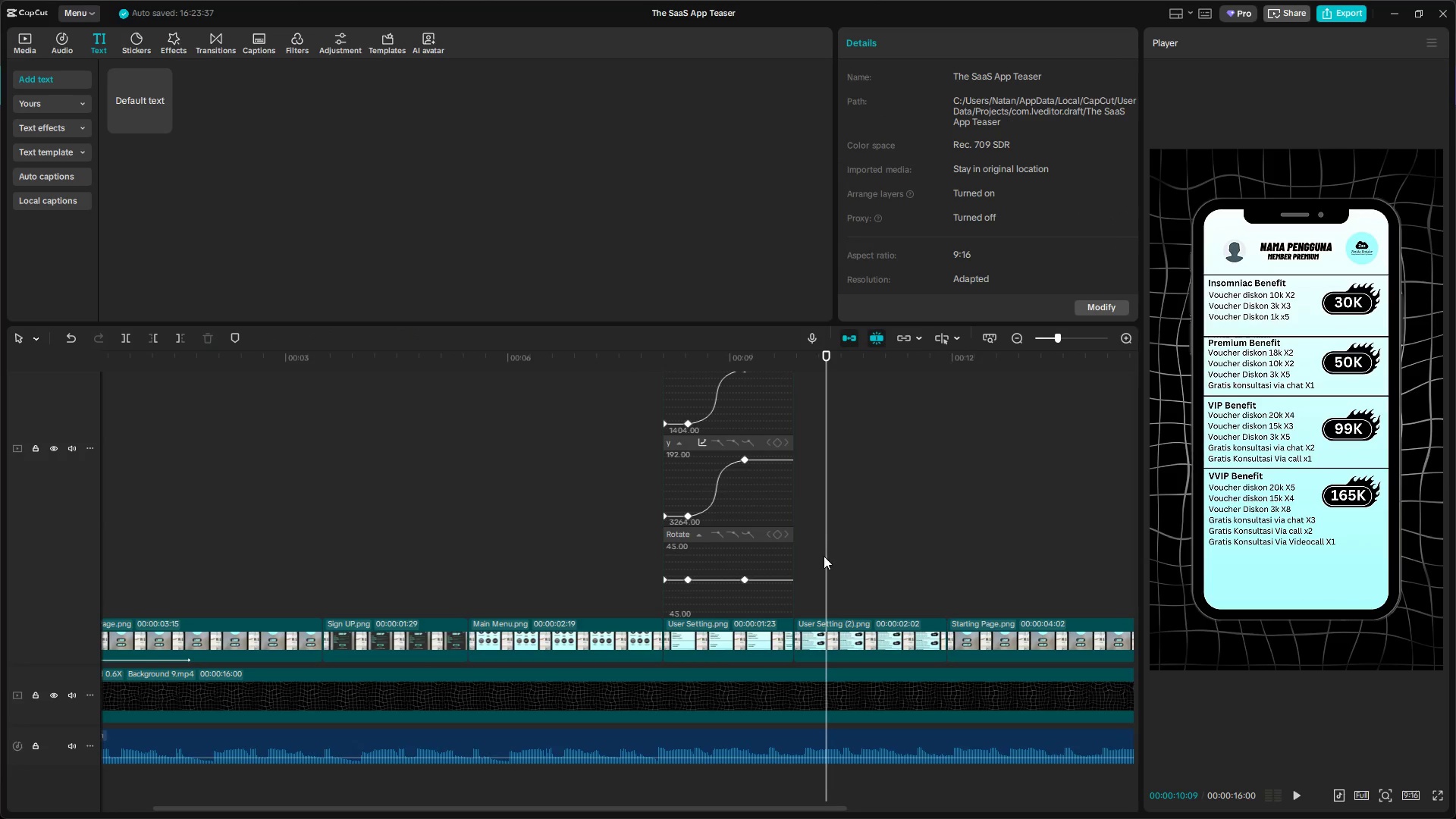 
left_click_drag(start_coordinate=[824, 556], to_coordinate=[736, 572])
 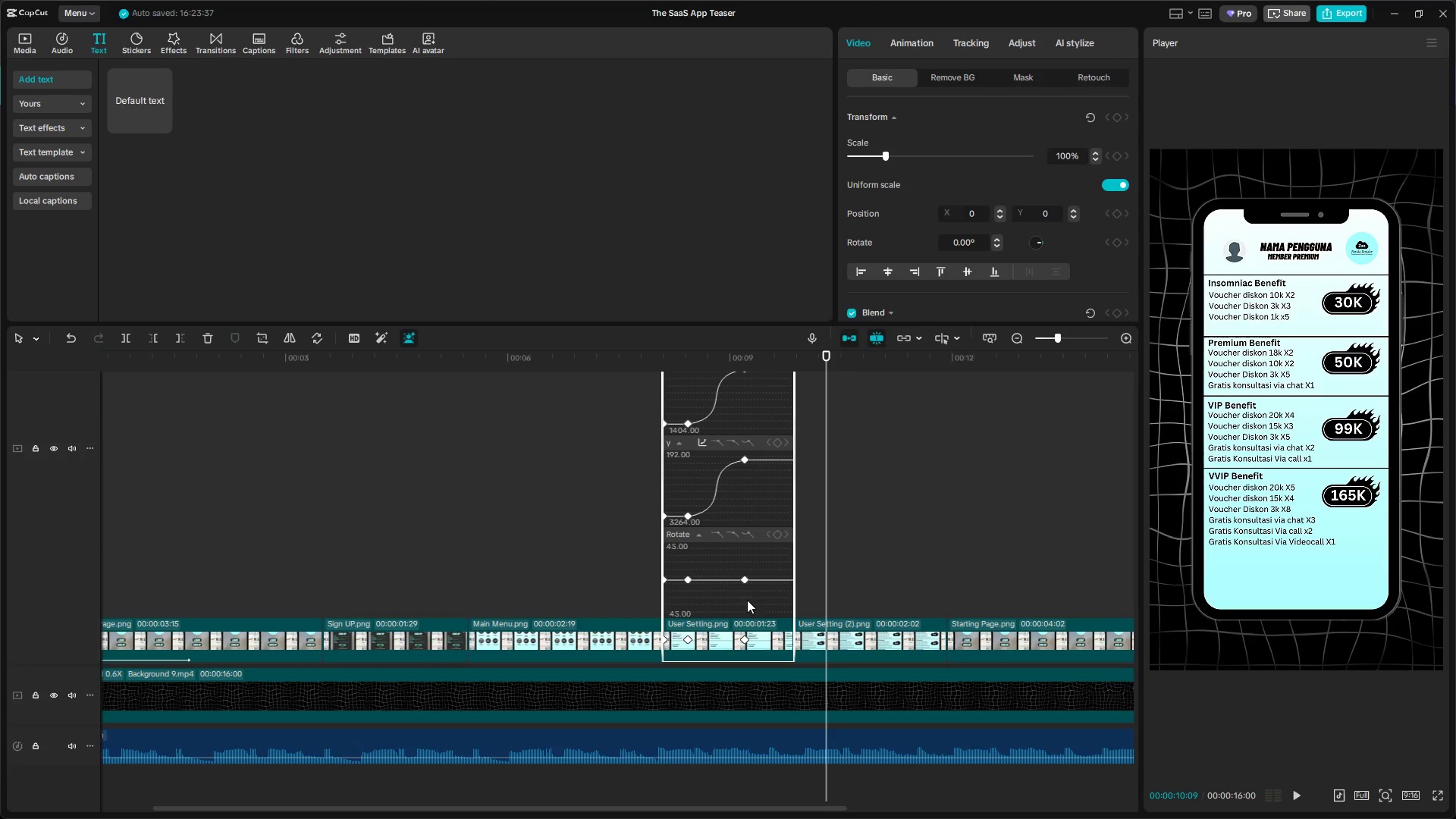 
left_click([745, 639])
 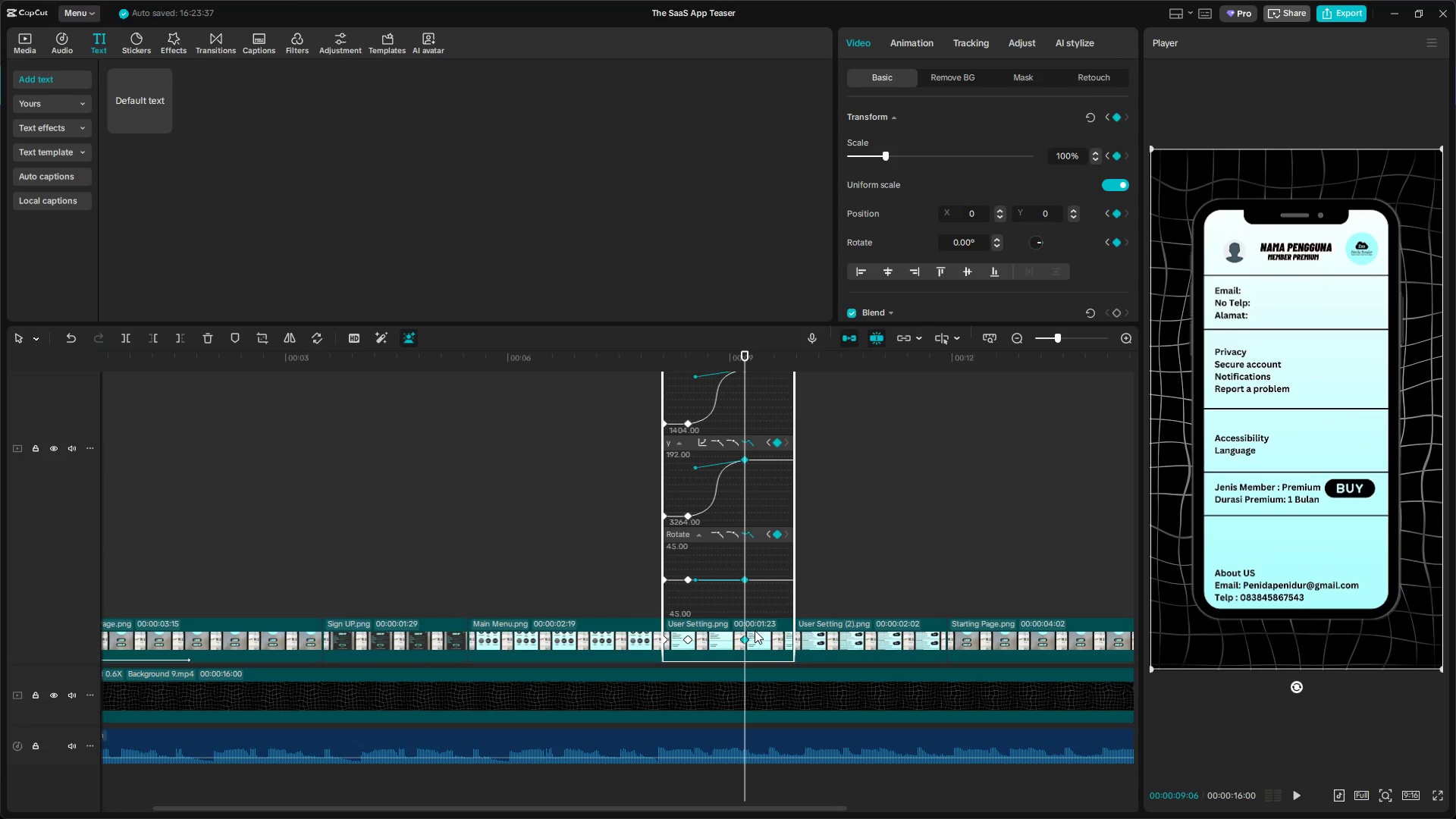 
key(Space)
 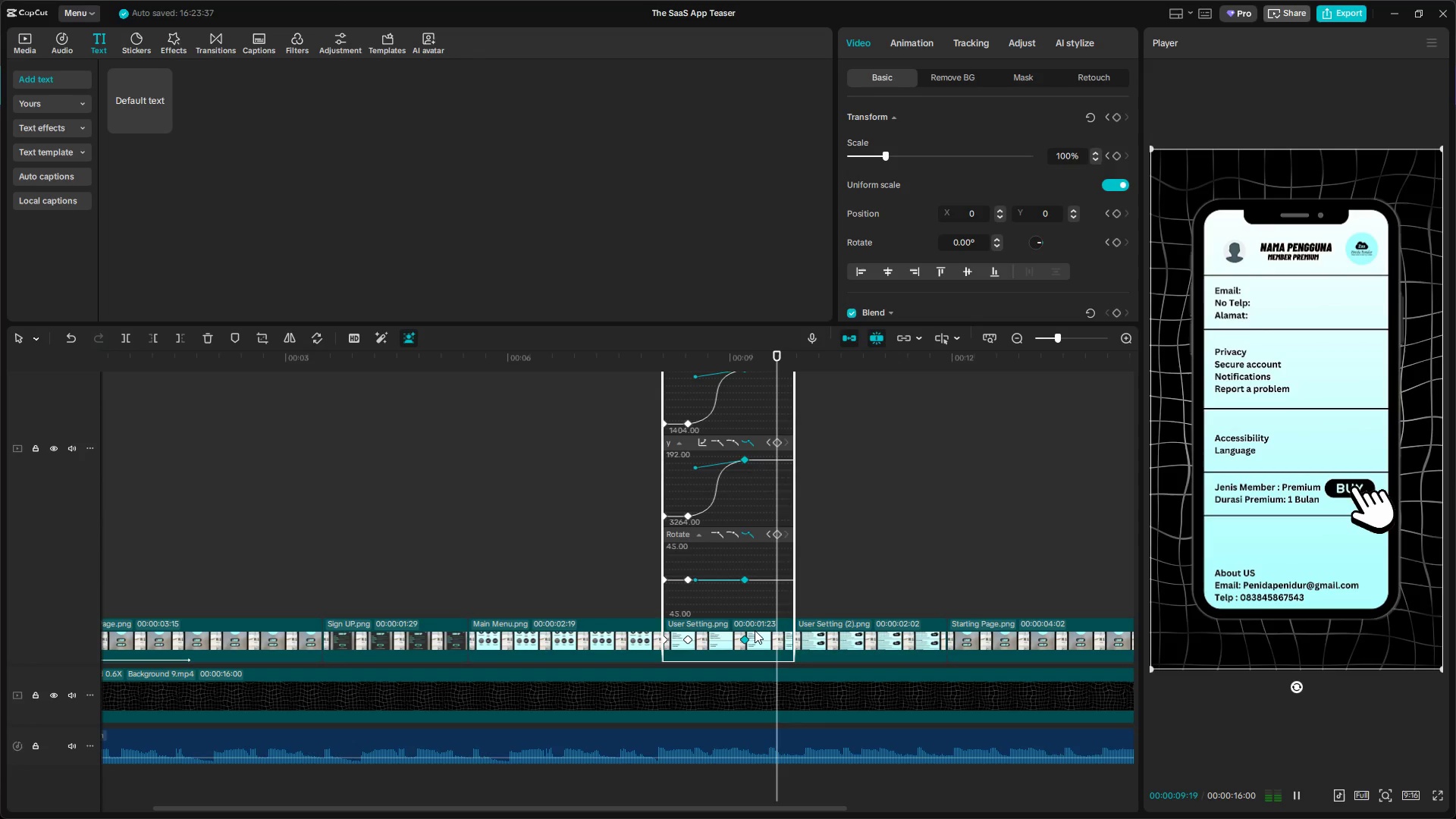 
key(Space)
 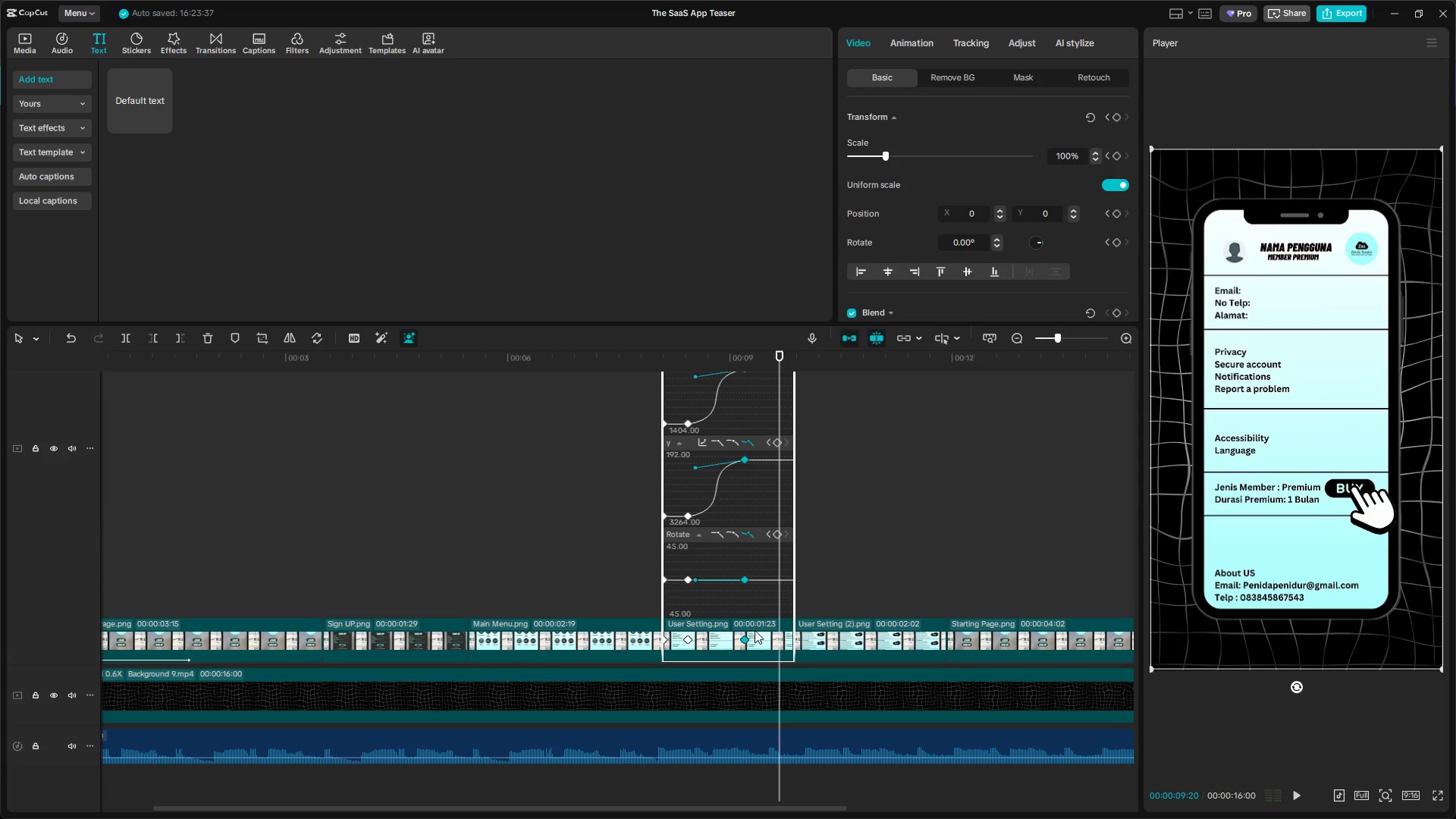 
key(Space)
 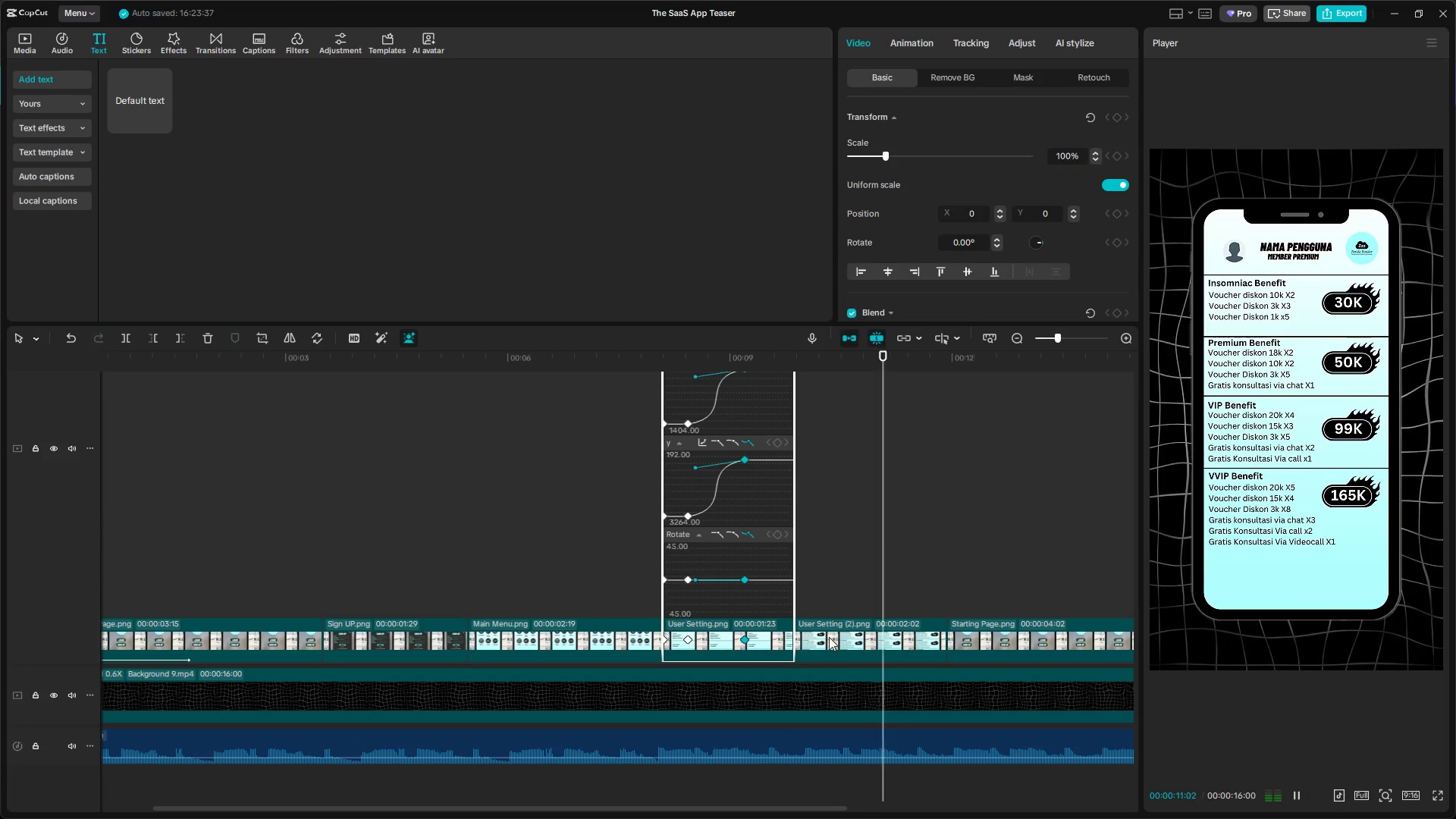 
key(Alt+Meta+K)
 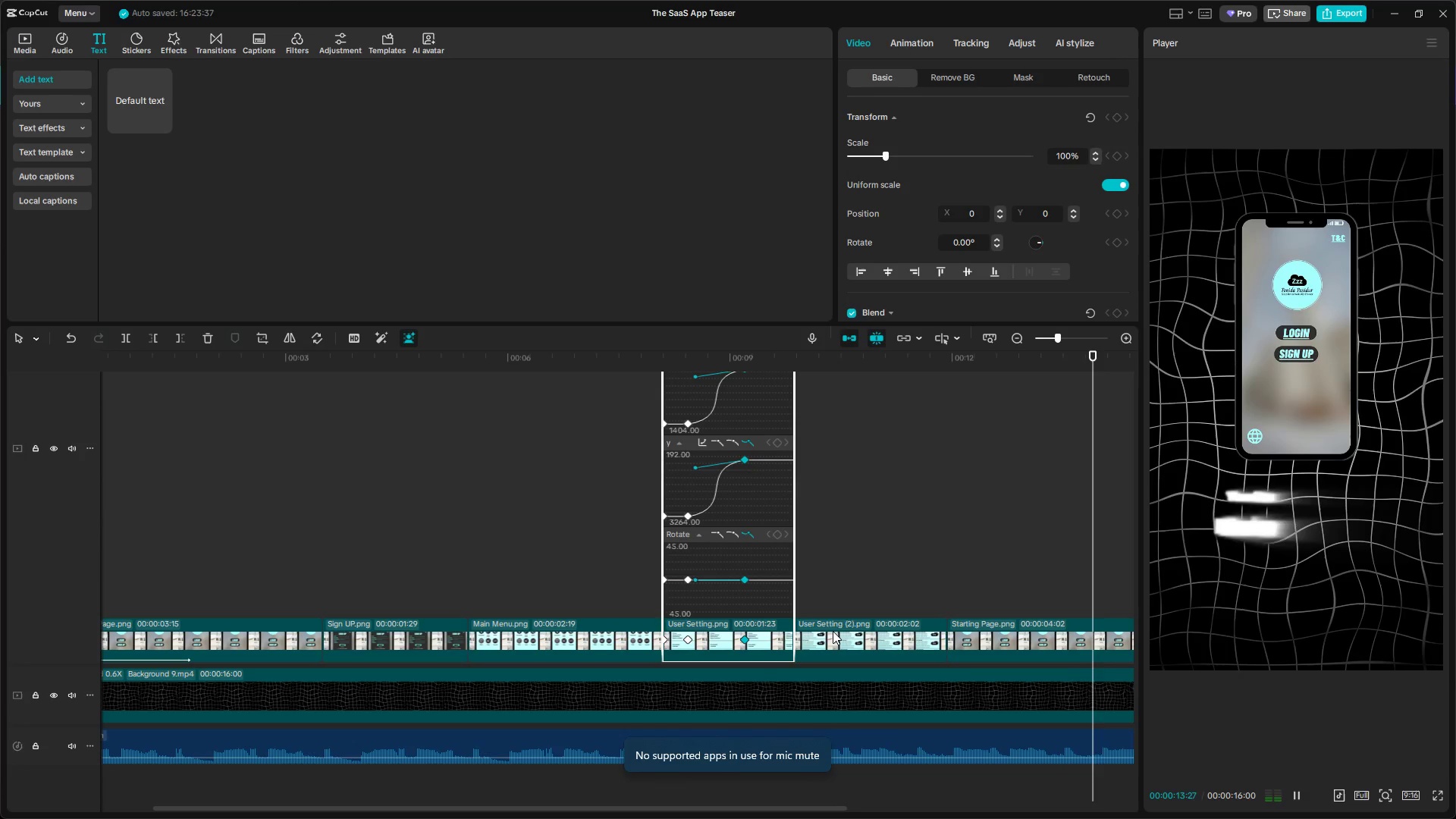 
key(Alt+K)
 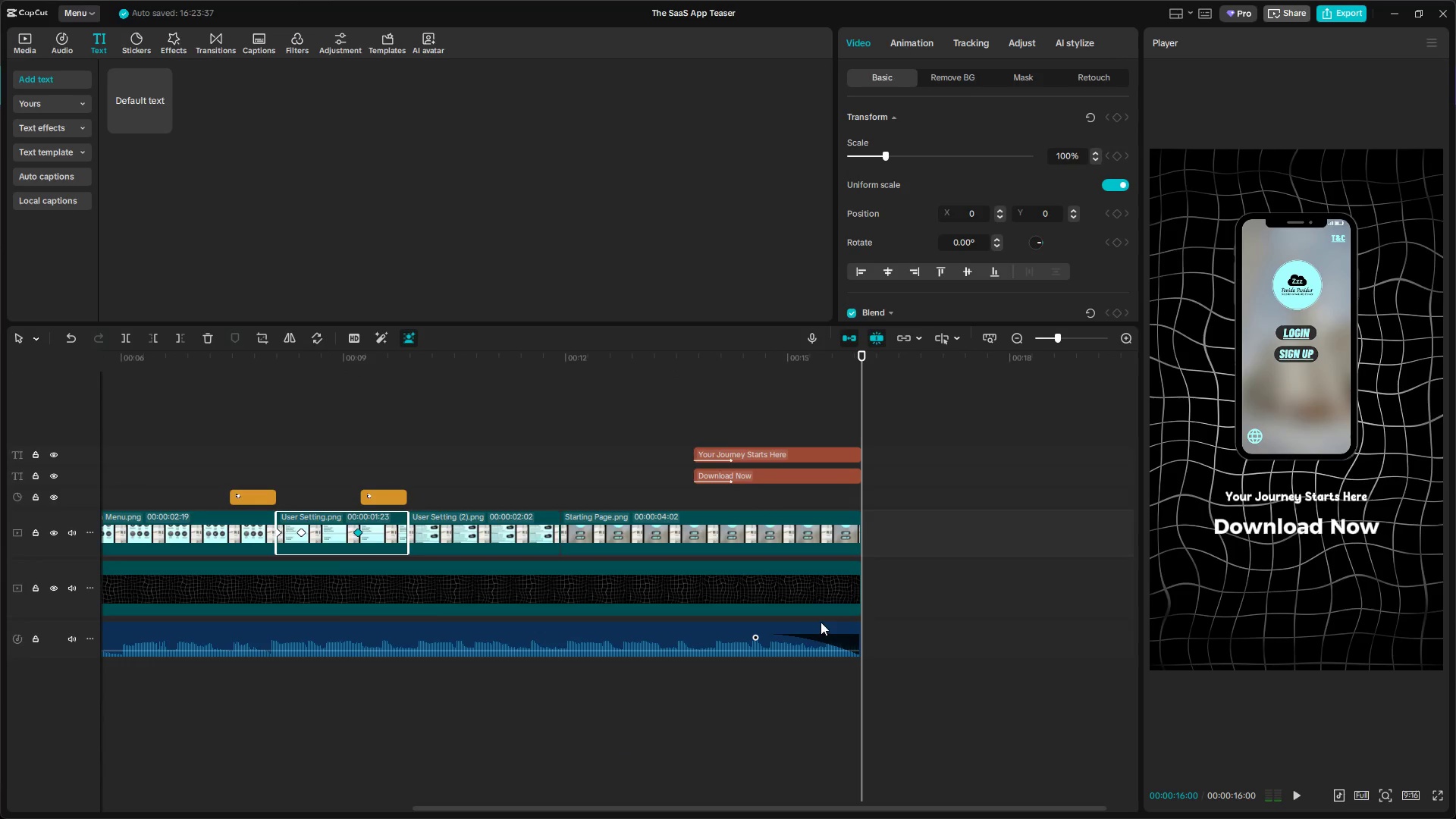 
hold_key(key=ControlLeft, duration=1.12)
 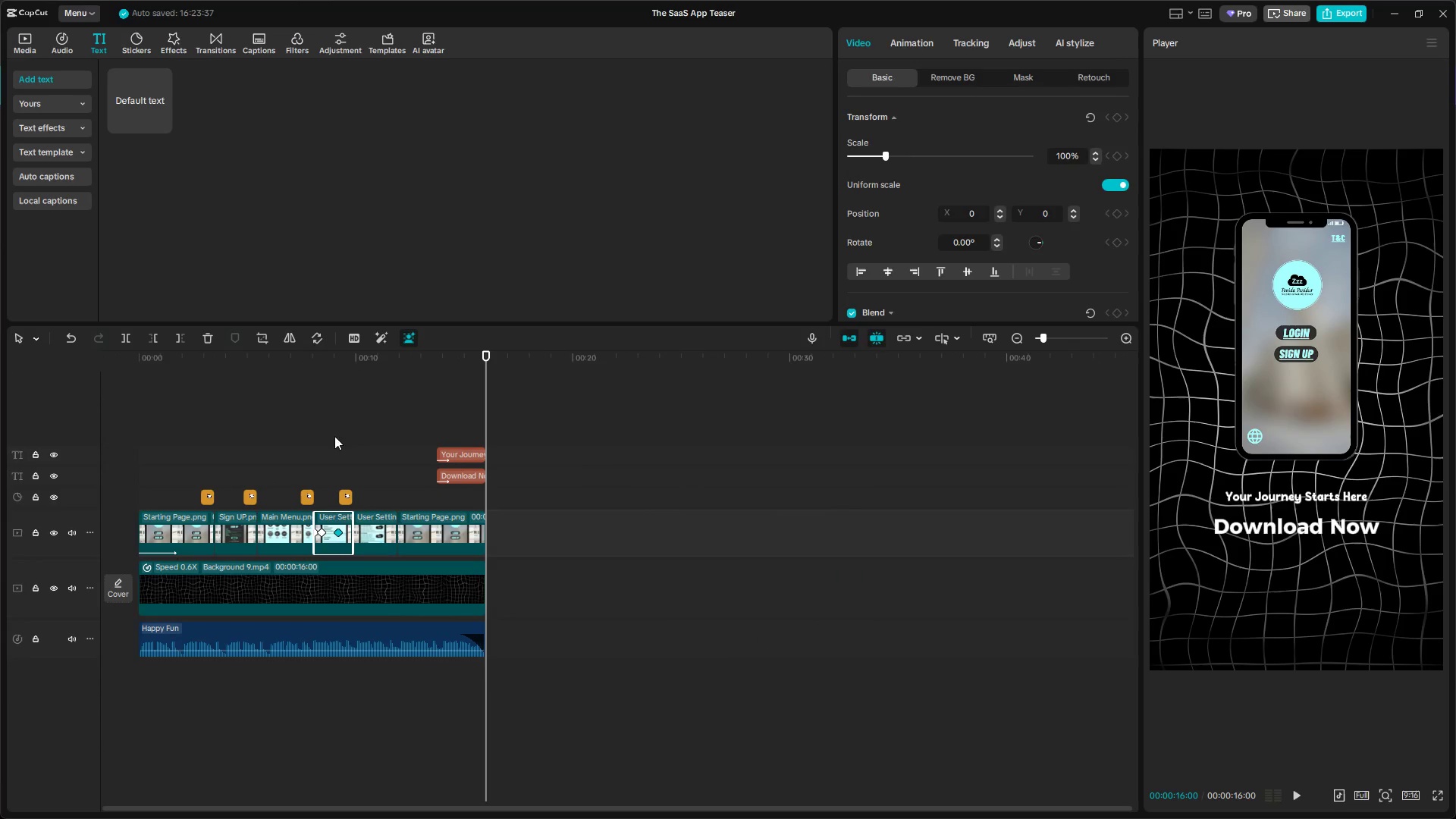 
left_click([333, 414])
 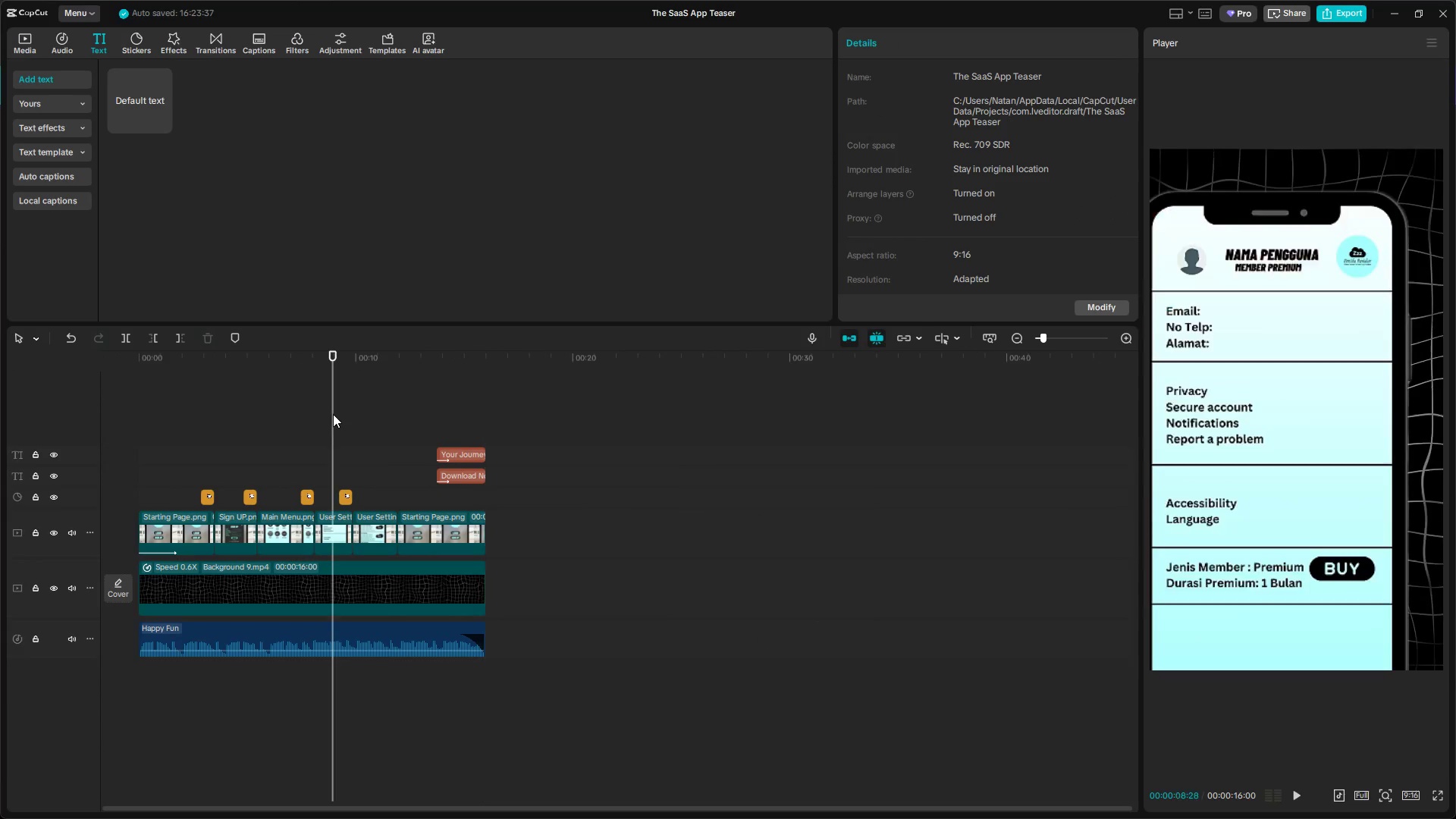 
scroll: coordinate [825, 621], scroll_direction: down, amount: 22.0
 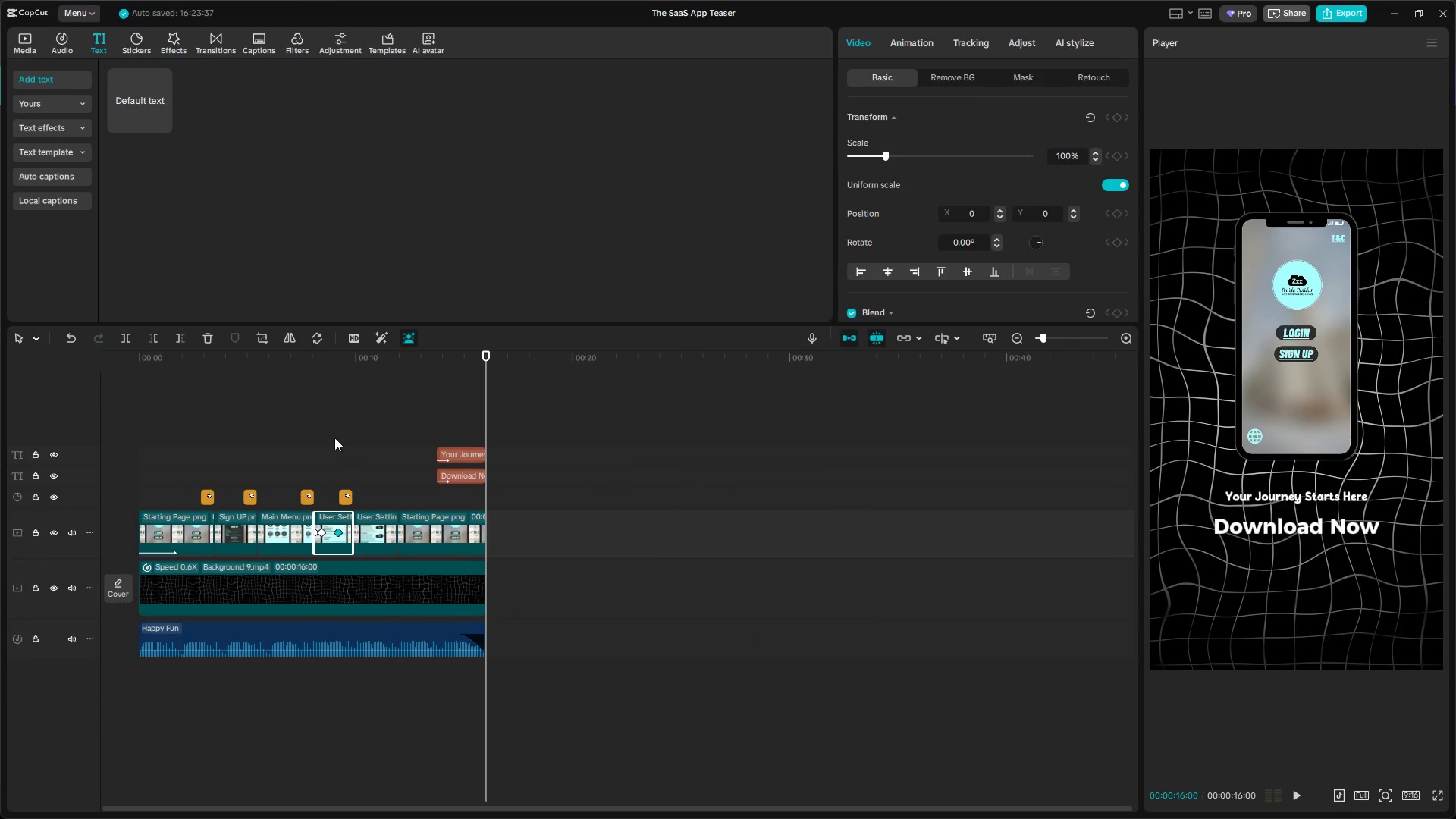 
left_click_drag(start_coordinate=[333, 414], to_coordinate=[0, 418])
 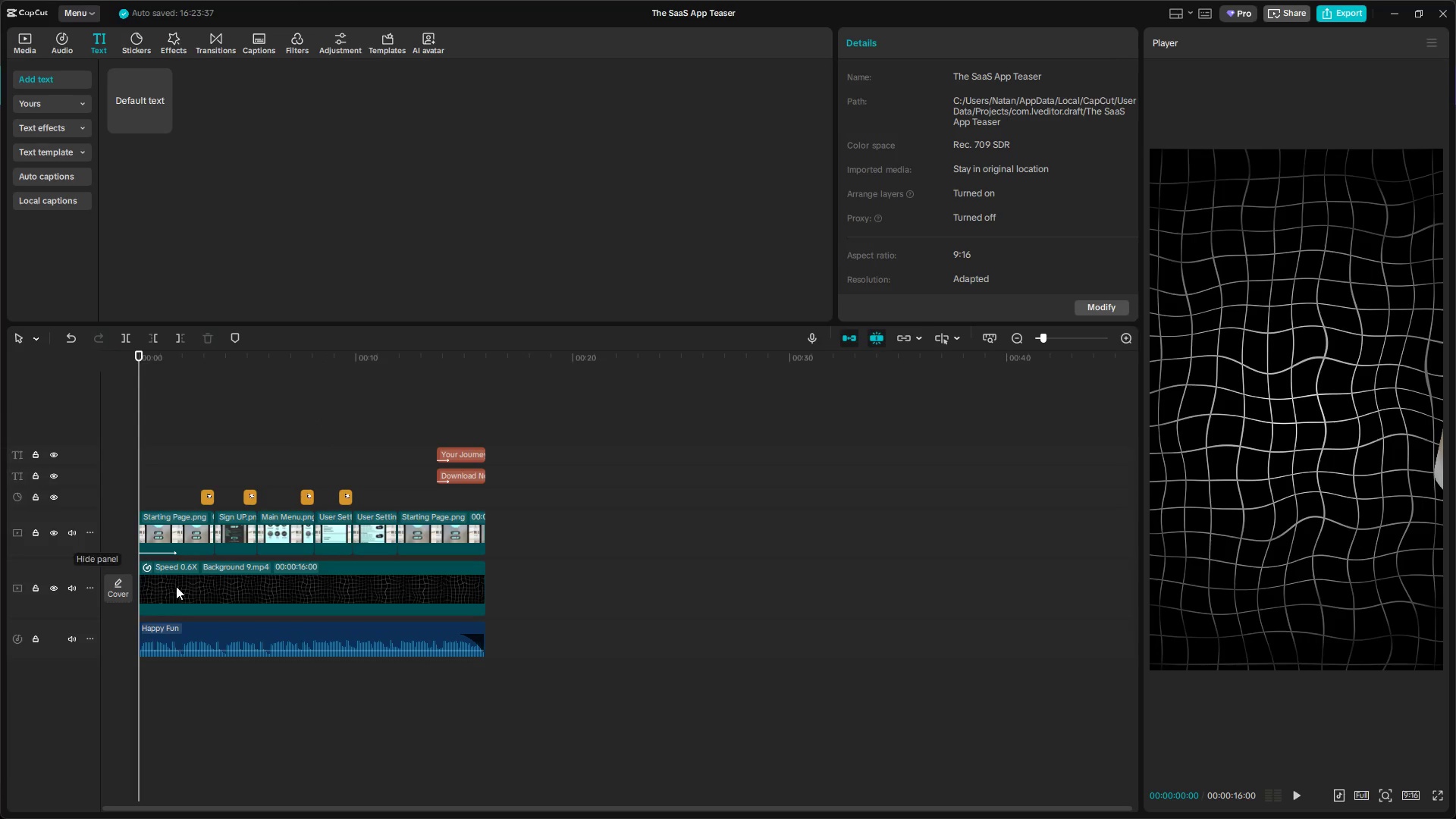 
key(Space)
 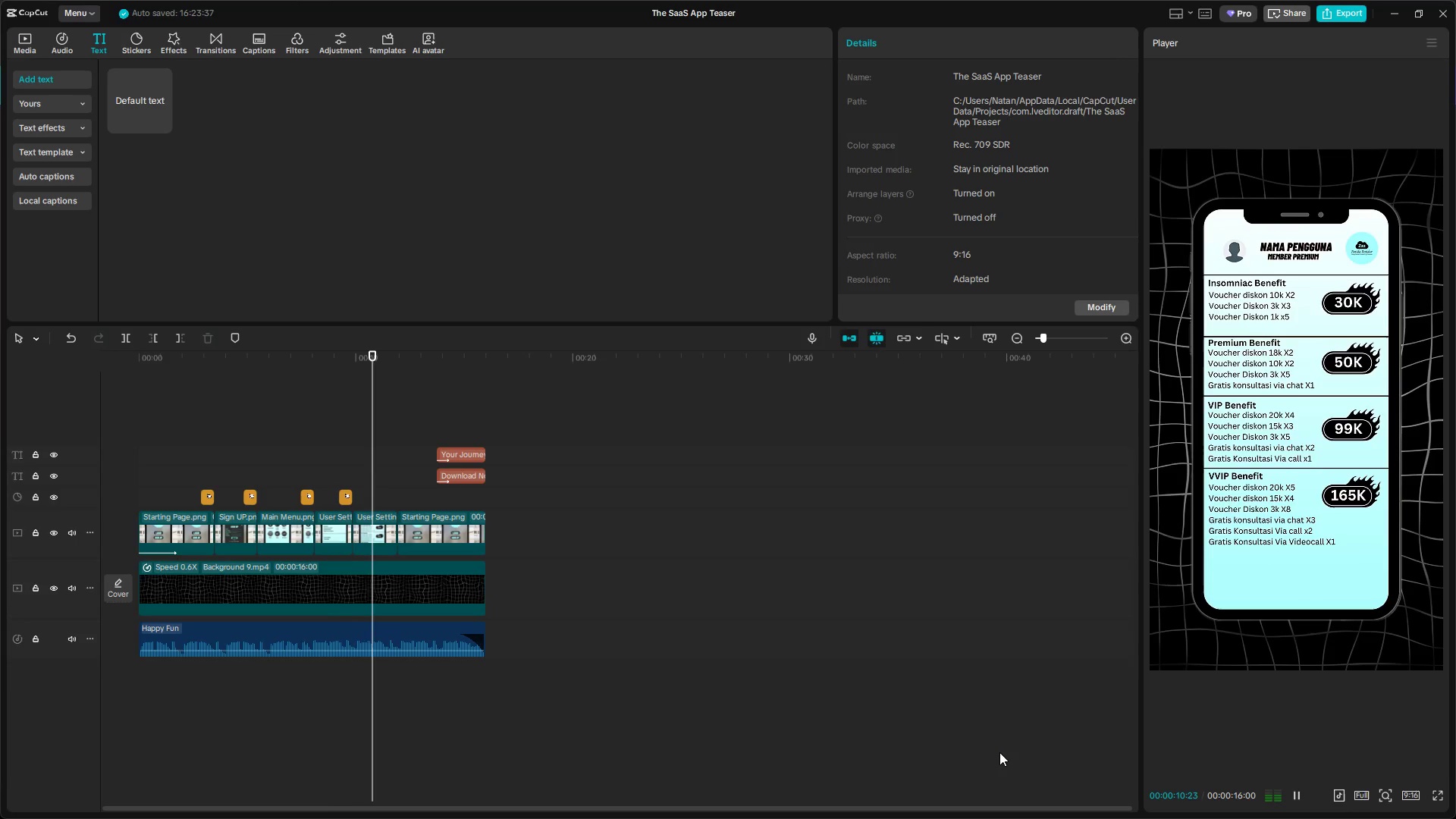 
wait(15.8)
 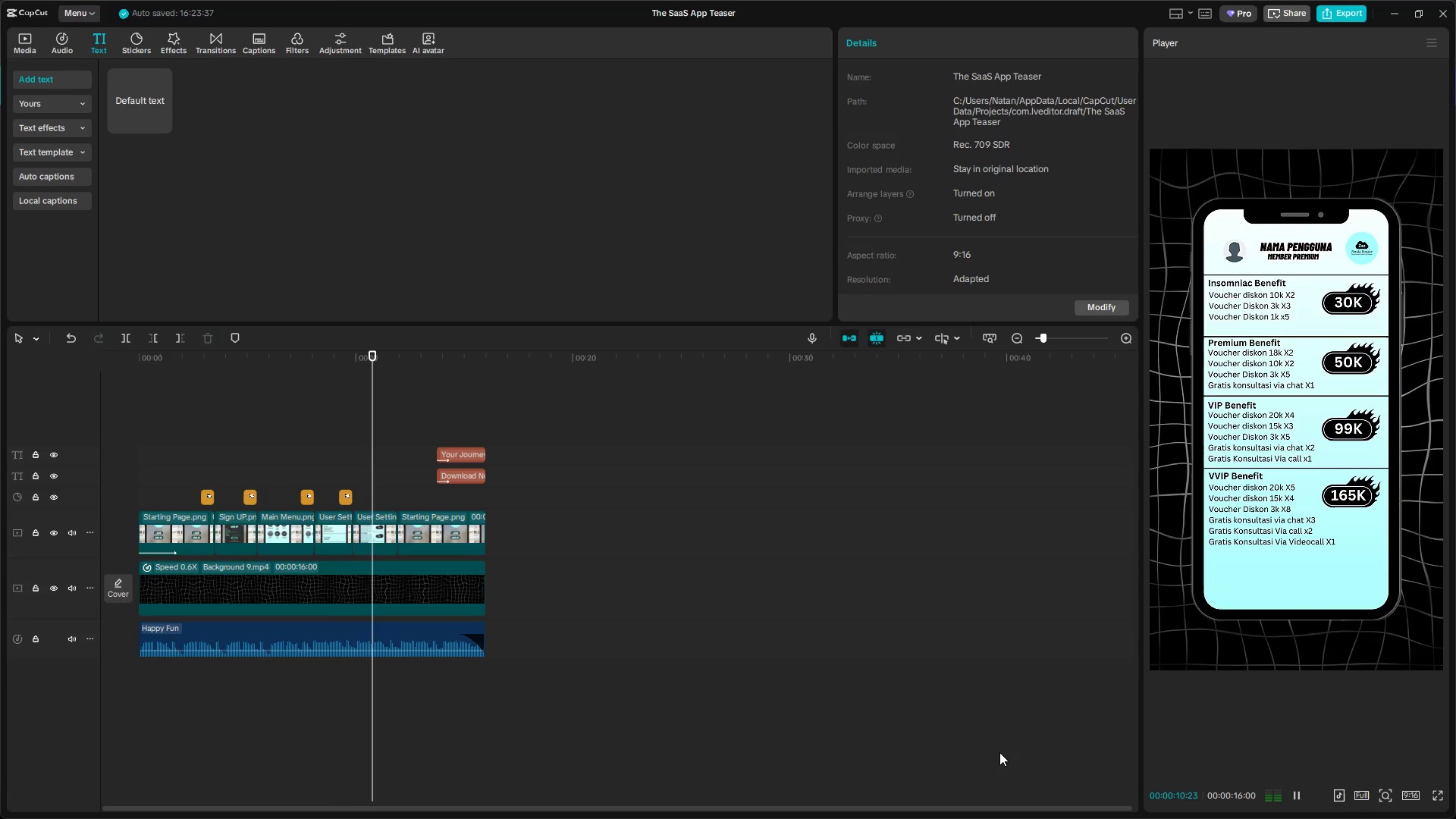 
key(Space)
 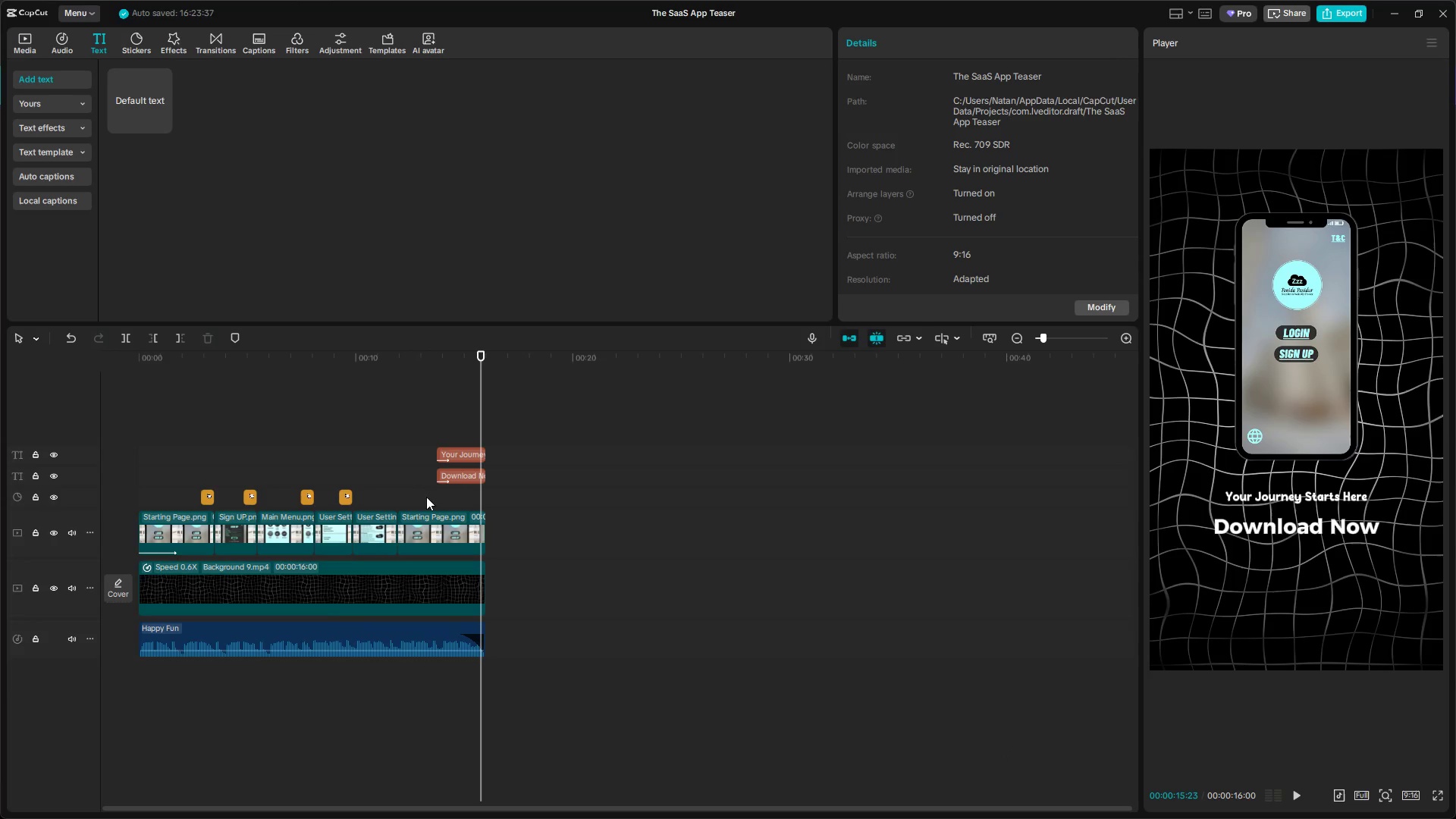 
left_click([353, 469])
 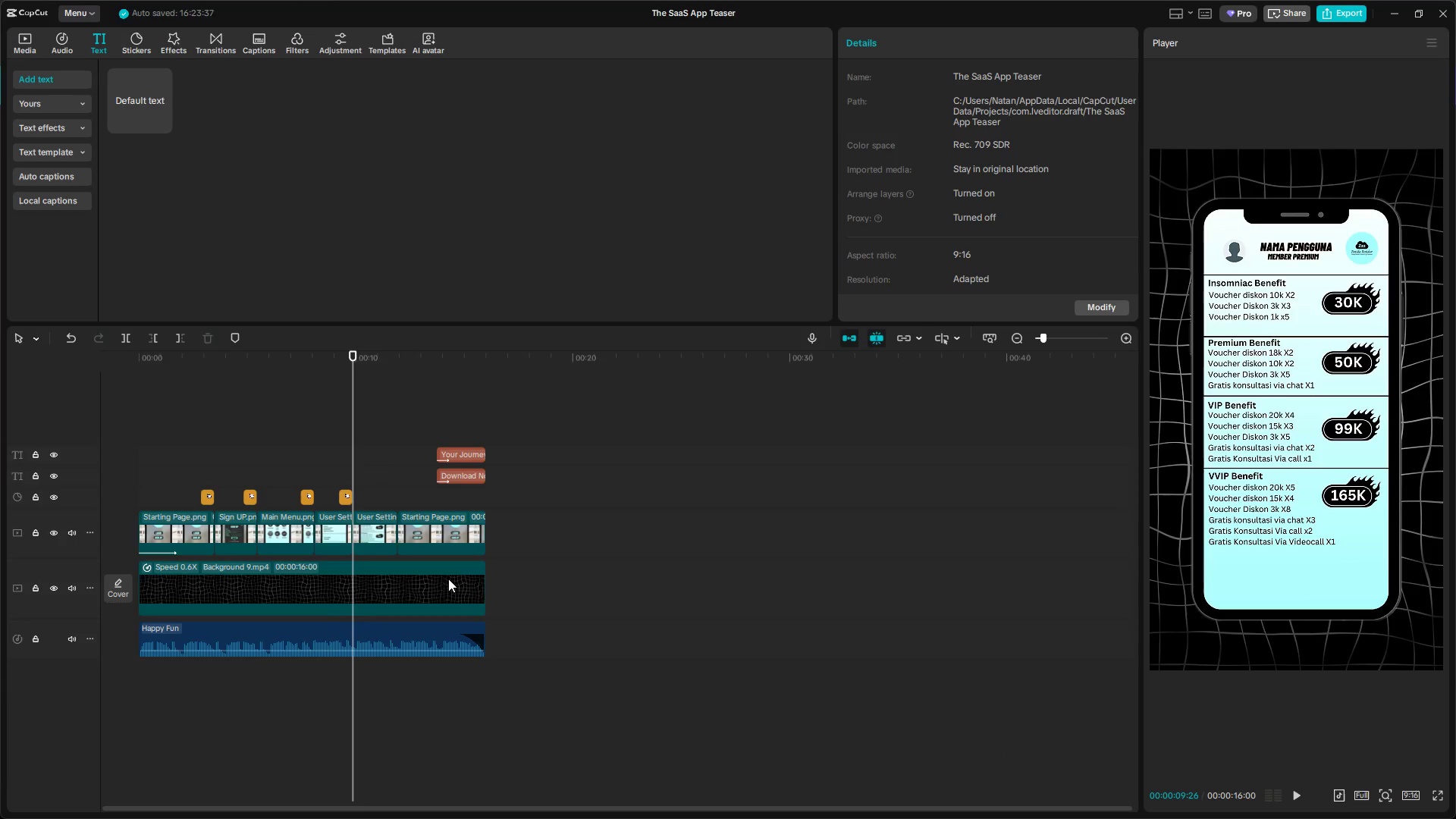 
hold_key(key=AltLeft, duration=0.61)
 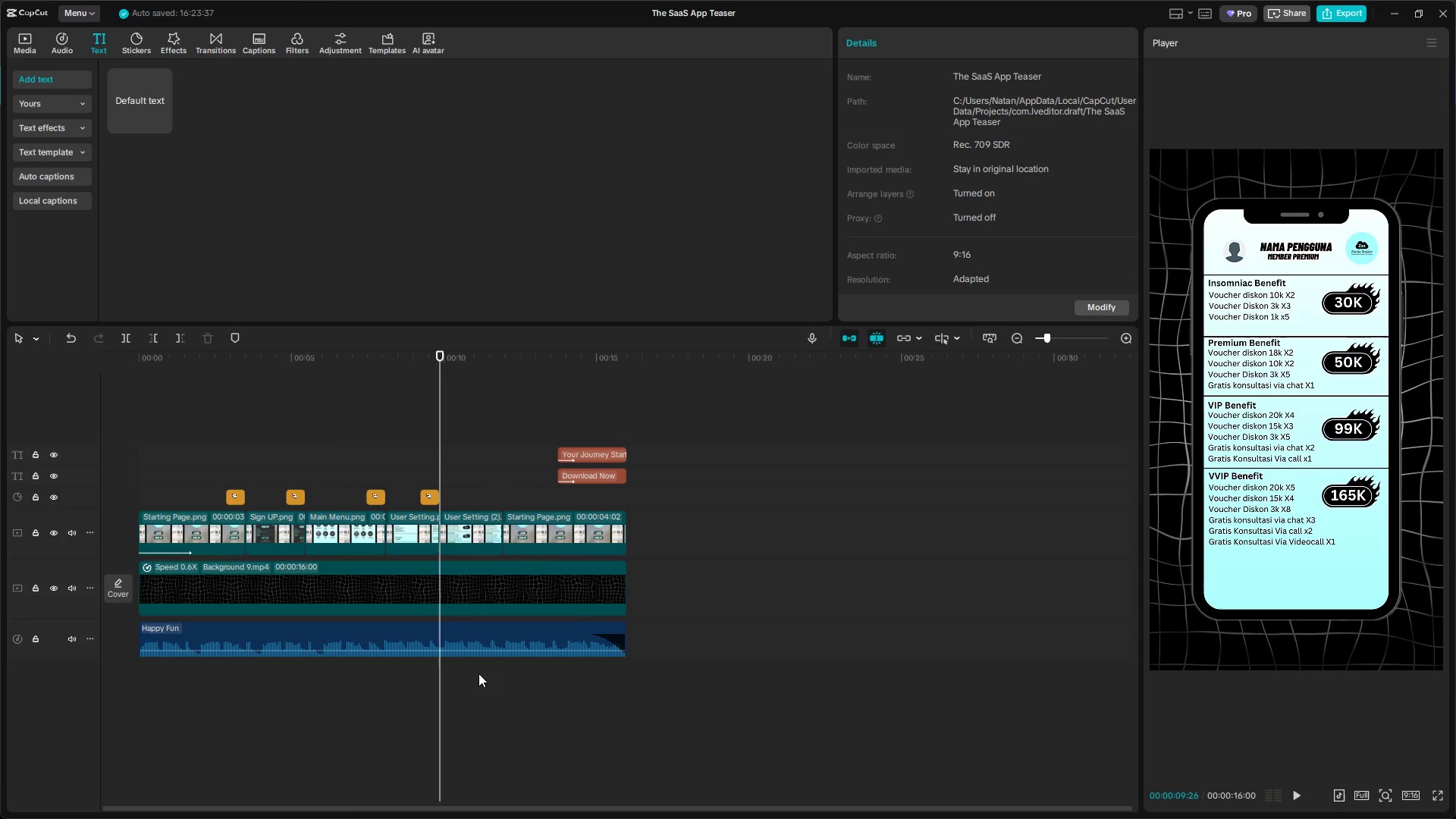 
hold_key(key=ControlLeft, duration=1.53)
 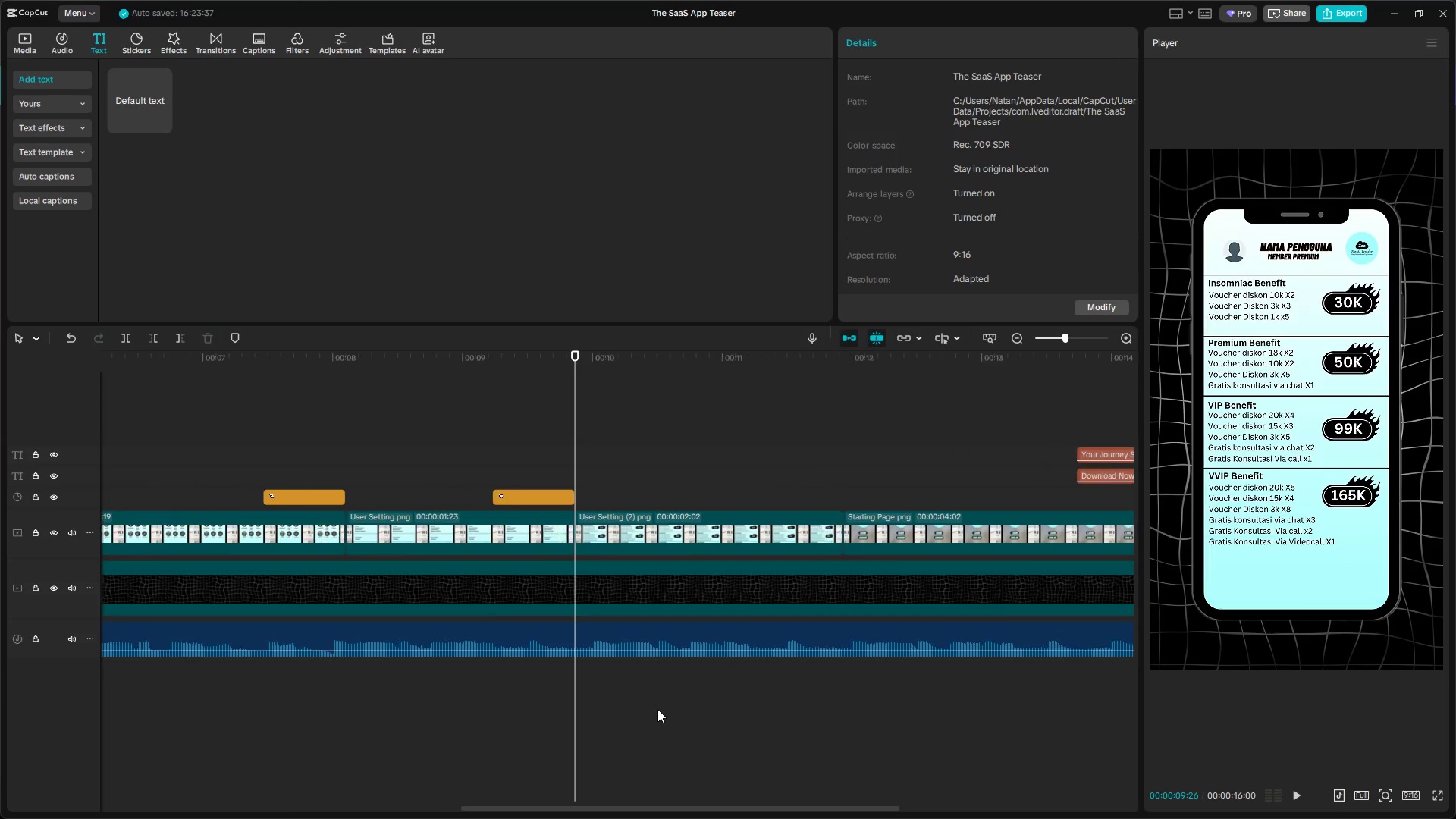 
hold_key(key=ControlLeft, duration=0.53)
 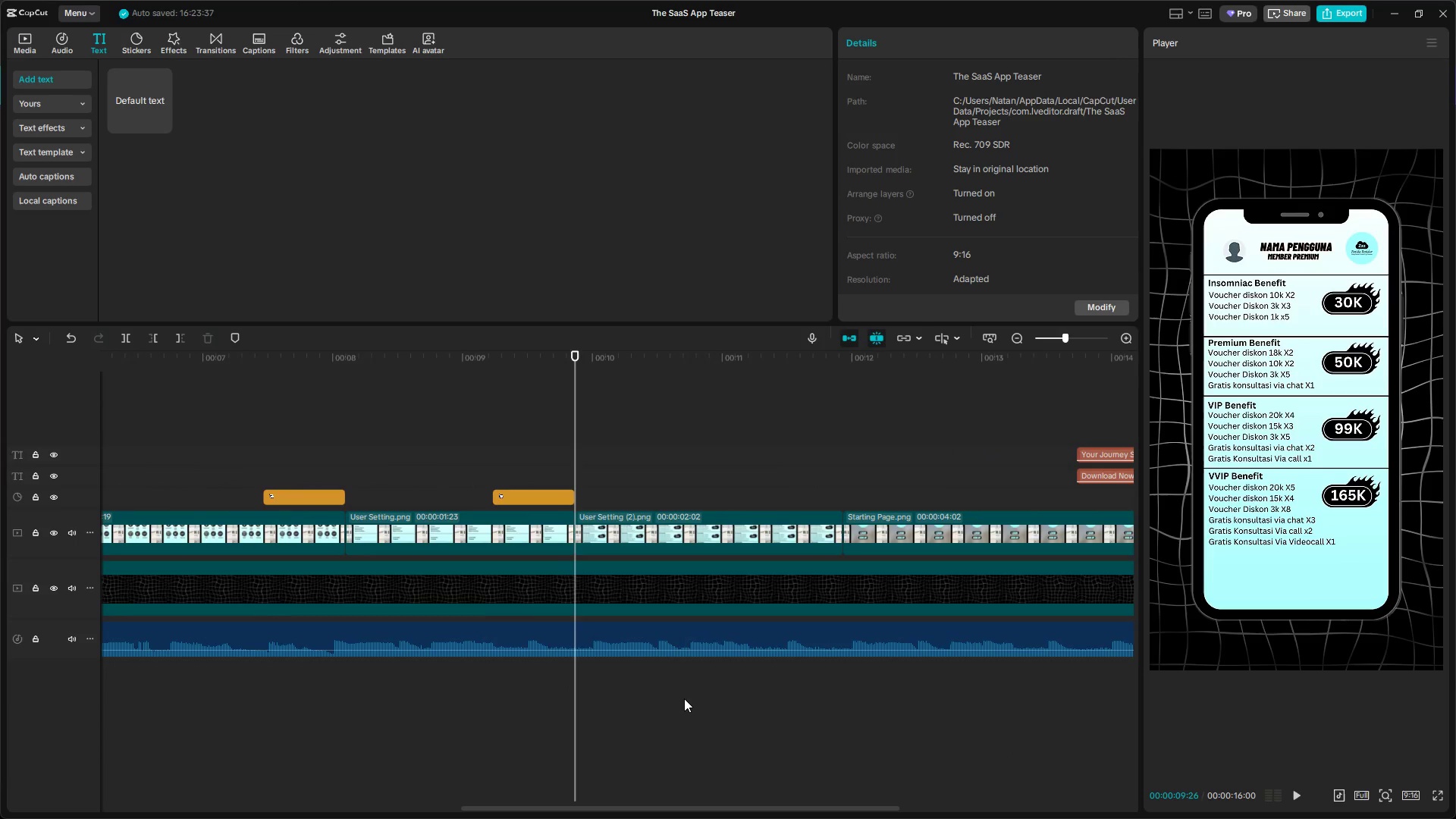 
key(Space)
 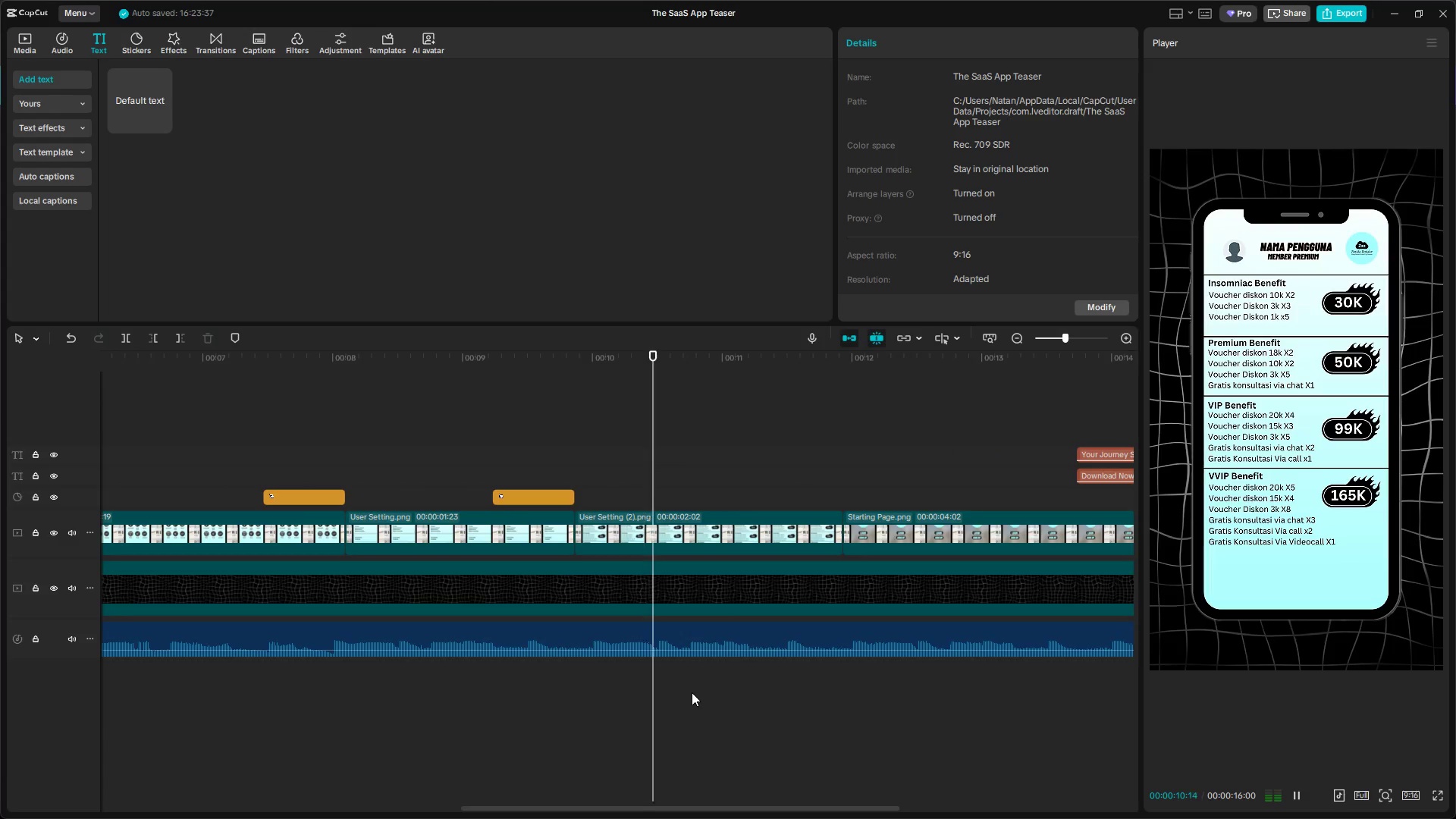 
scroll: coordinate [657, 709], scroll_direction: up, amount: 47.0
 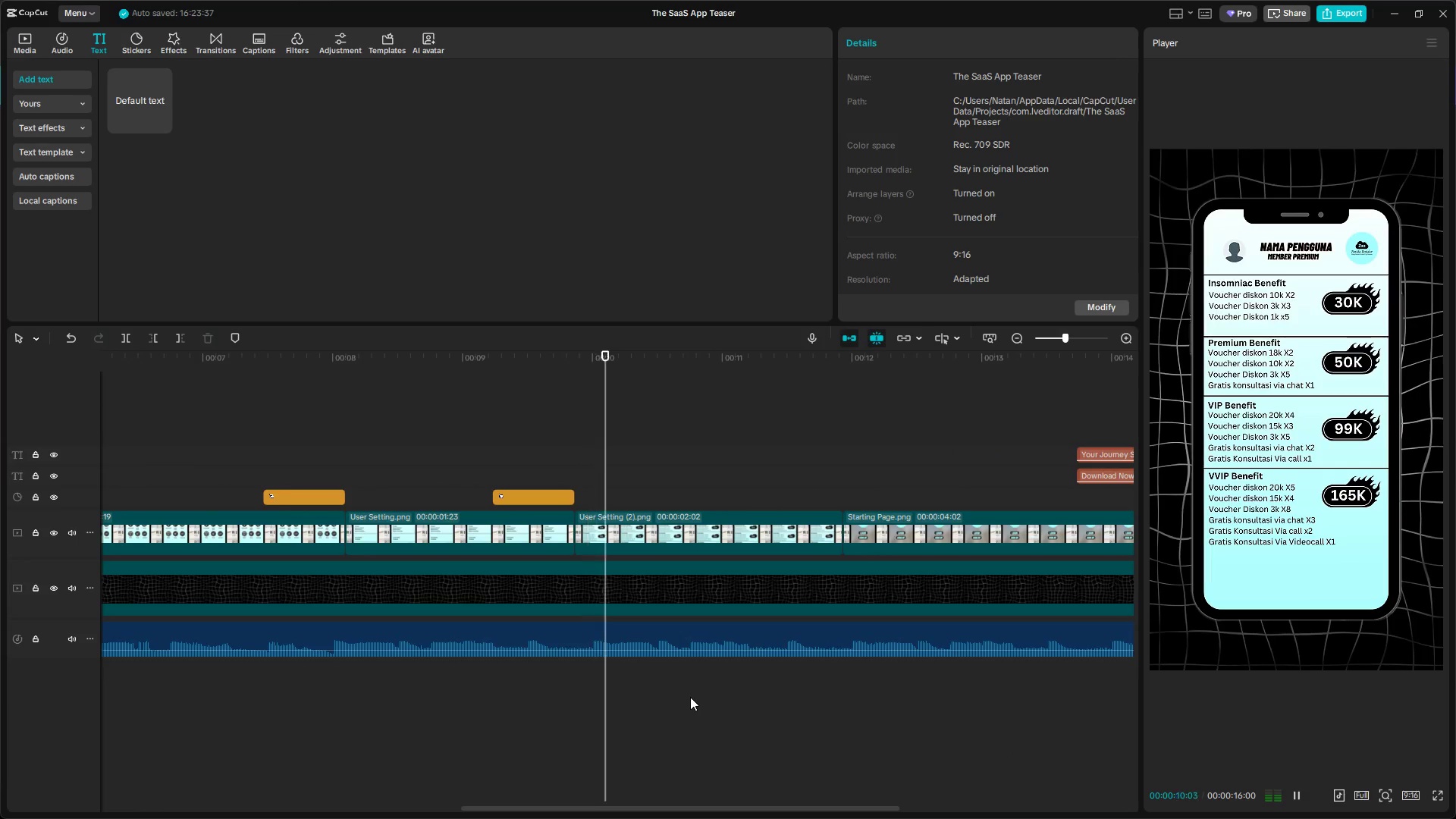 
key(Space)
 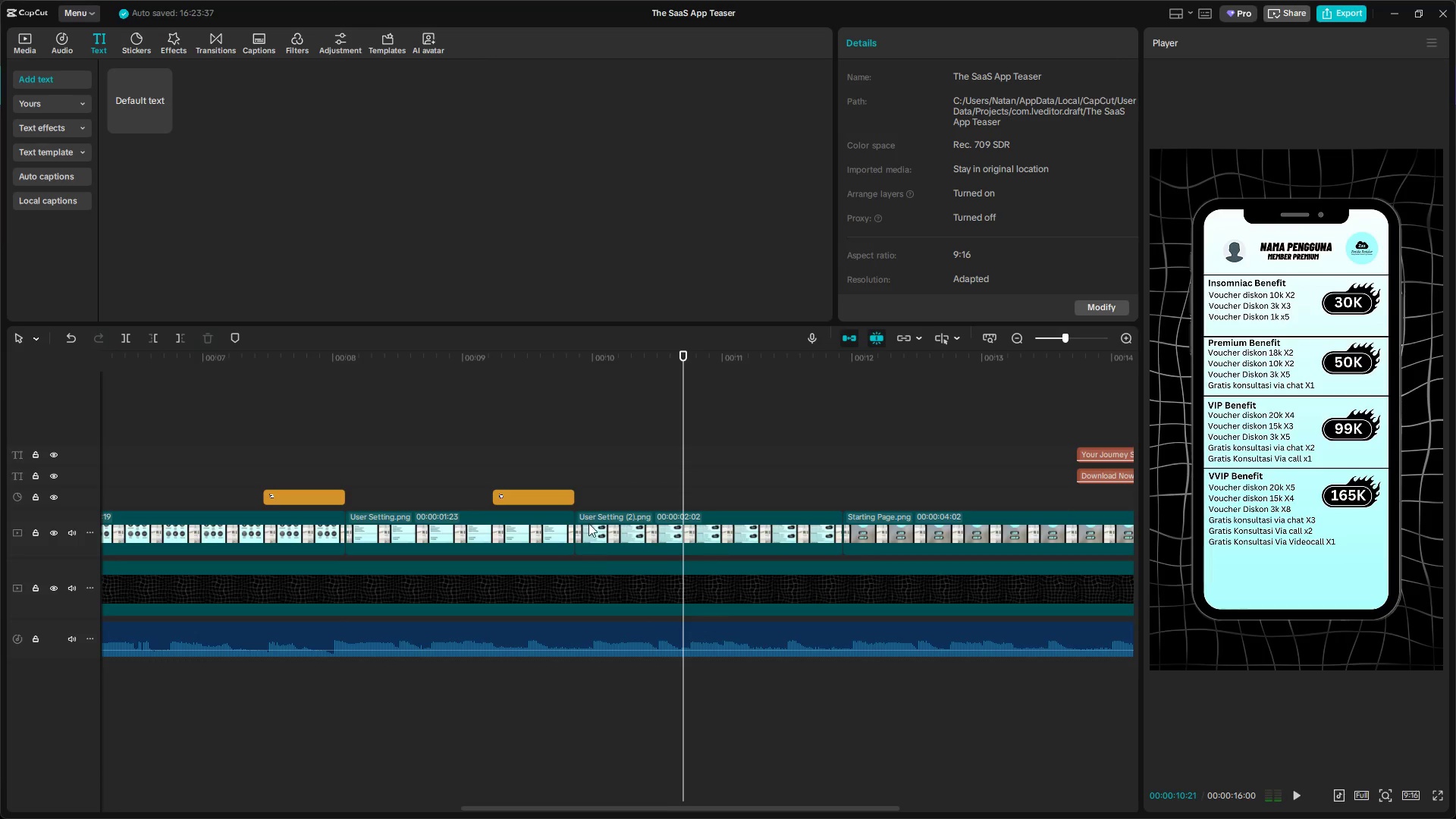 
left_click([585, 494])
 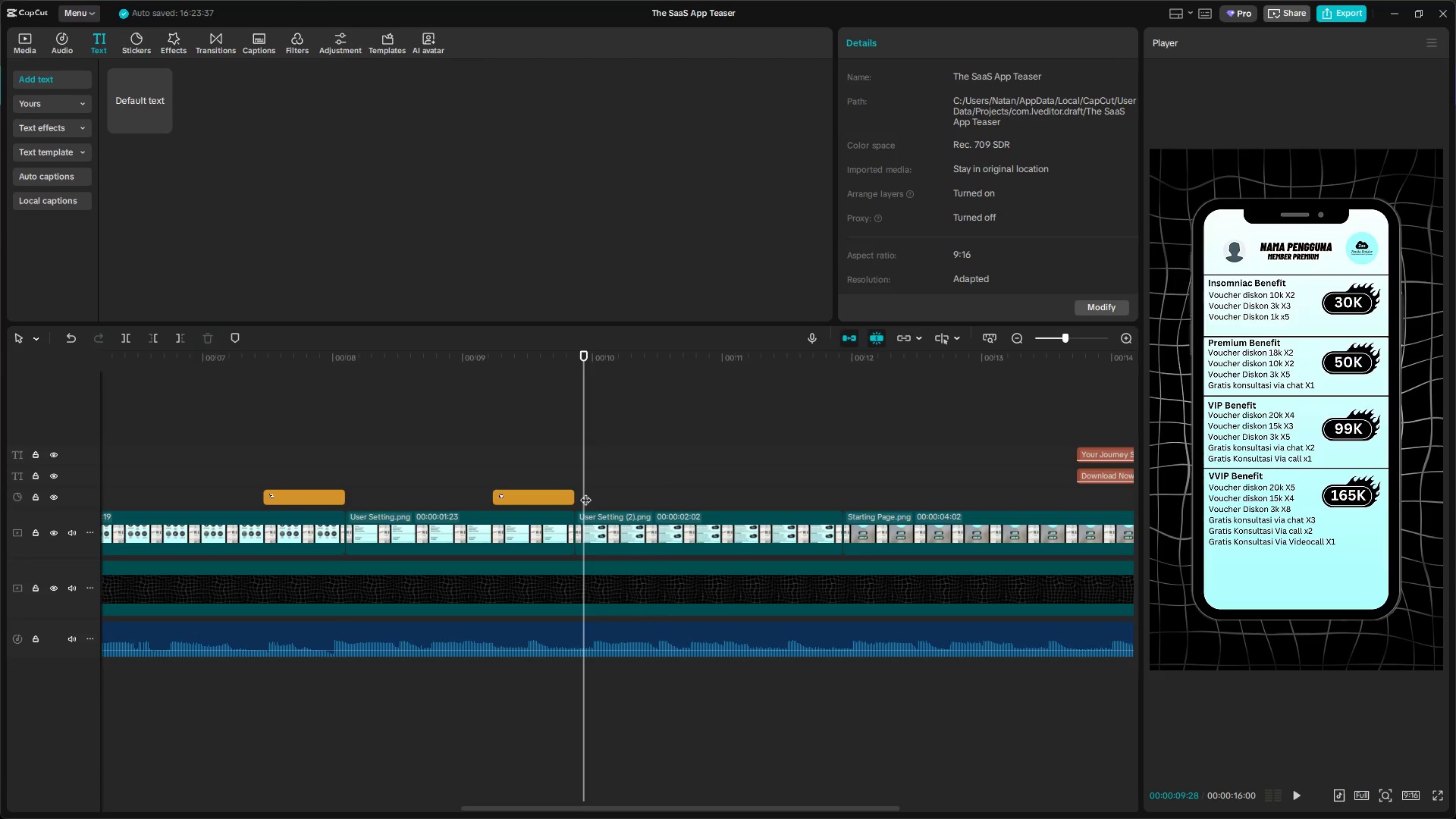 
left_click_drag(start_coordinate=[585, 492], to_coordinate=[574, 489])
 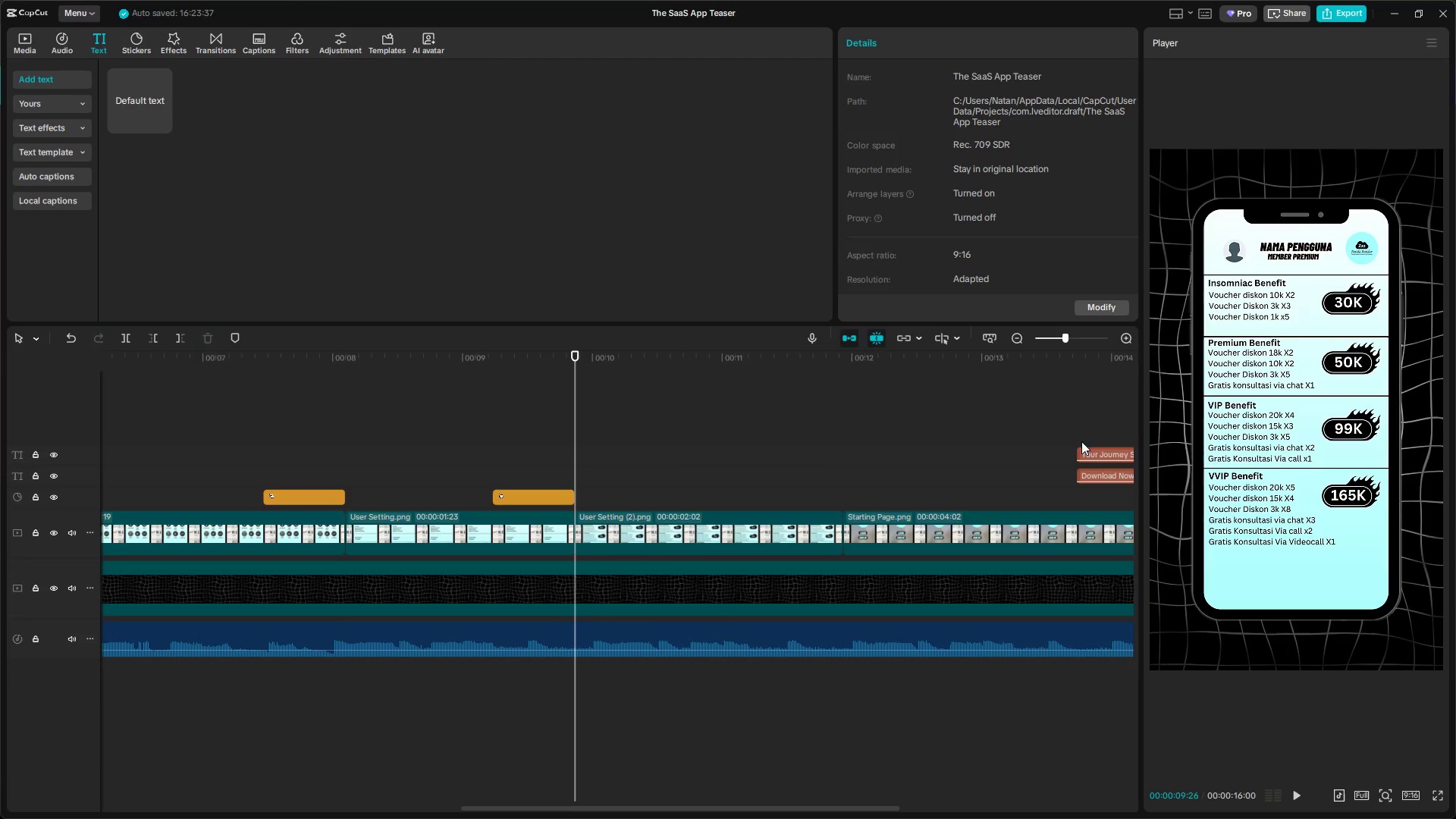 
left_click([1259, 318])
 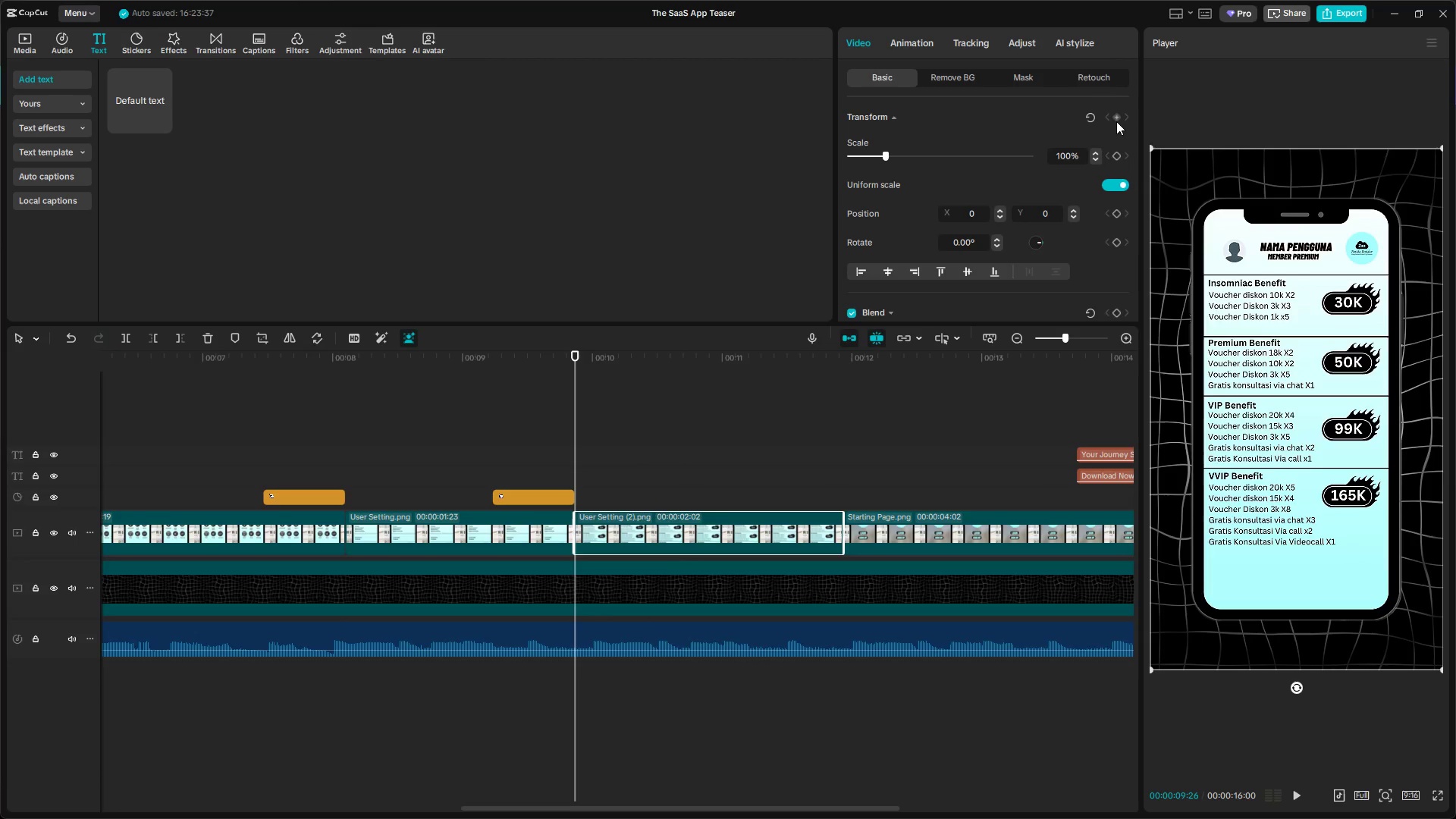 
left_click([1116, 121])
 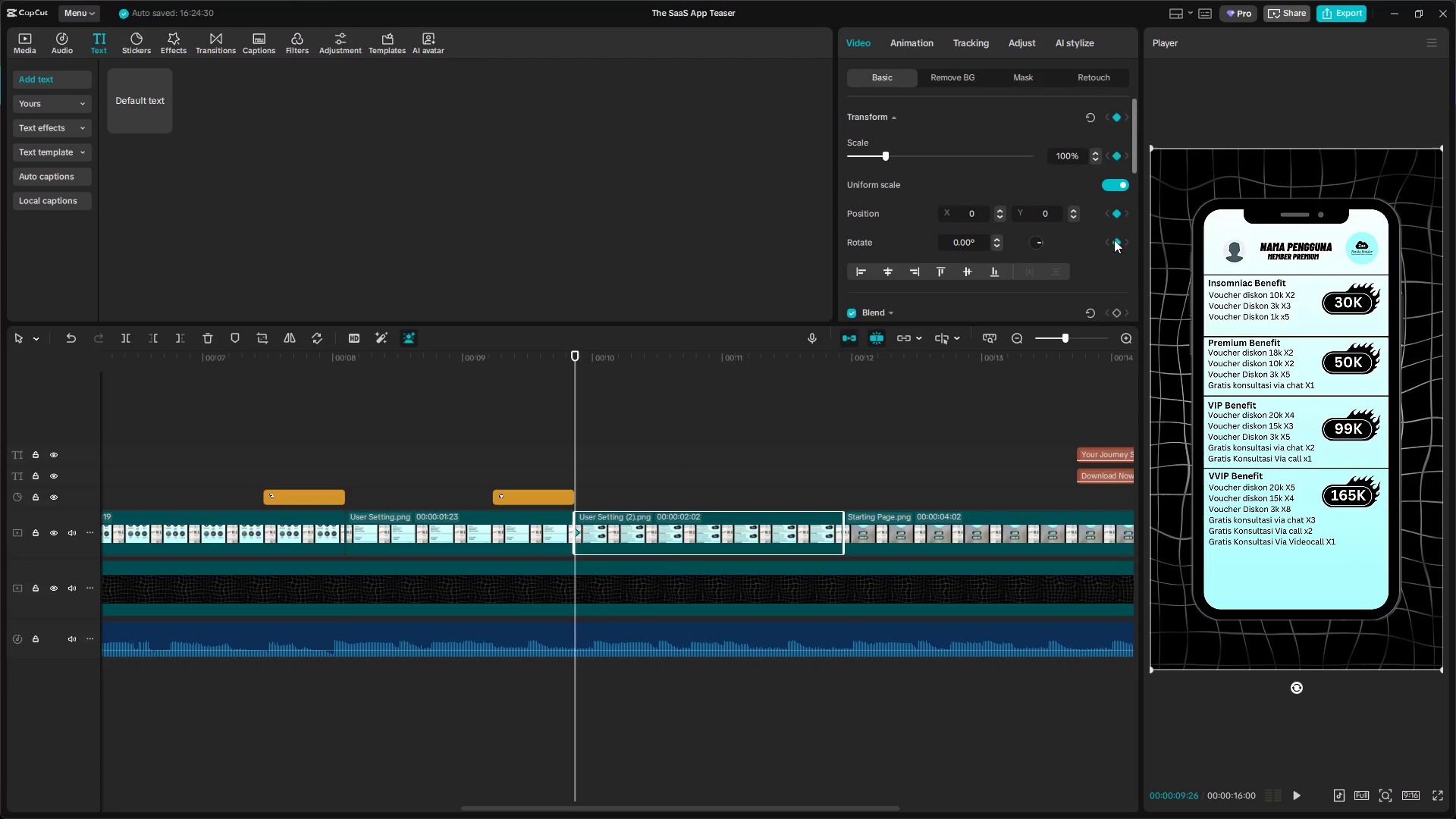 
key(Space)
 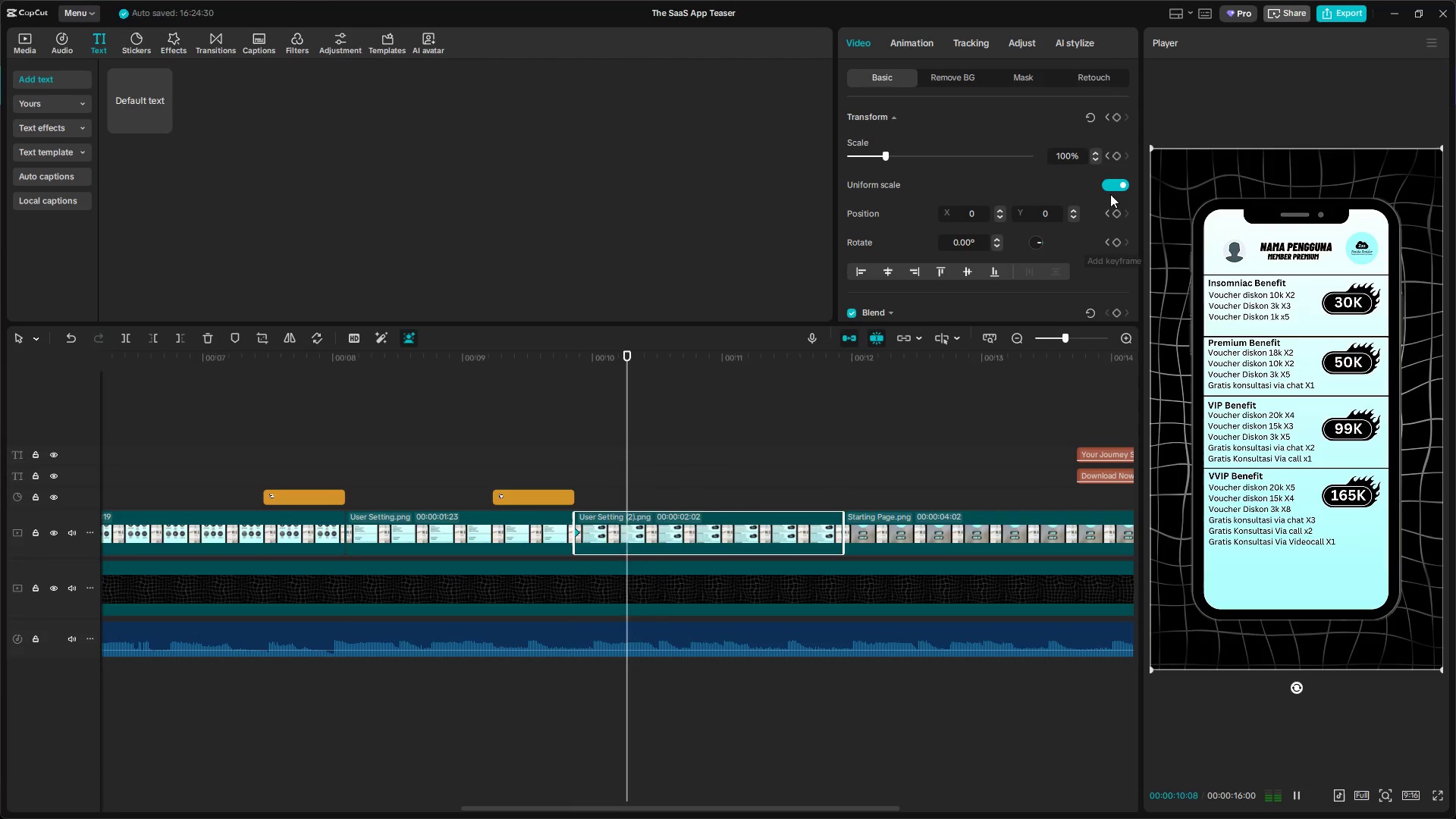 
key(Space)
 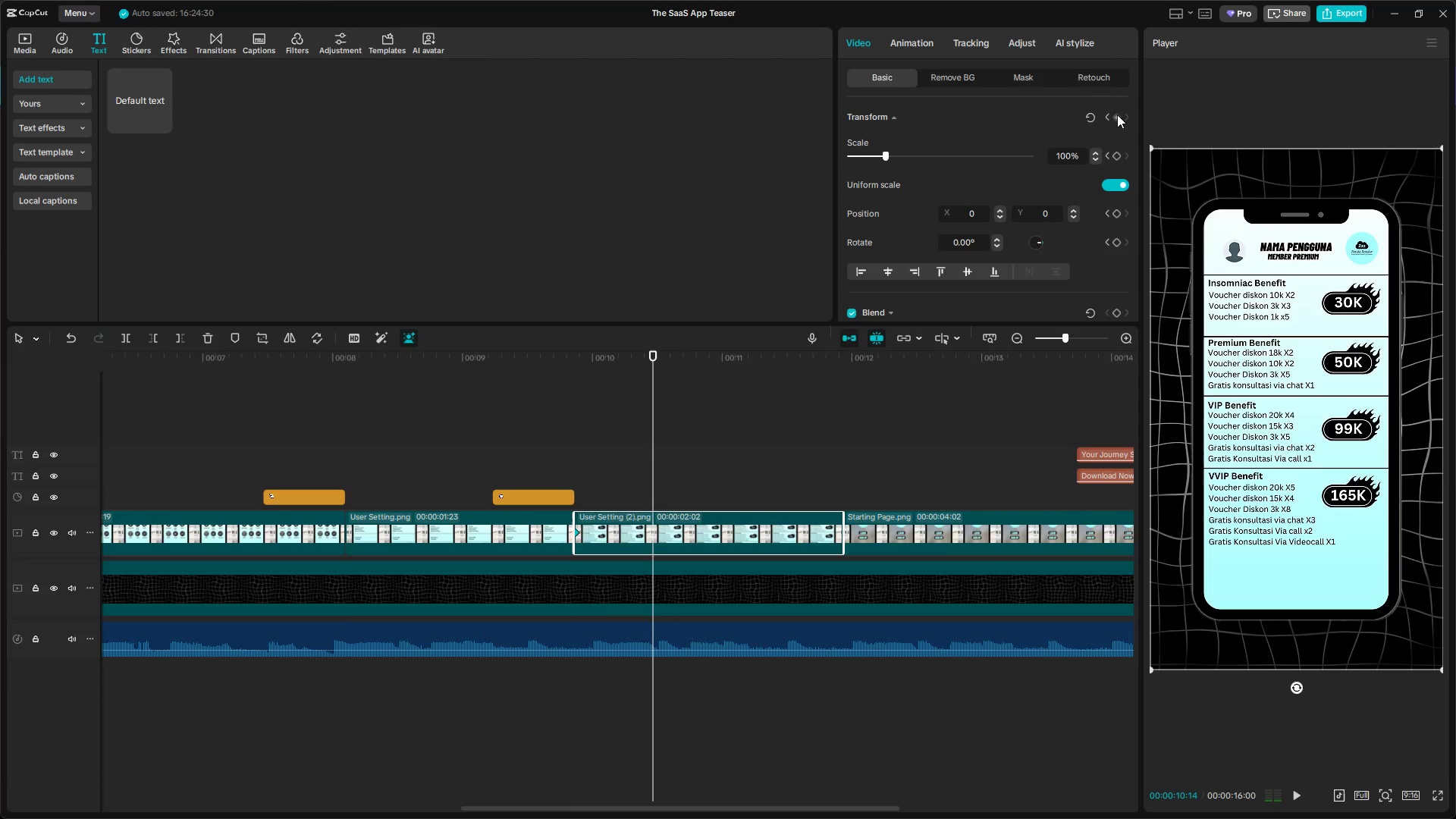 
left_click([1117, 114])
 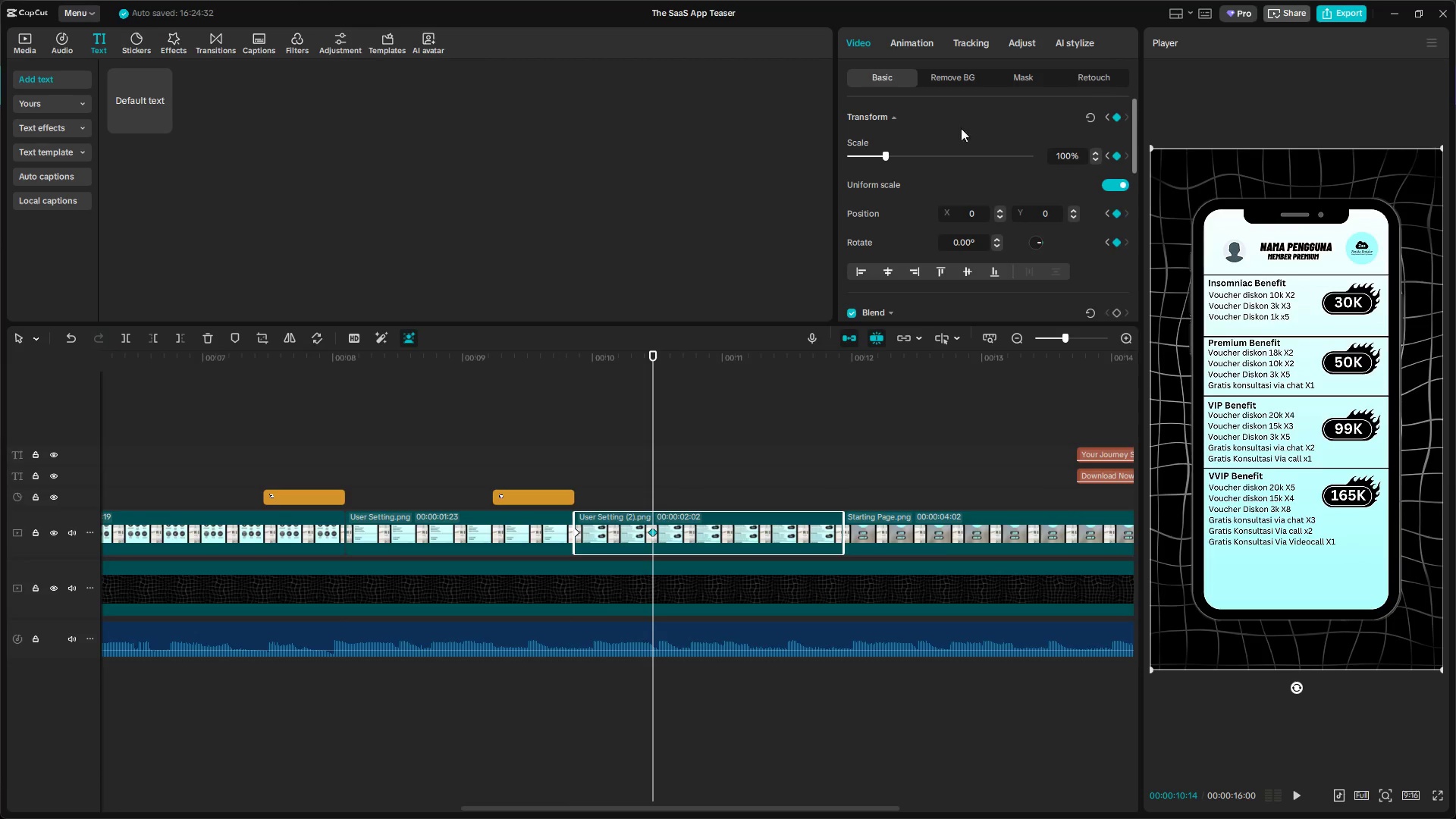 
left_click_drag(start_coordinate=[889, 152], to_coordinate=[912, 153])
 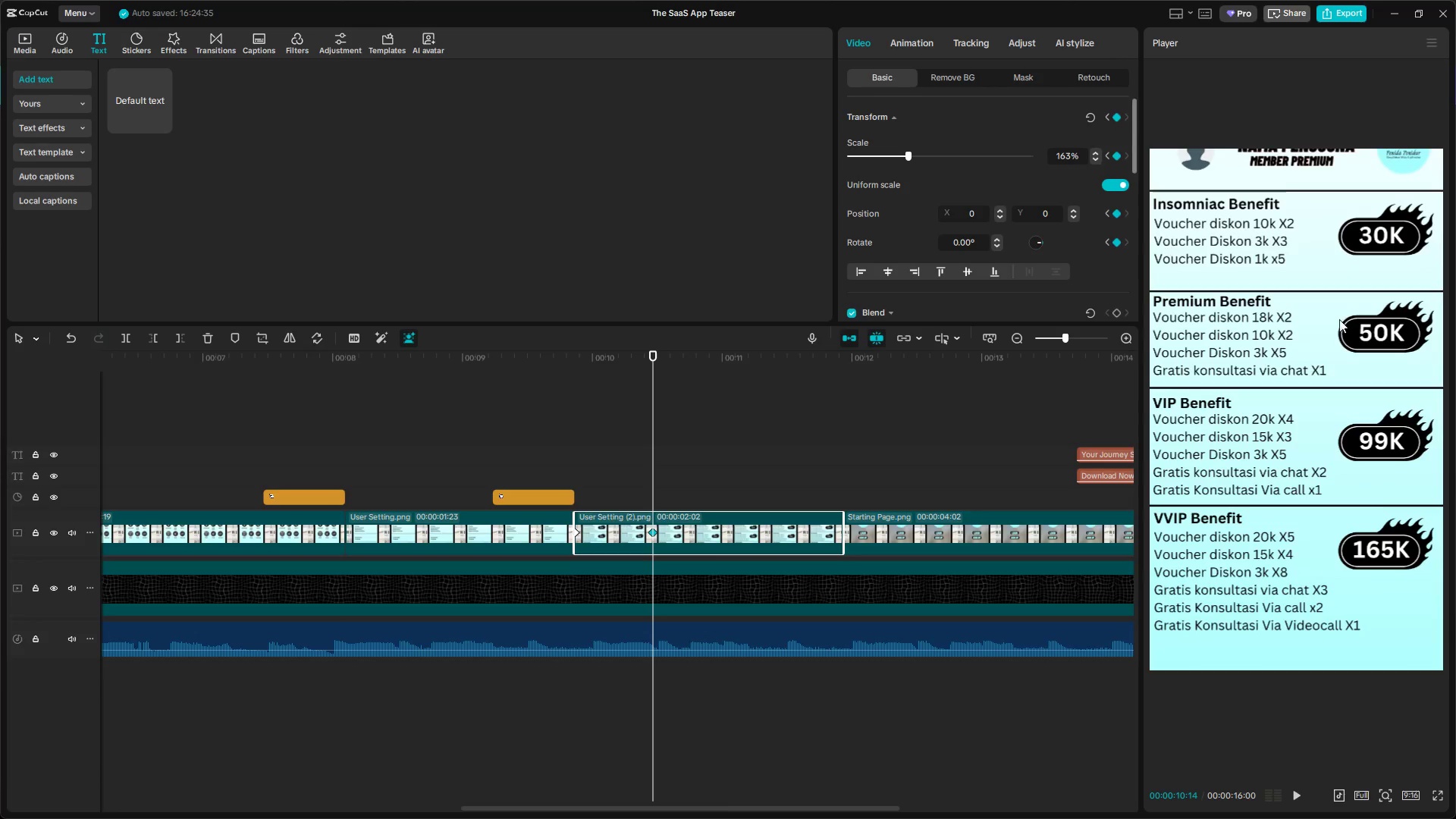 
left_click_drag(start_coordinate=[1360, 332], to_coordinate=[1360, 413])
 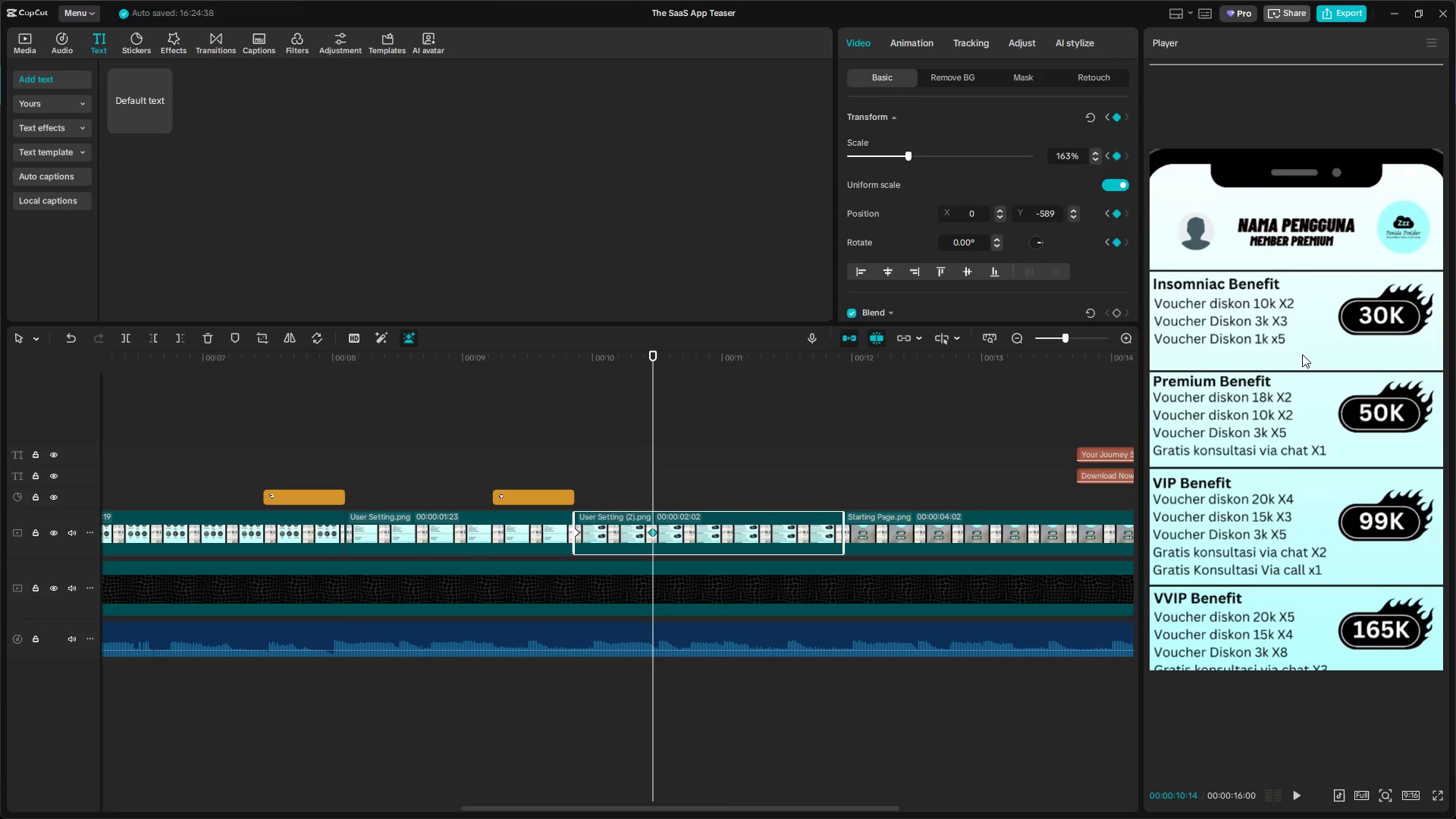 
key(Space)
 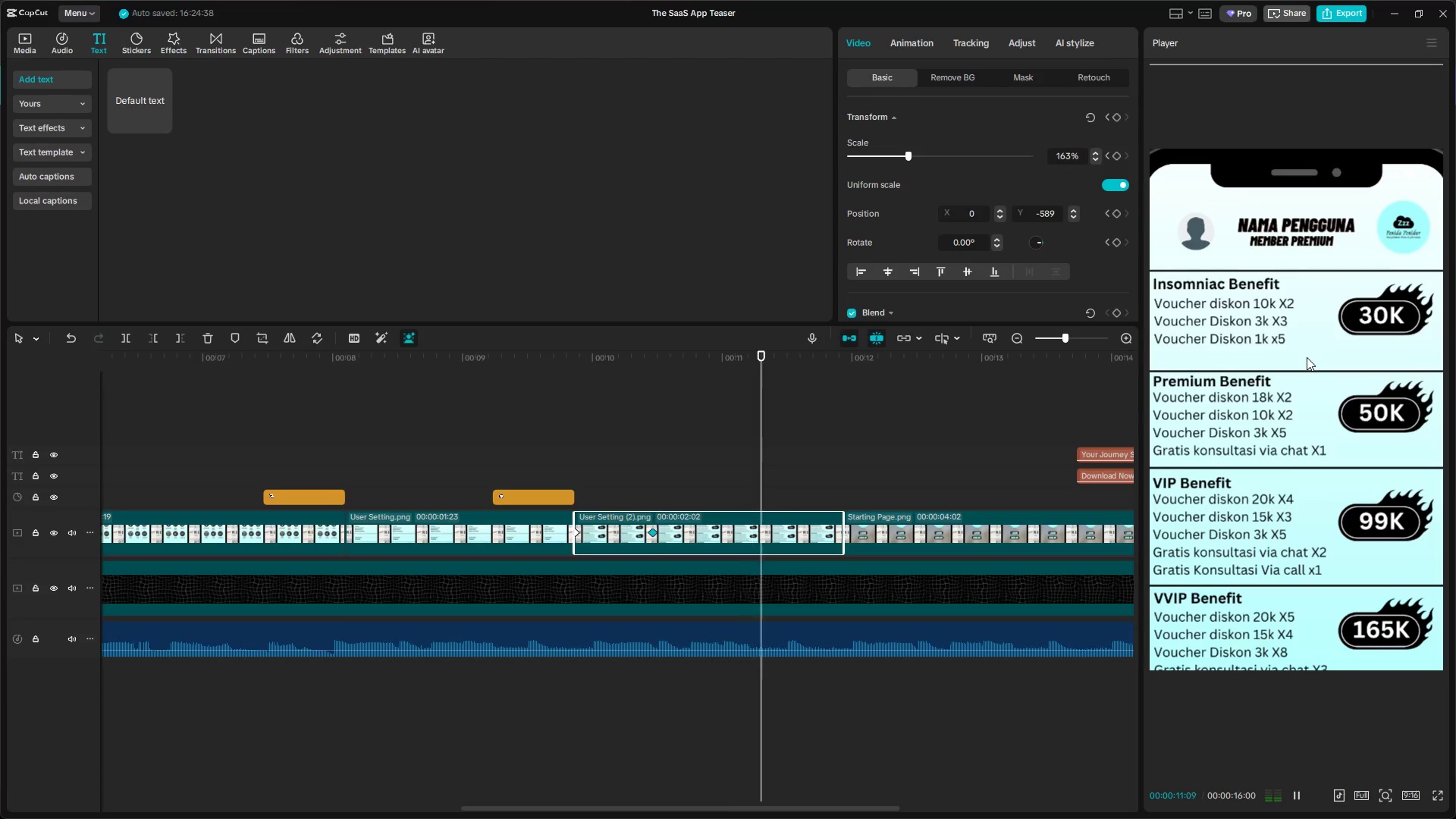 
key(Space)
 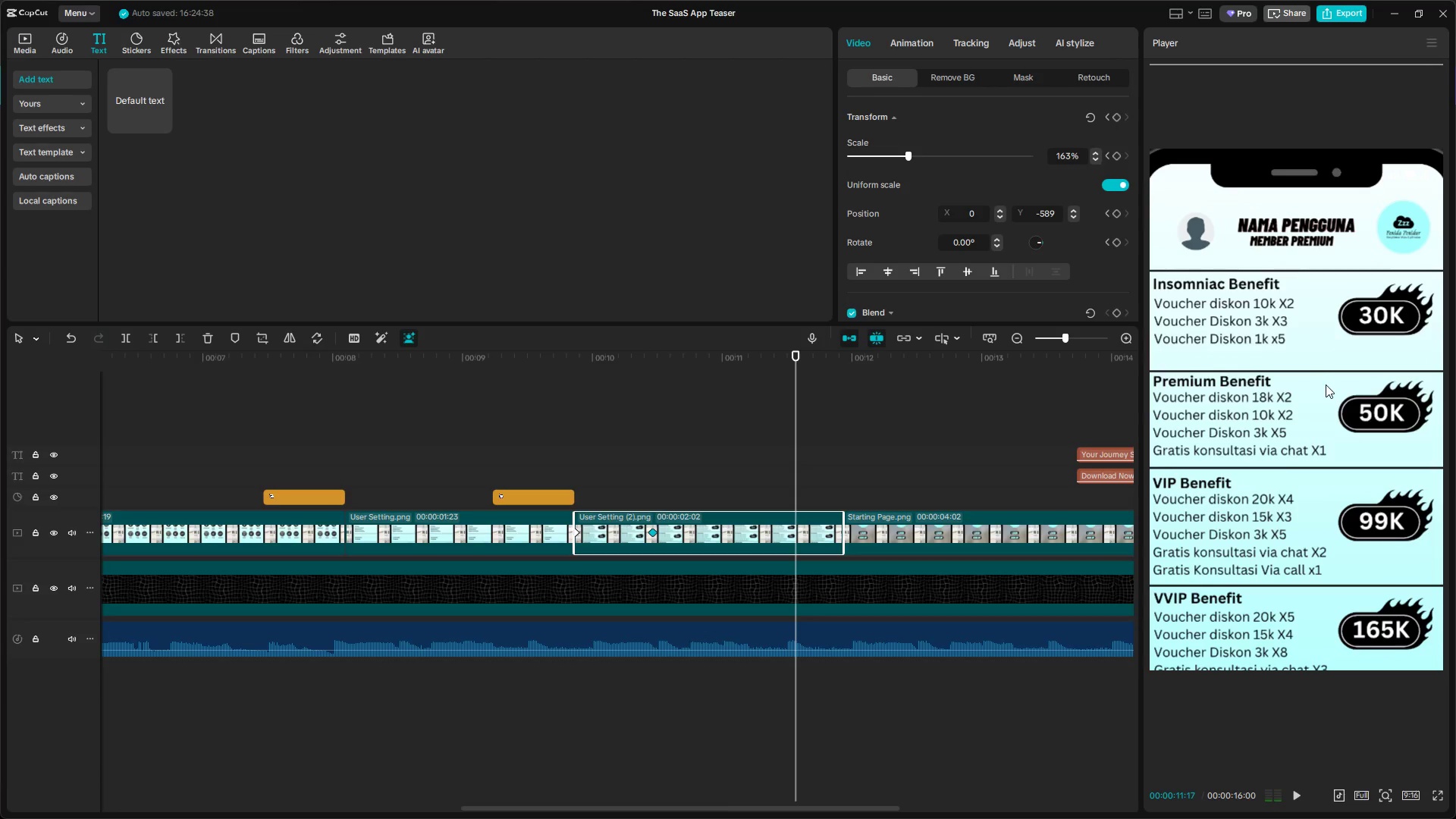 
left_click_drag(start_coordinate=[1326, 385], to_coordinate=[1326, 208])
 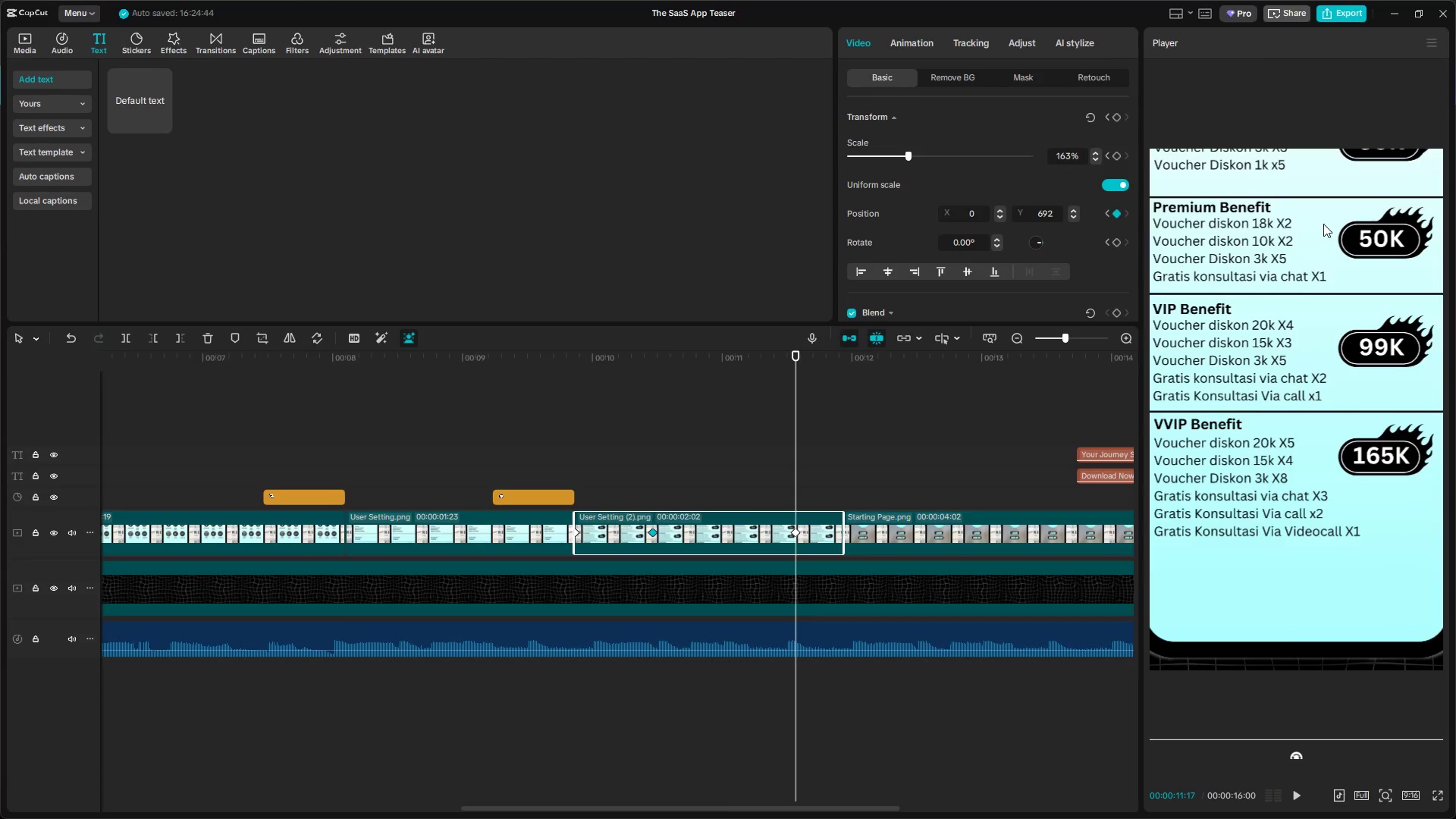 
key(Space)
 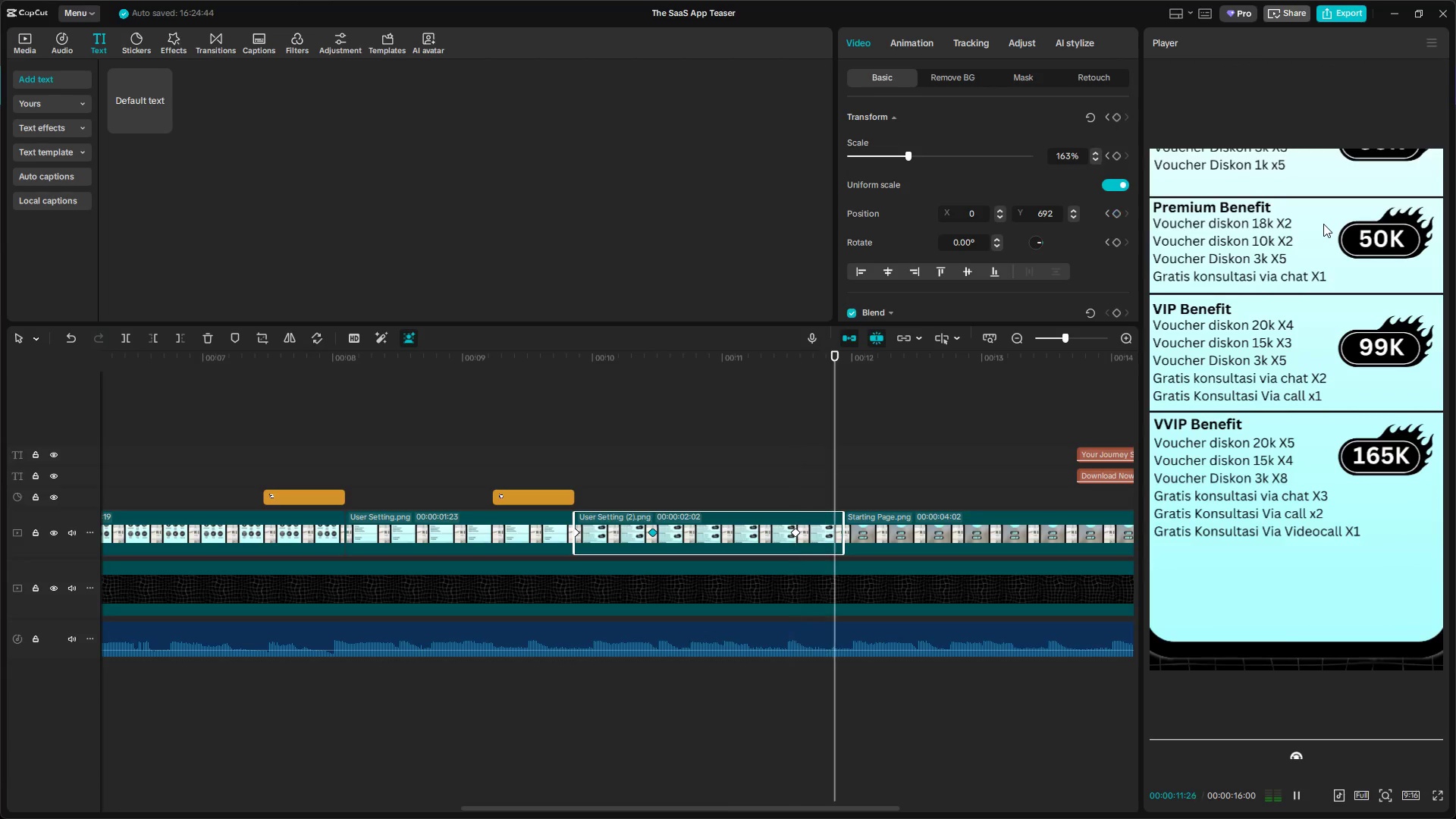 
key(Space)
 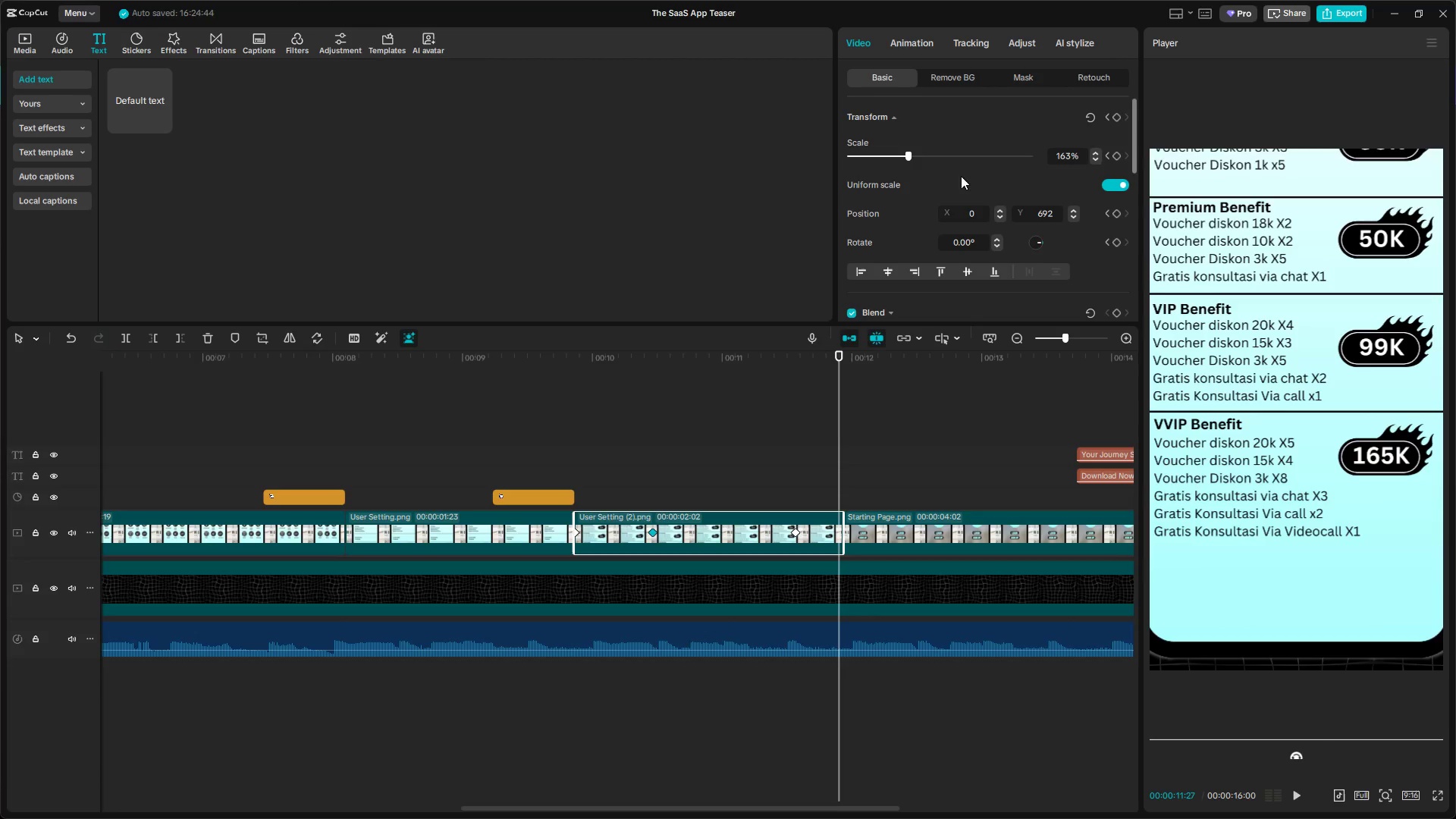 
left_click_drag(start_coordinate=[907, 154], to_coordinate=[886, 152])
 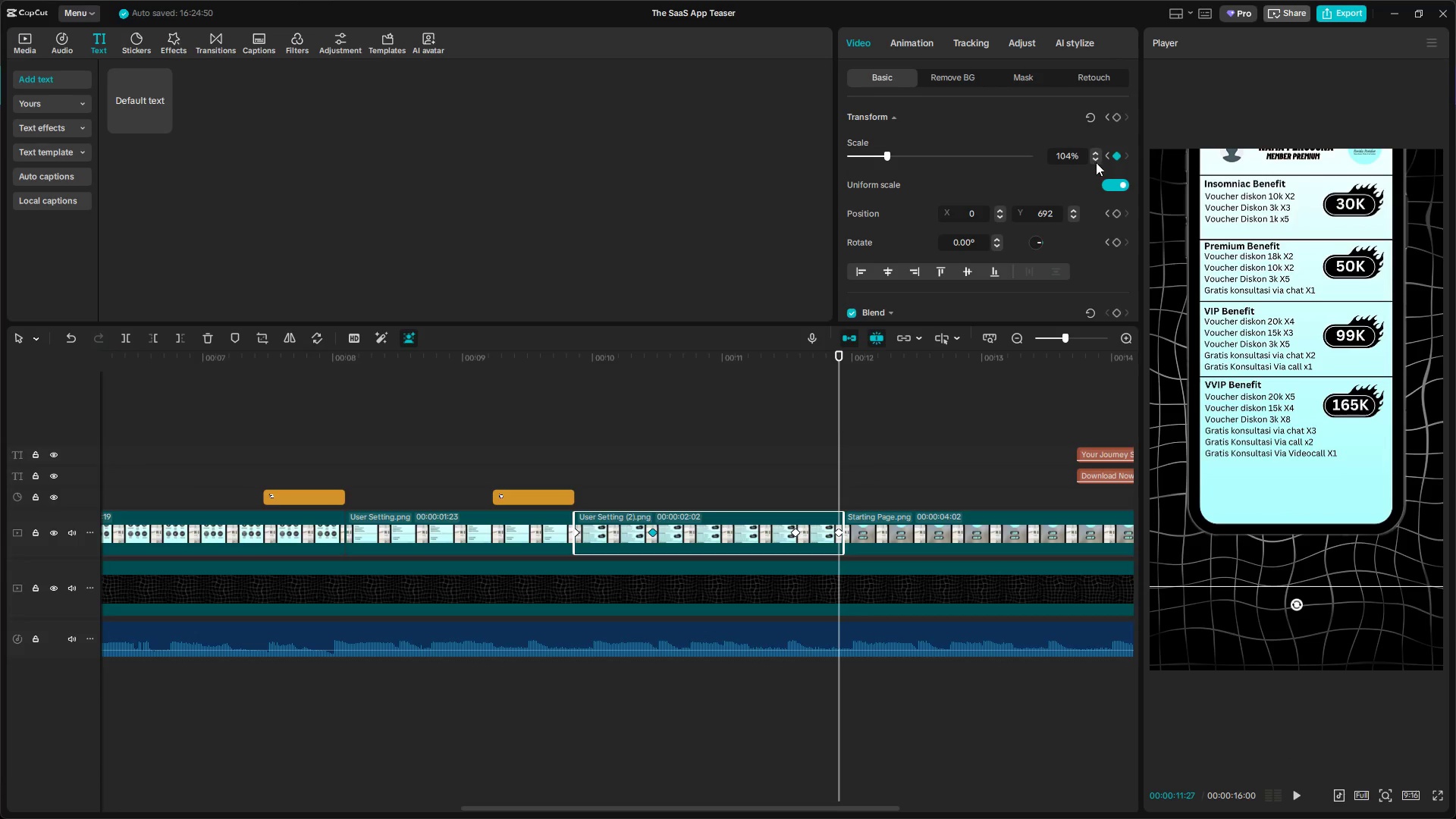 
double_click([1096, 162])
 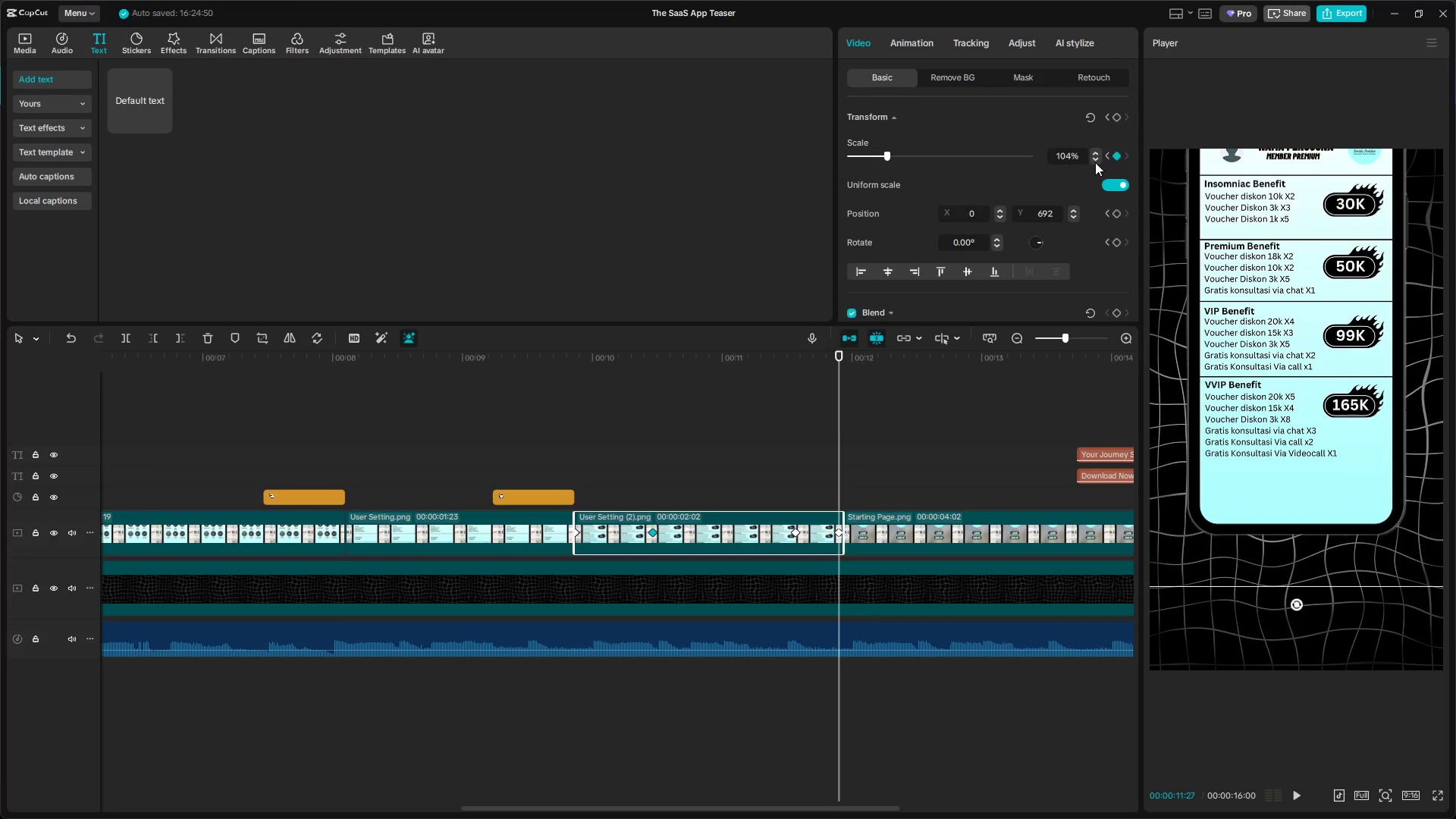 
triple_click([1095, 162])
 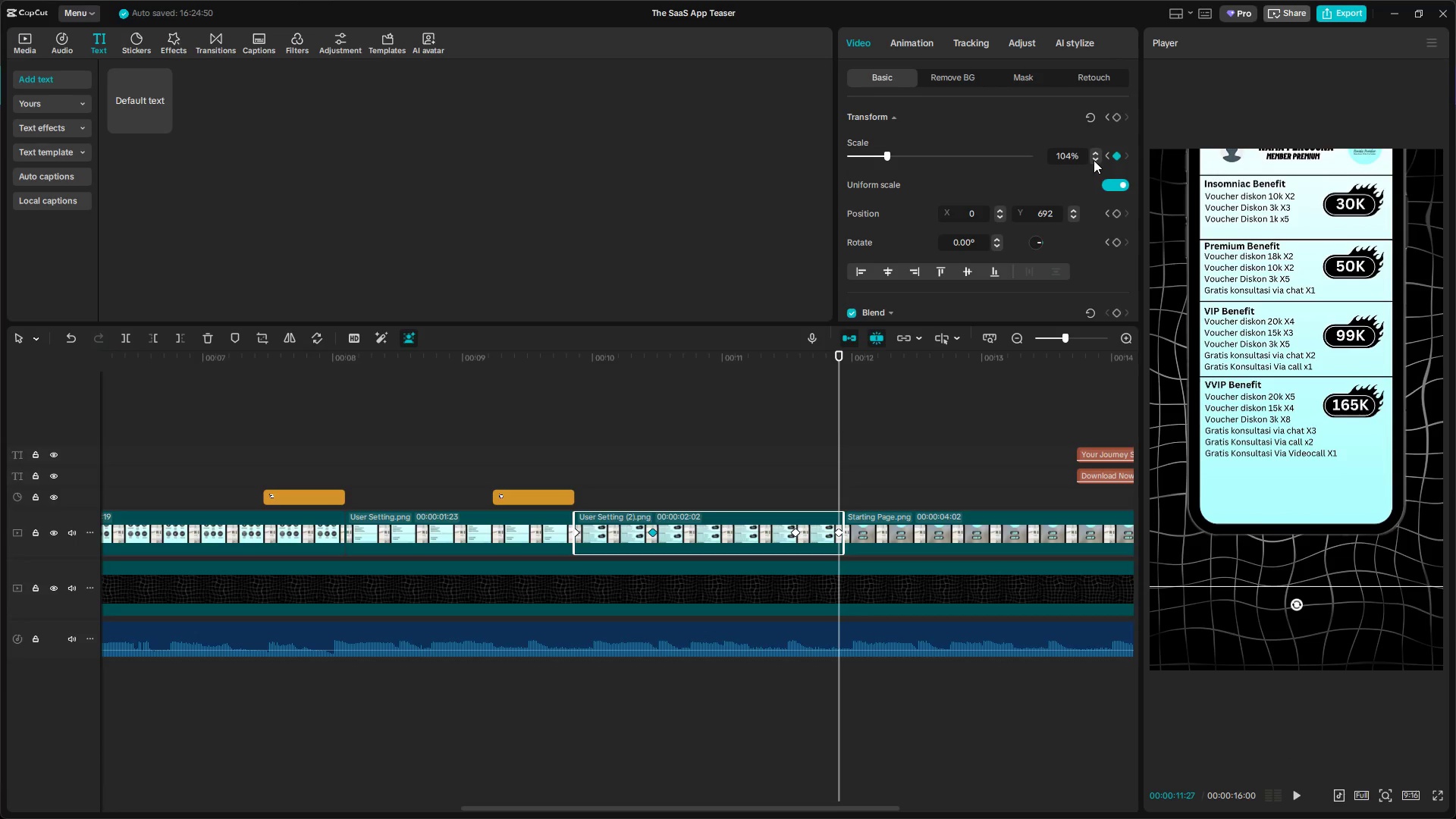 
triple_click([1094, 160])
 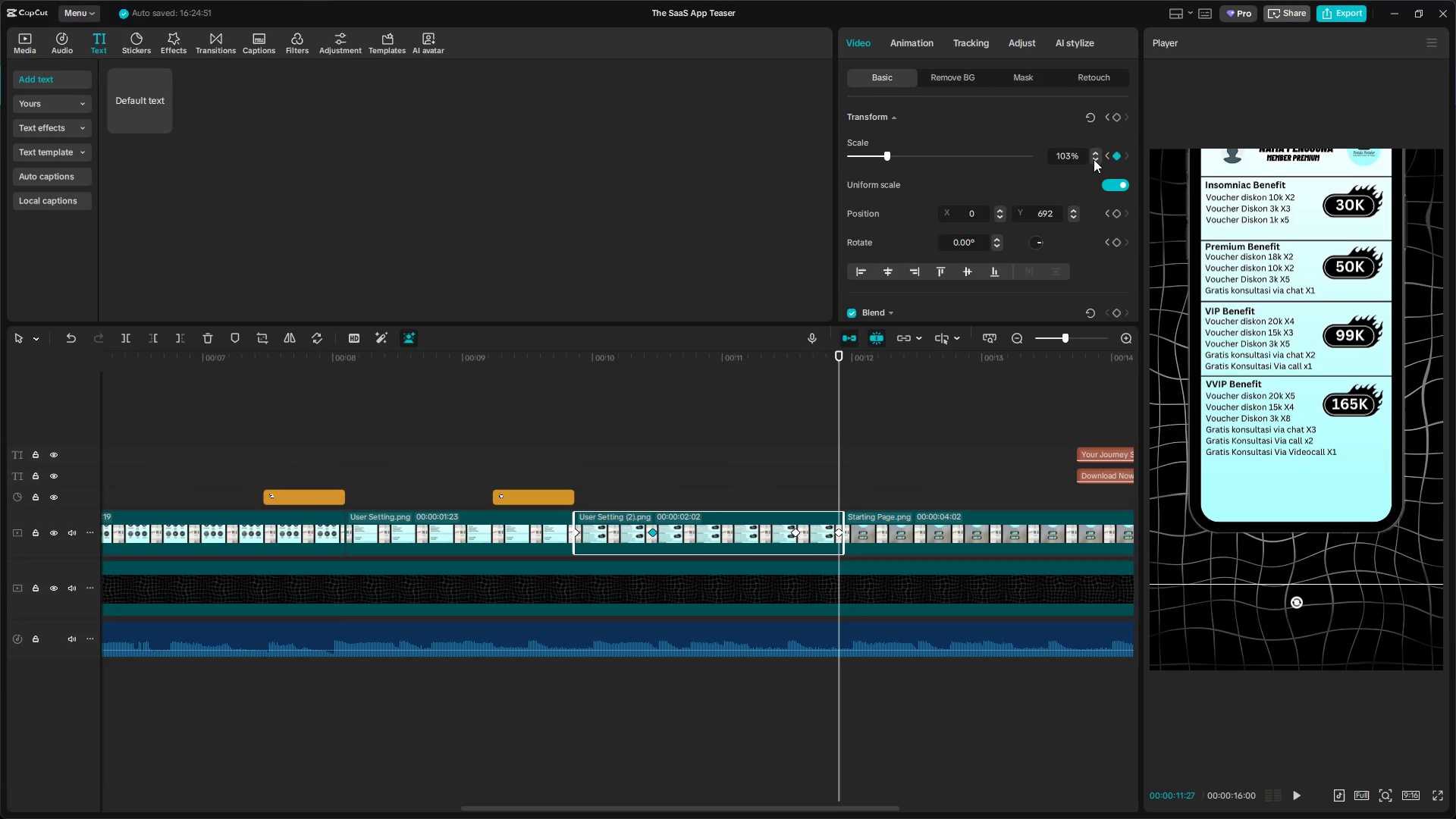 
triple_click([1094, 159])
 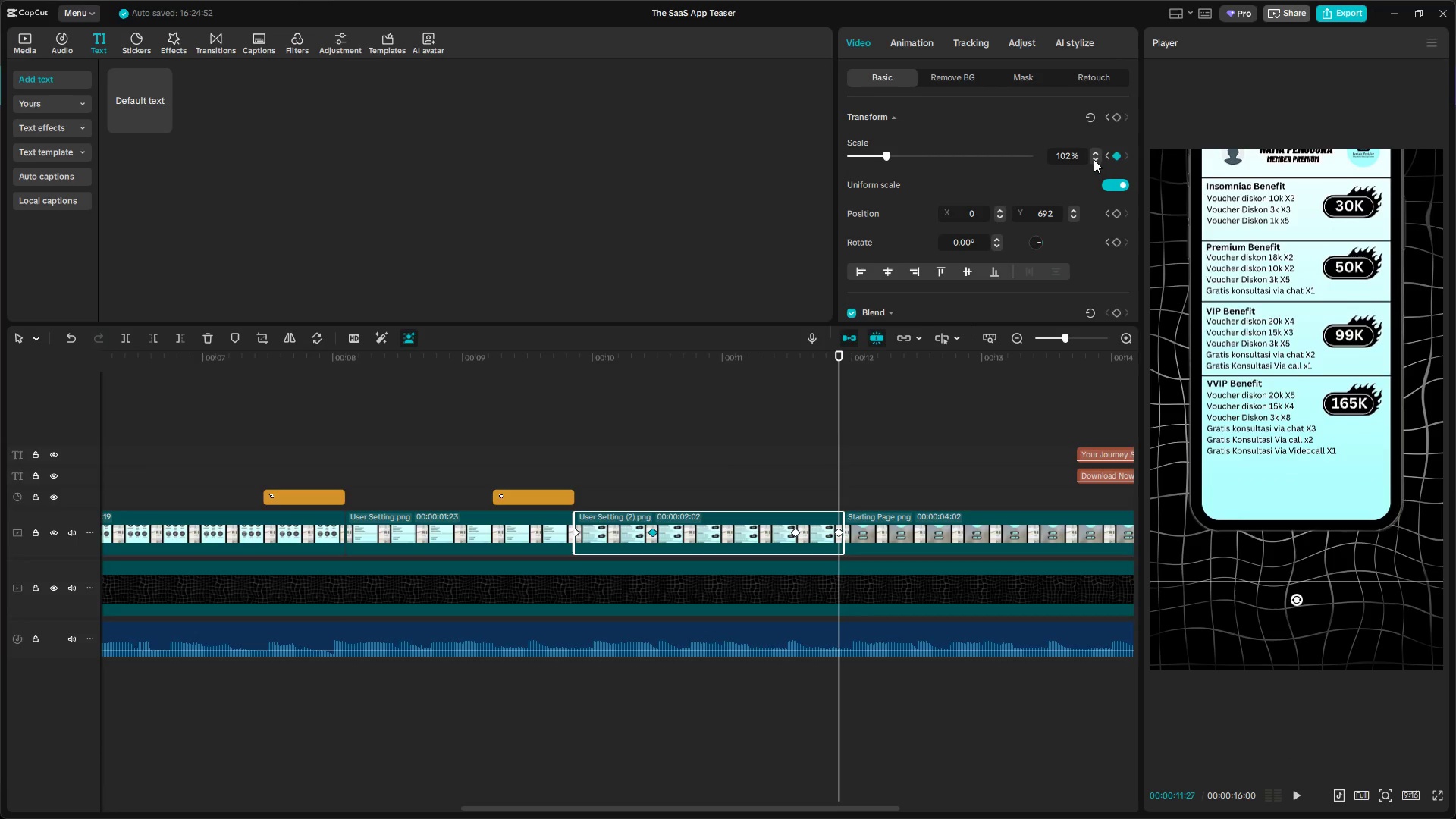 
triple_click([1094, 159])
 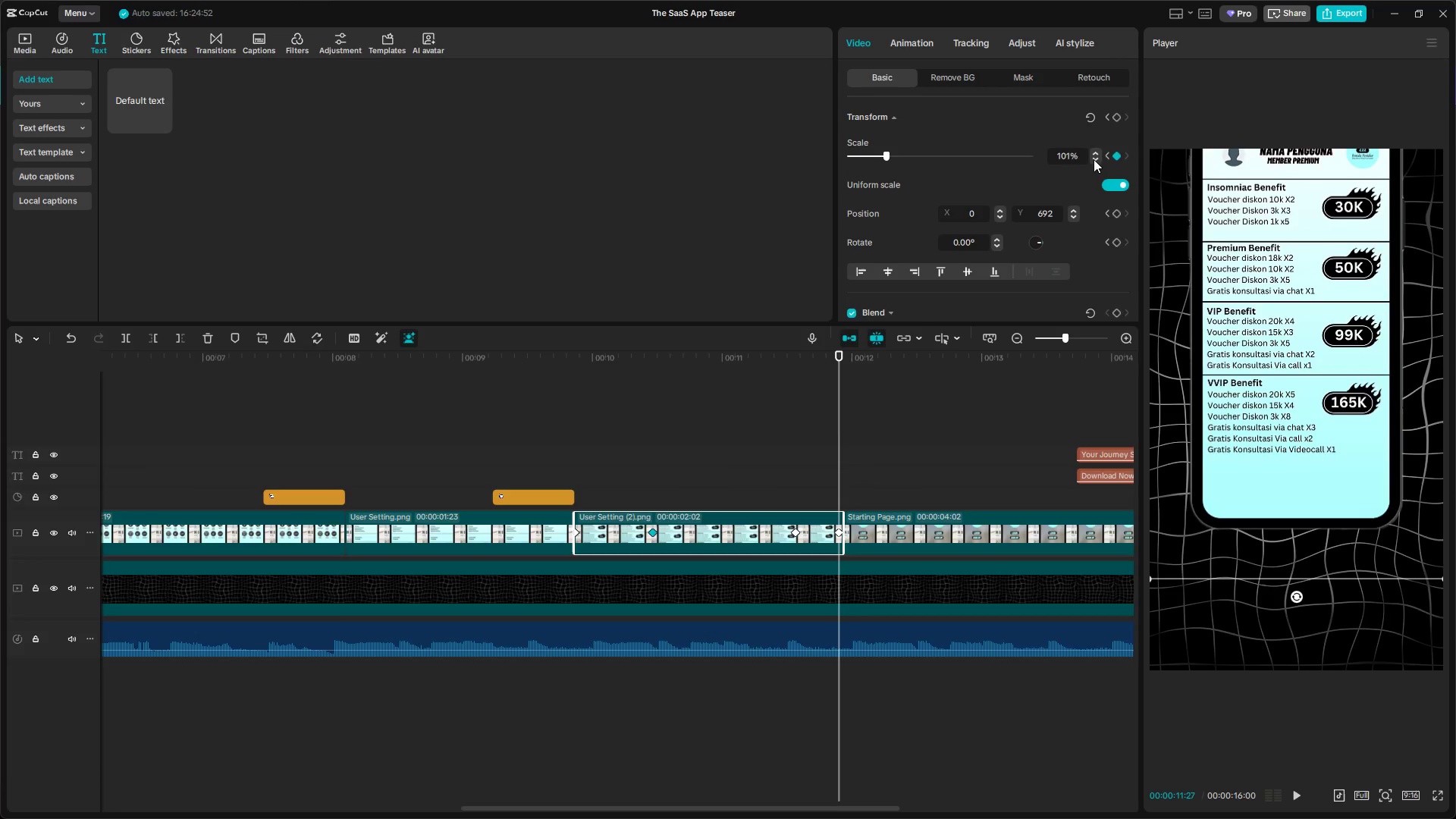 
triple_click([1094, 159])
 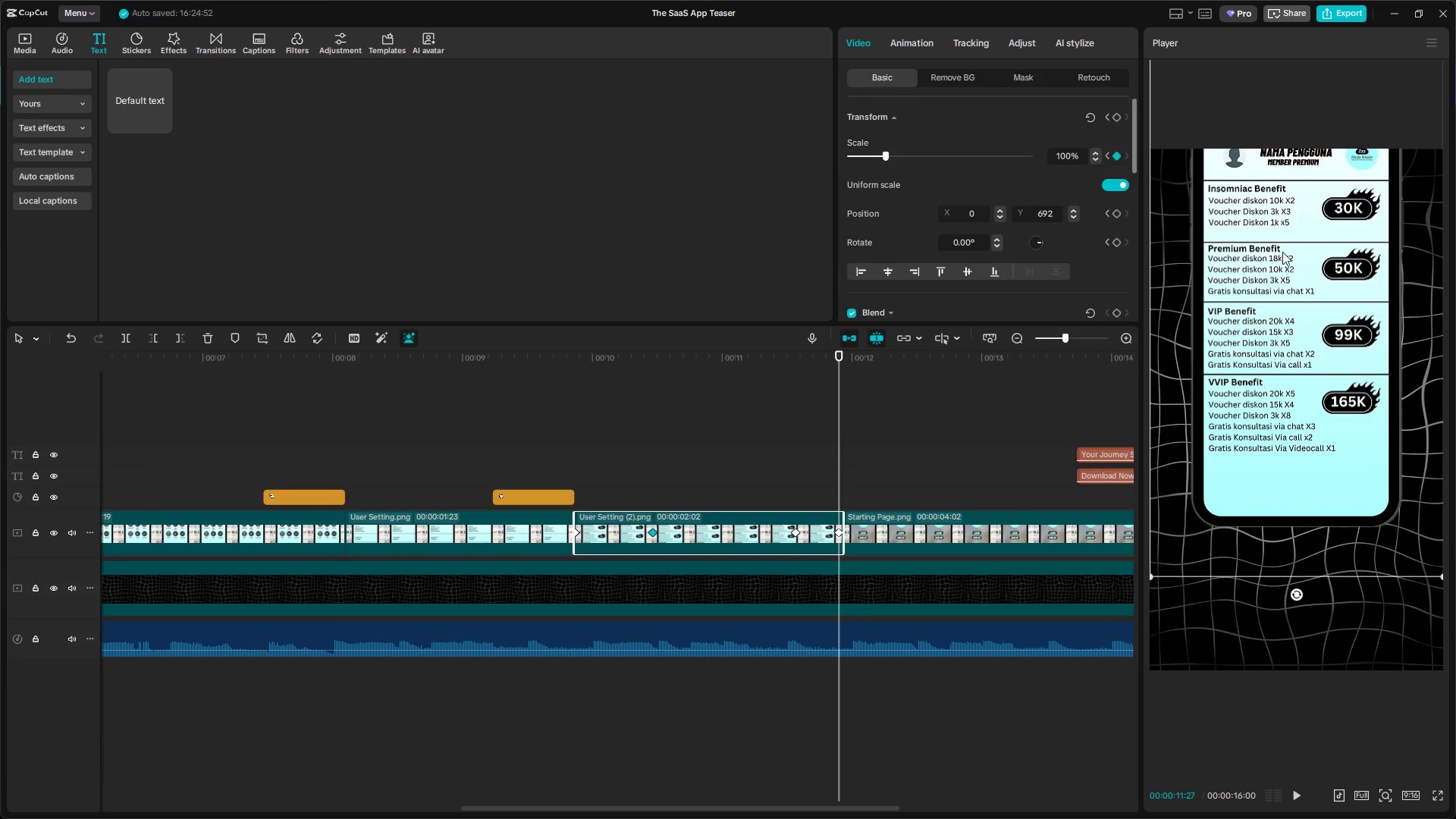 
left_click_drag(start_coordinate=[1302, 265], to_coordinate=[1301, 362])
 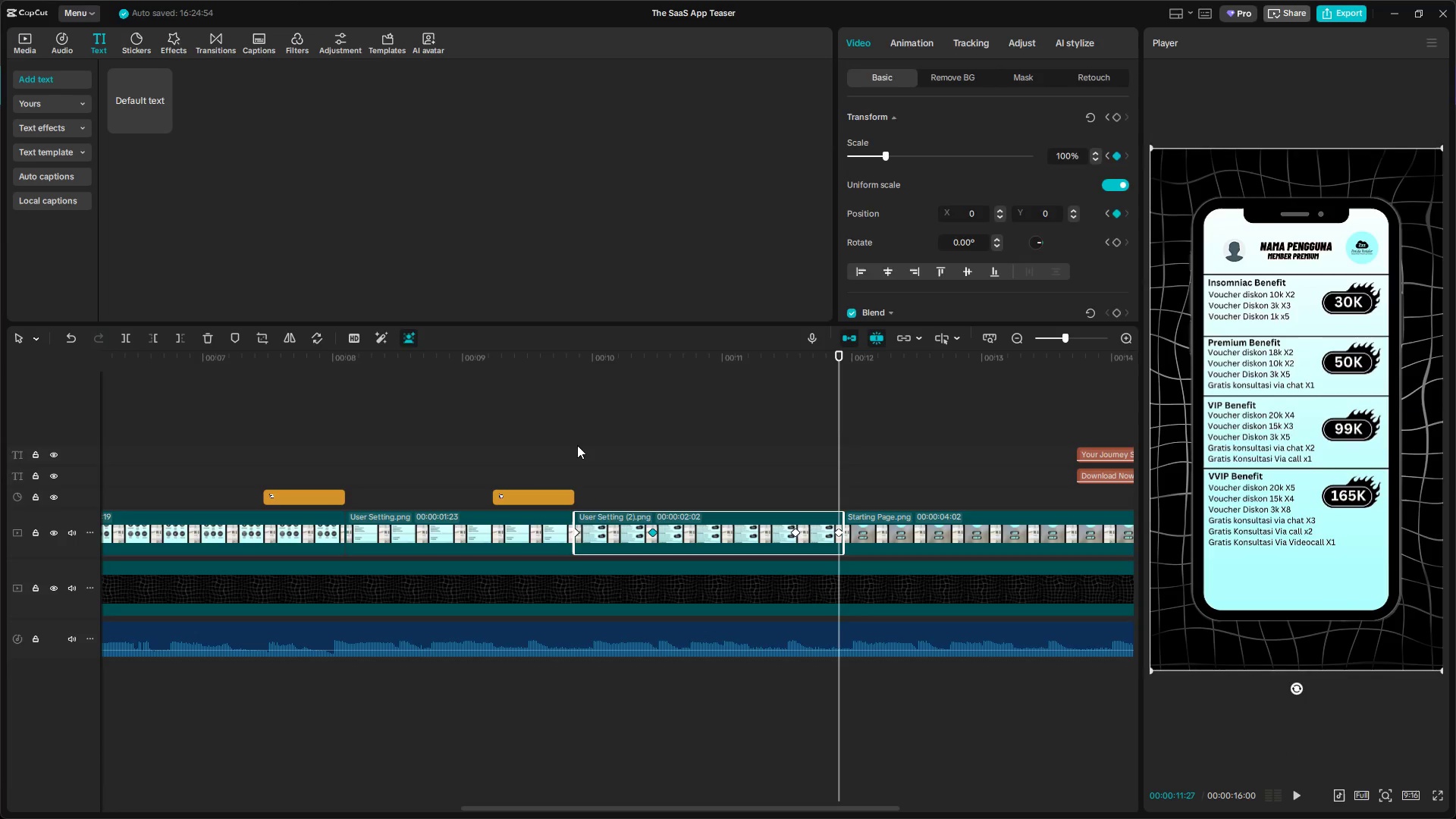 
key(Space)
 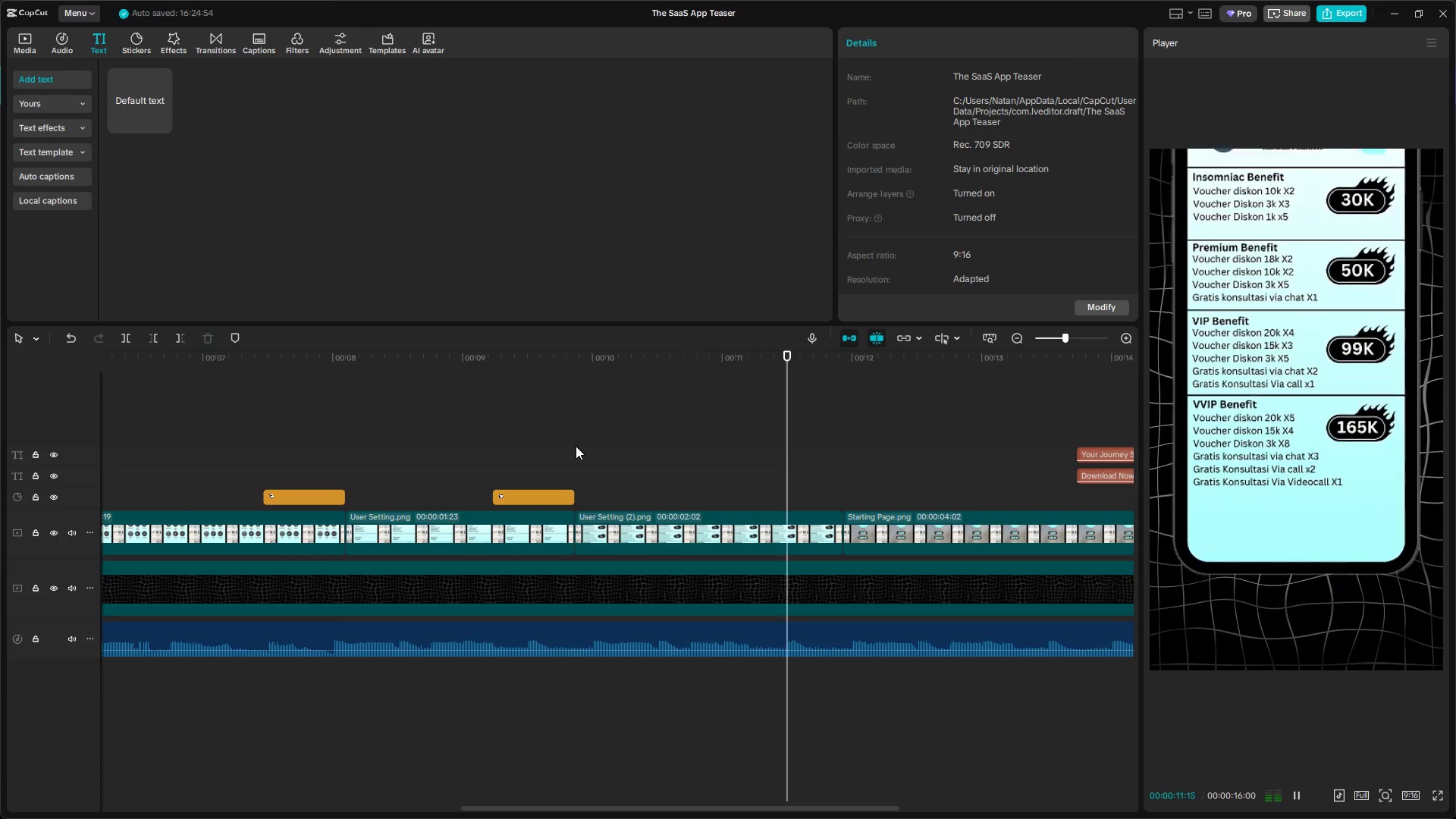 
key(Space)
 